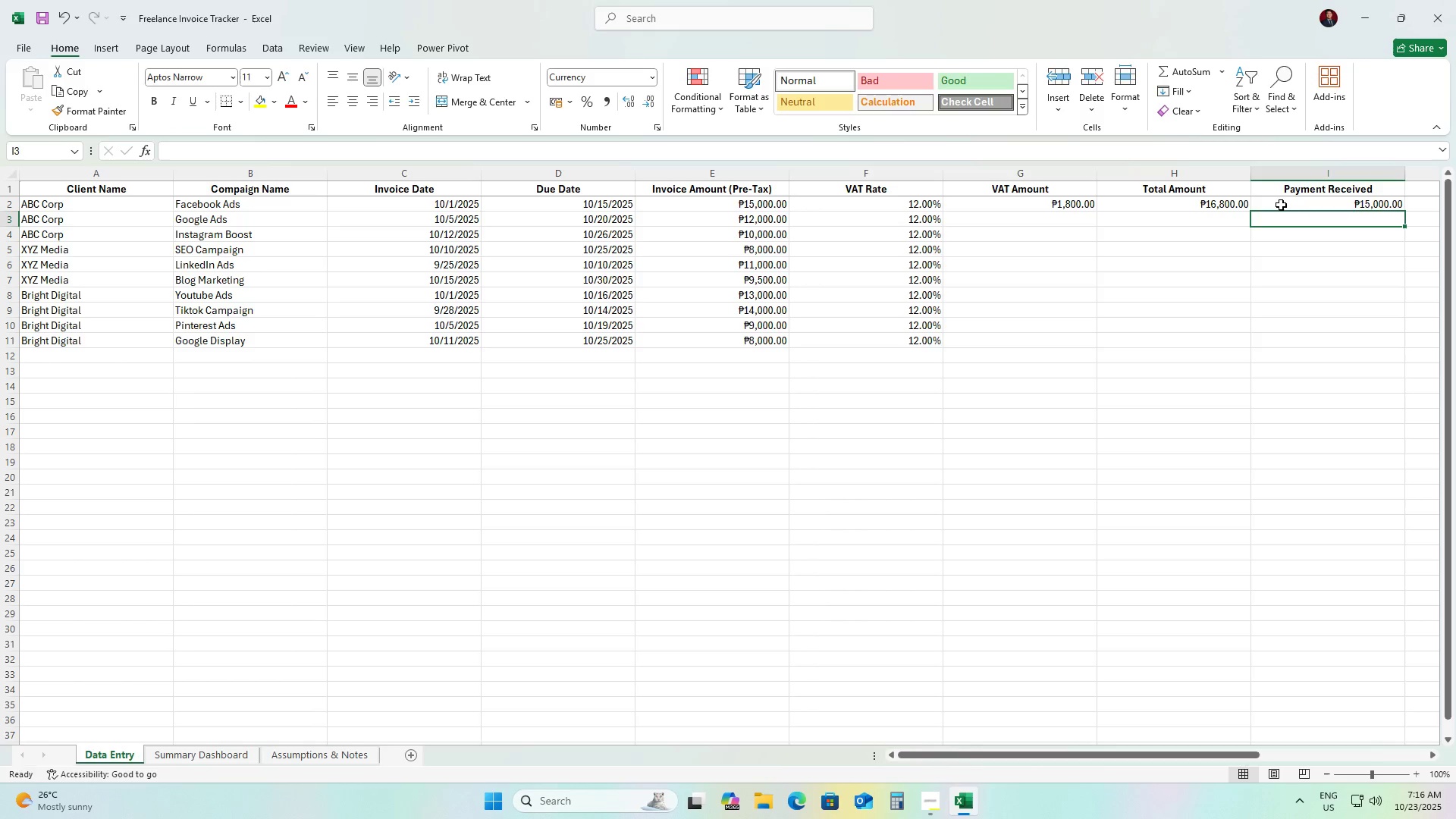 
key(Numpad0)
 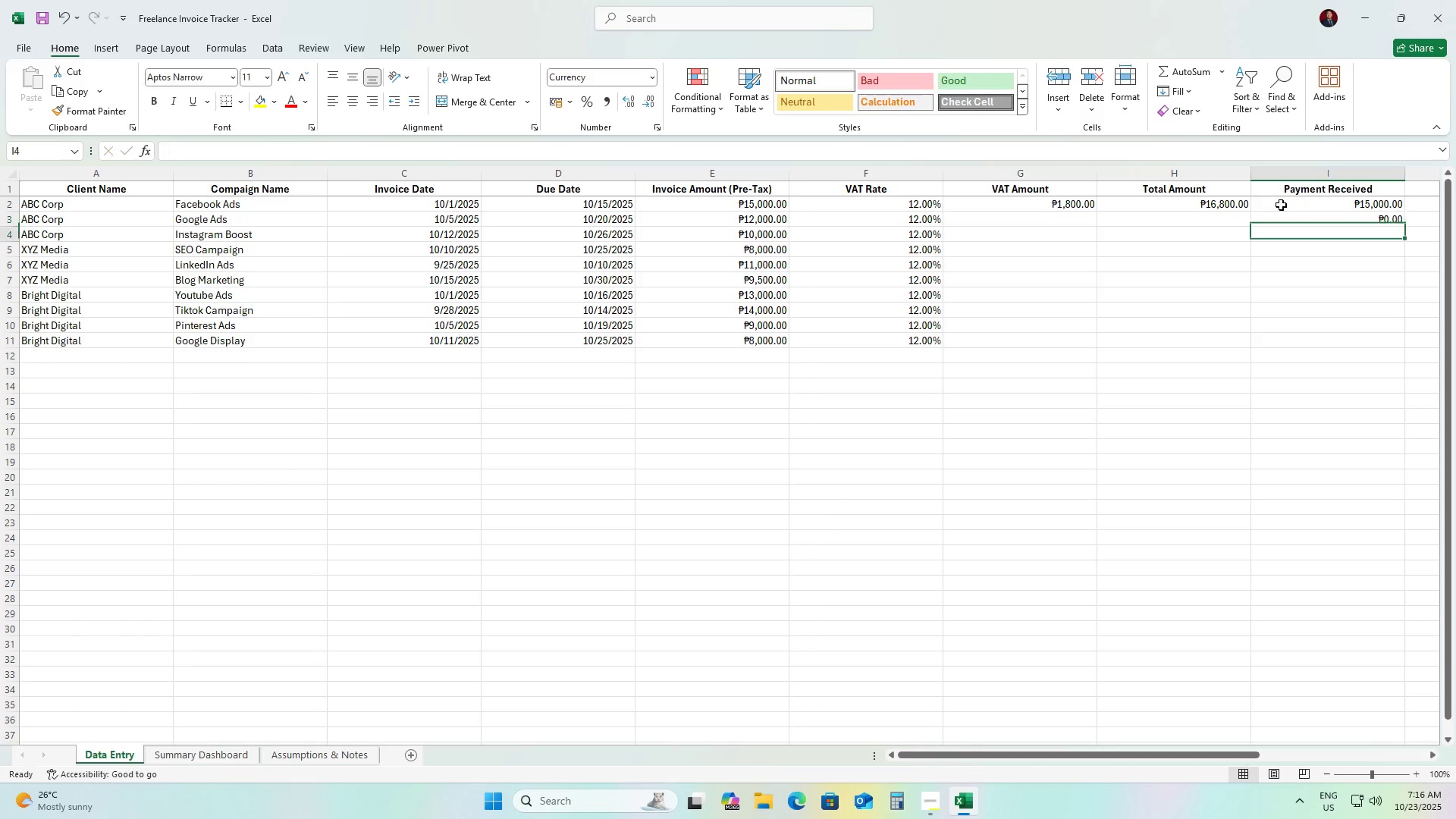 
key(ArrowDown)
 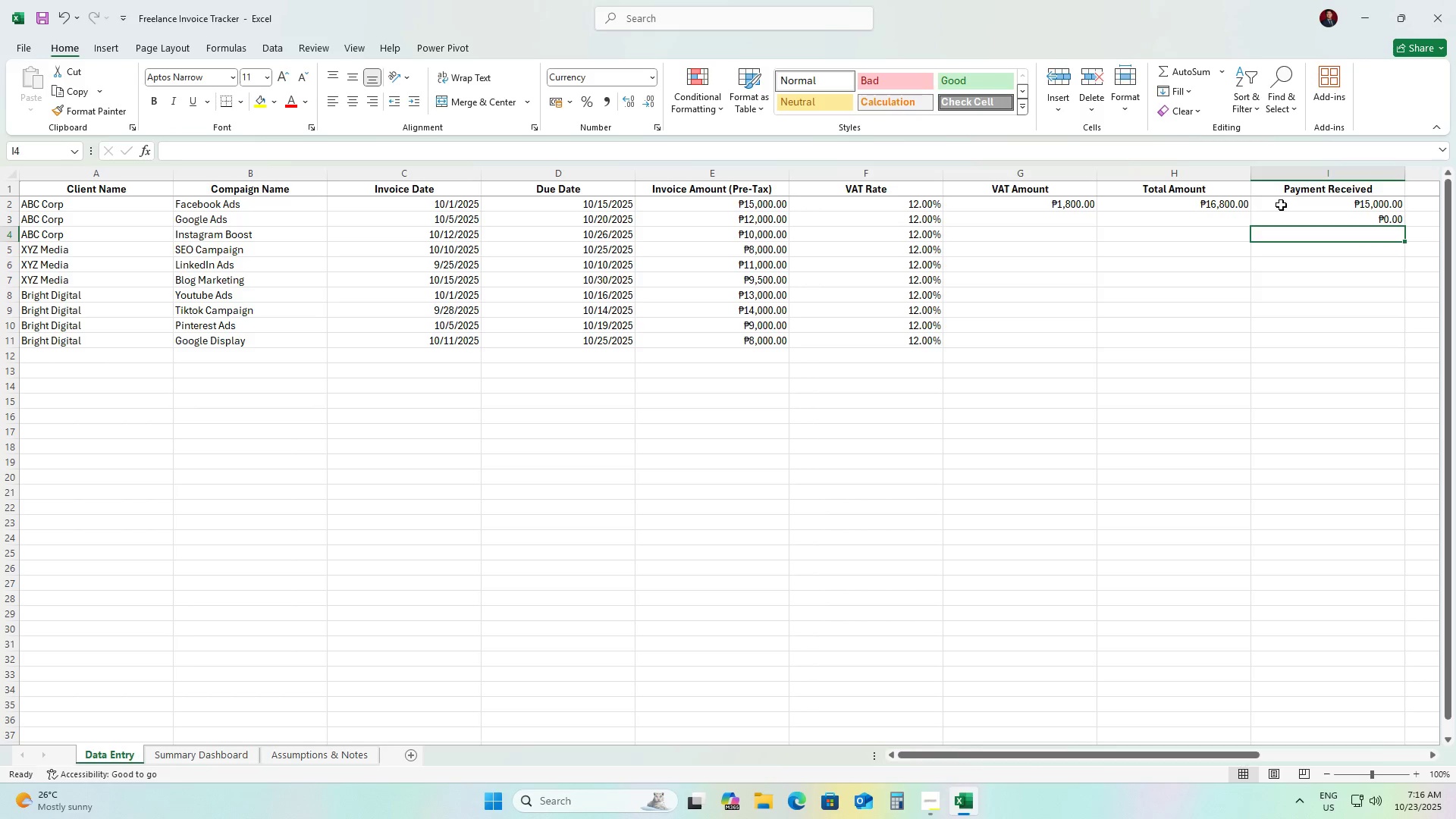 
key(Numpad0)
 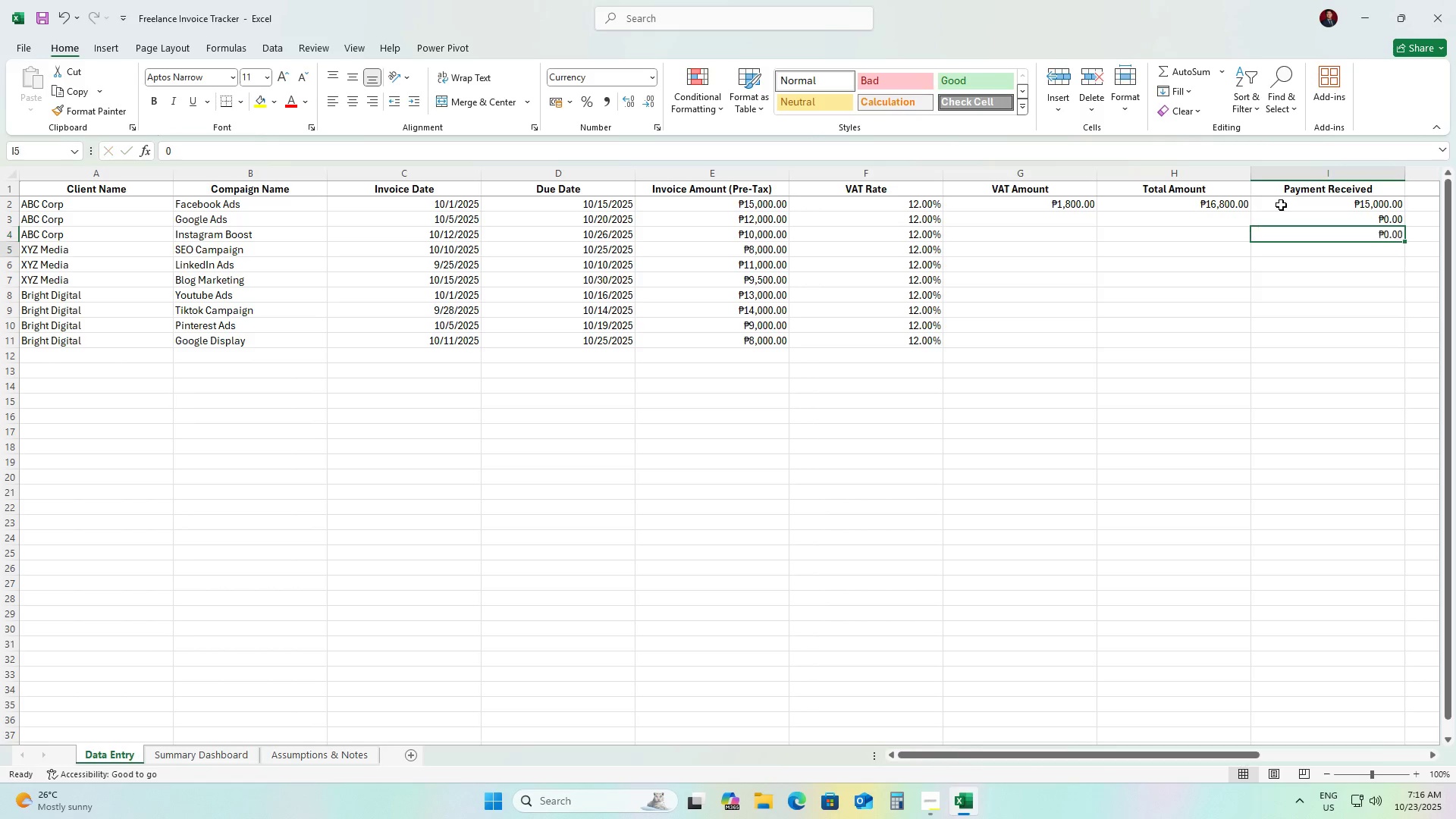 
key(ArrowDown)
 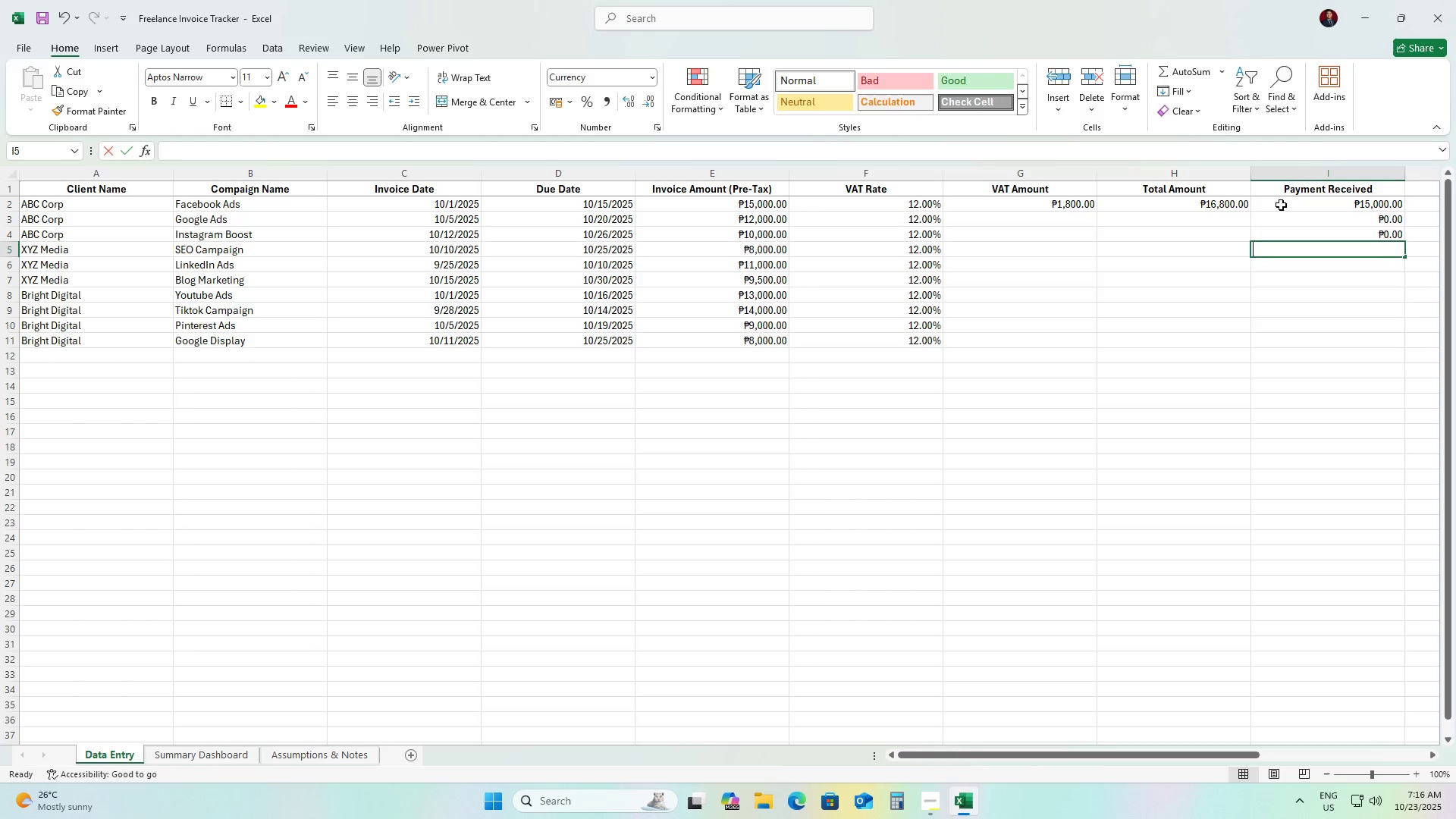 
key(Numpad0)
 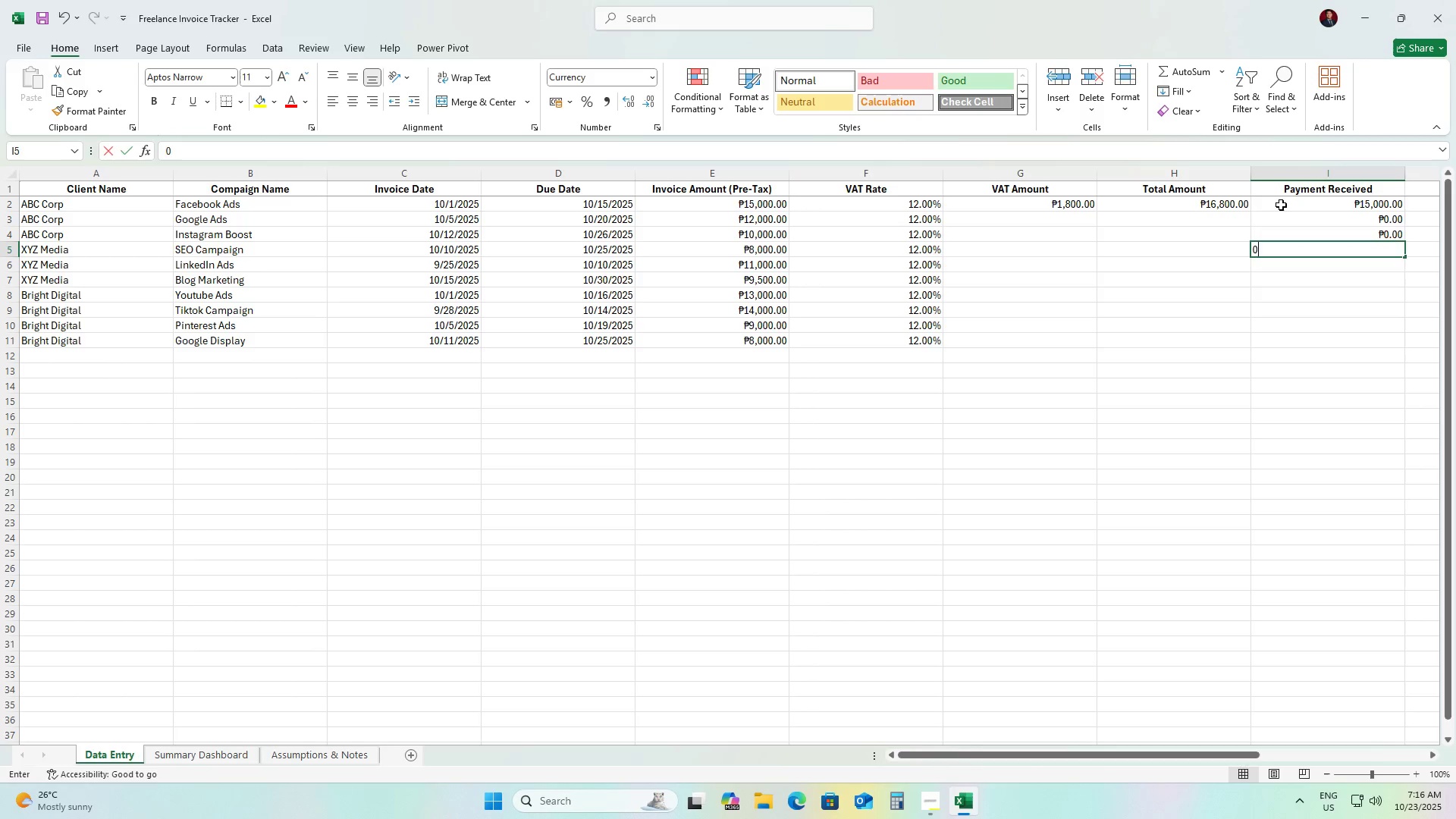 
key(ArrowDown)
 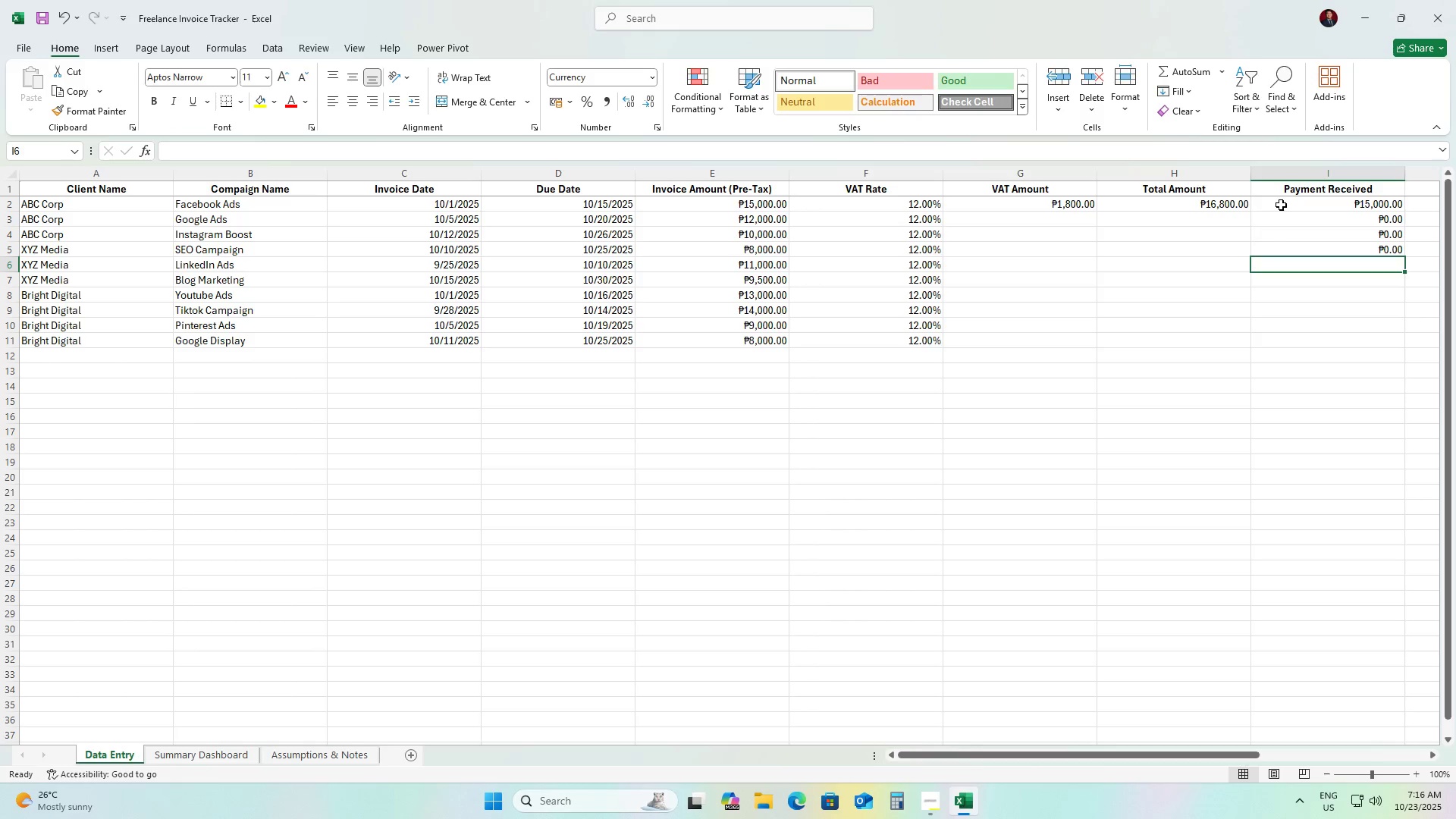 
key(Numpad1)
 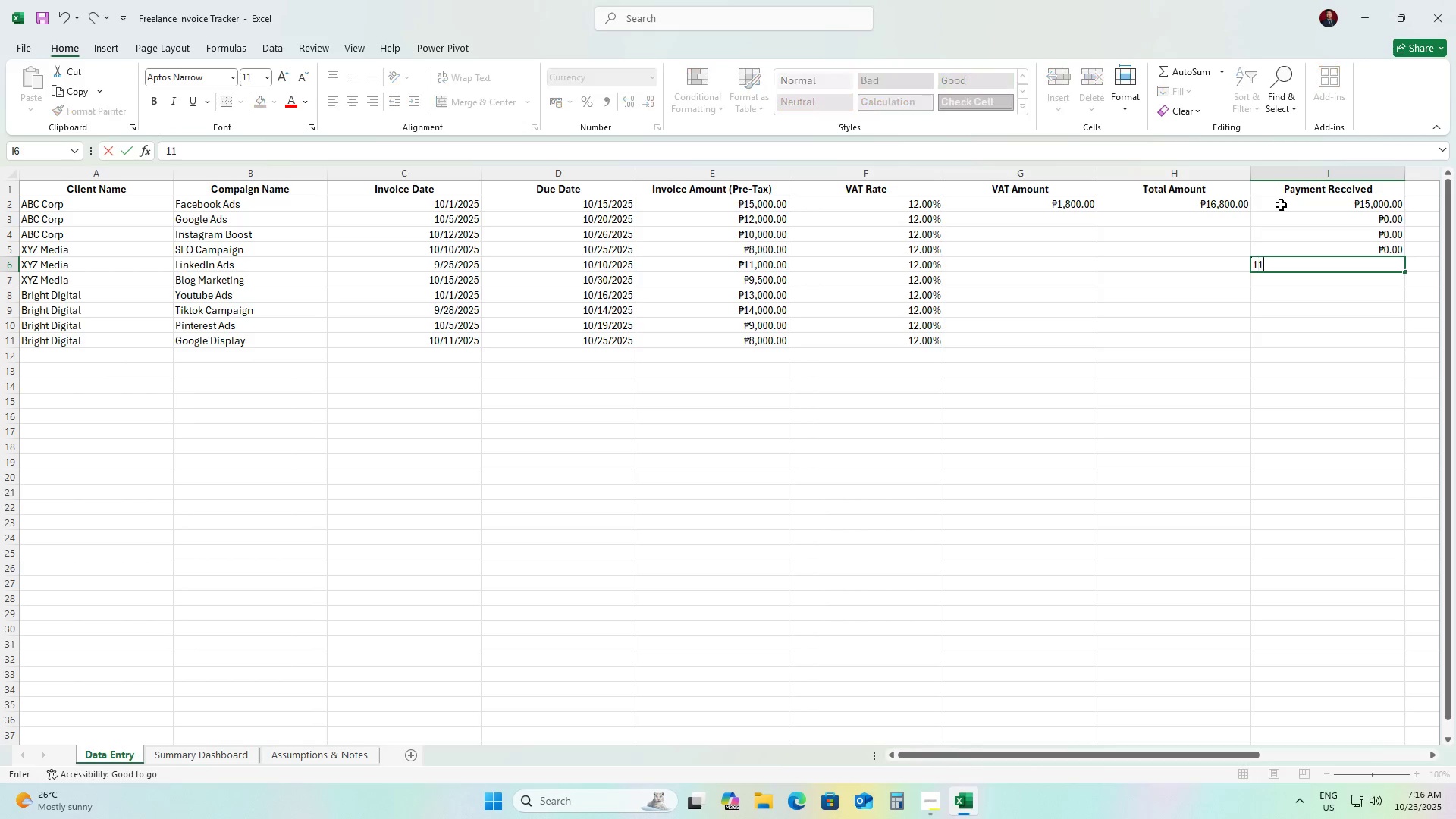 
key(Numpad1)
 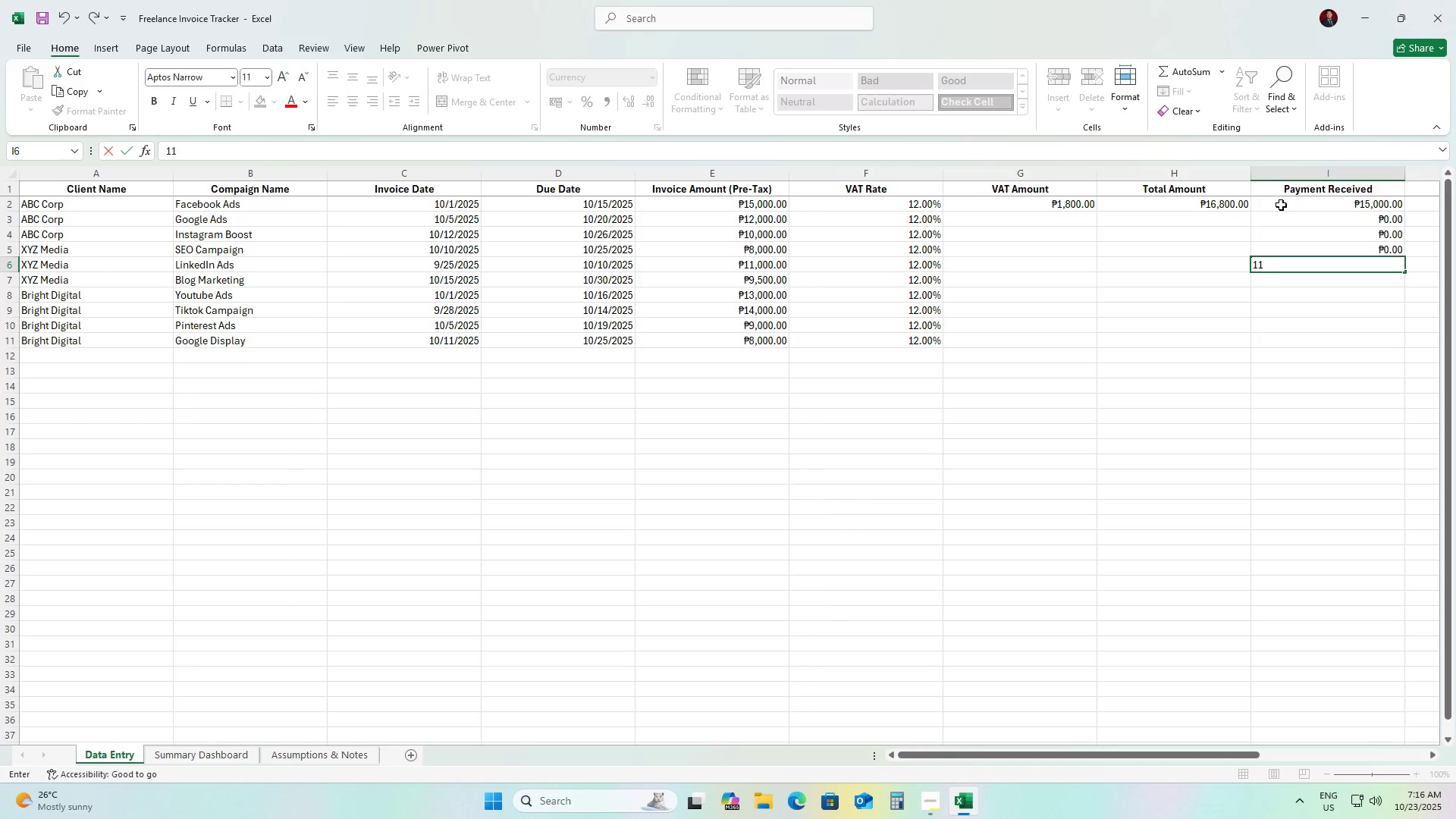 
key(Numpad0)
 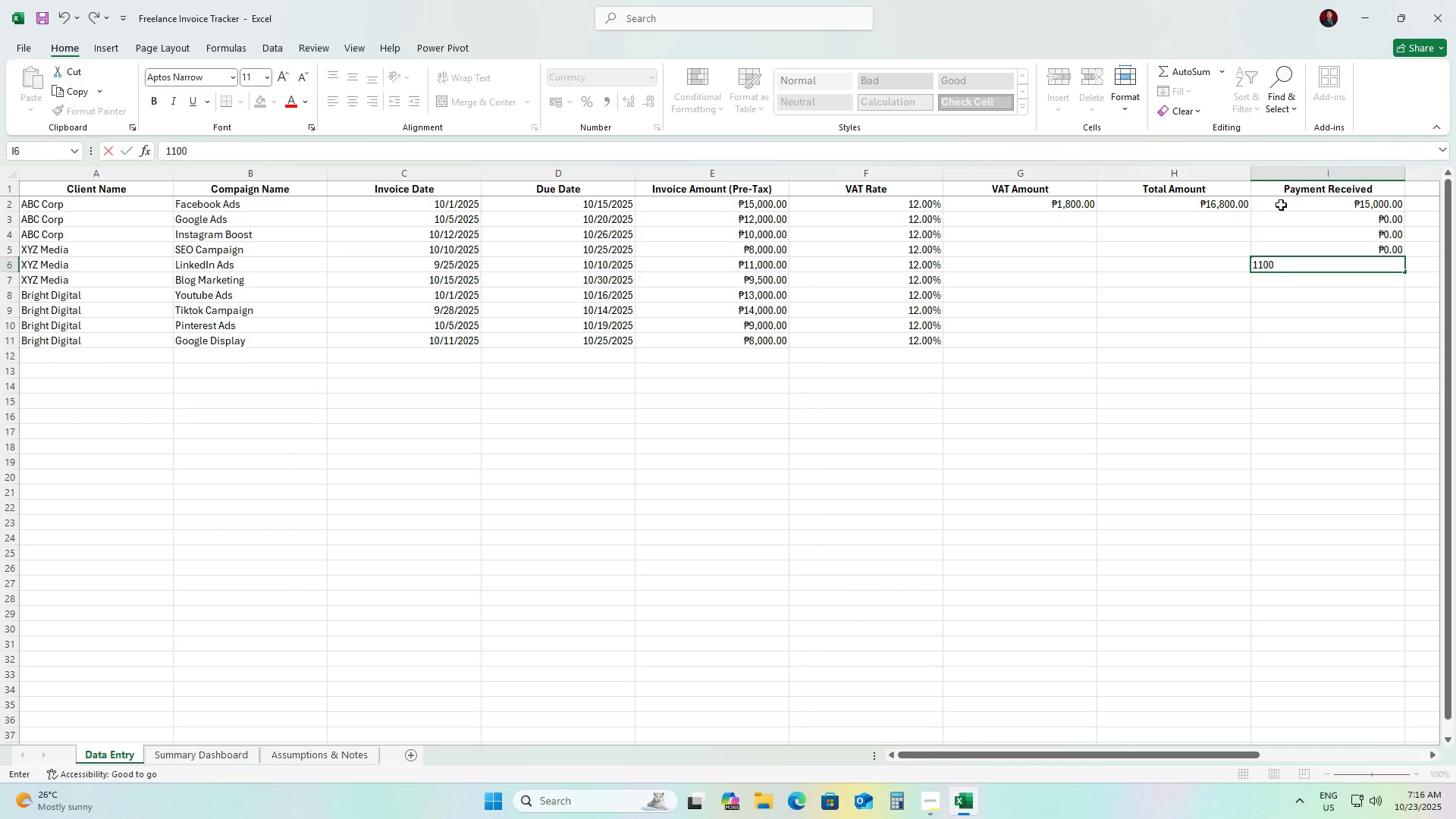 
key(Numpad0)
 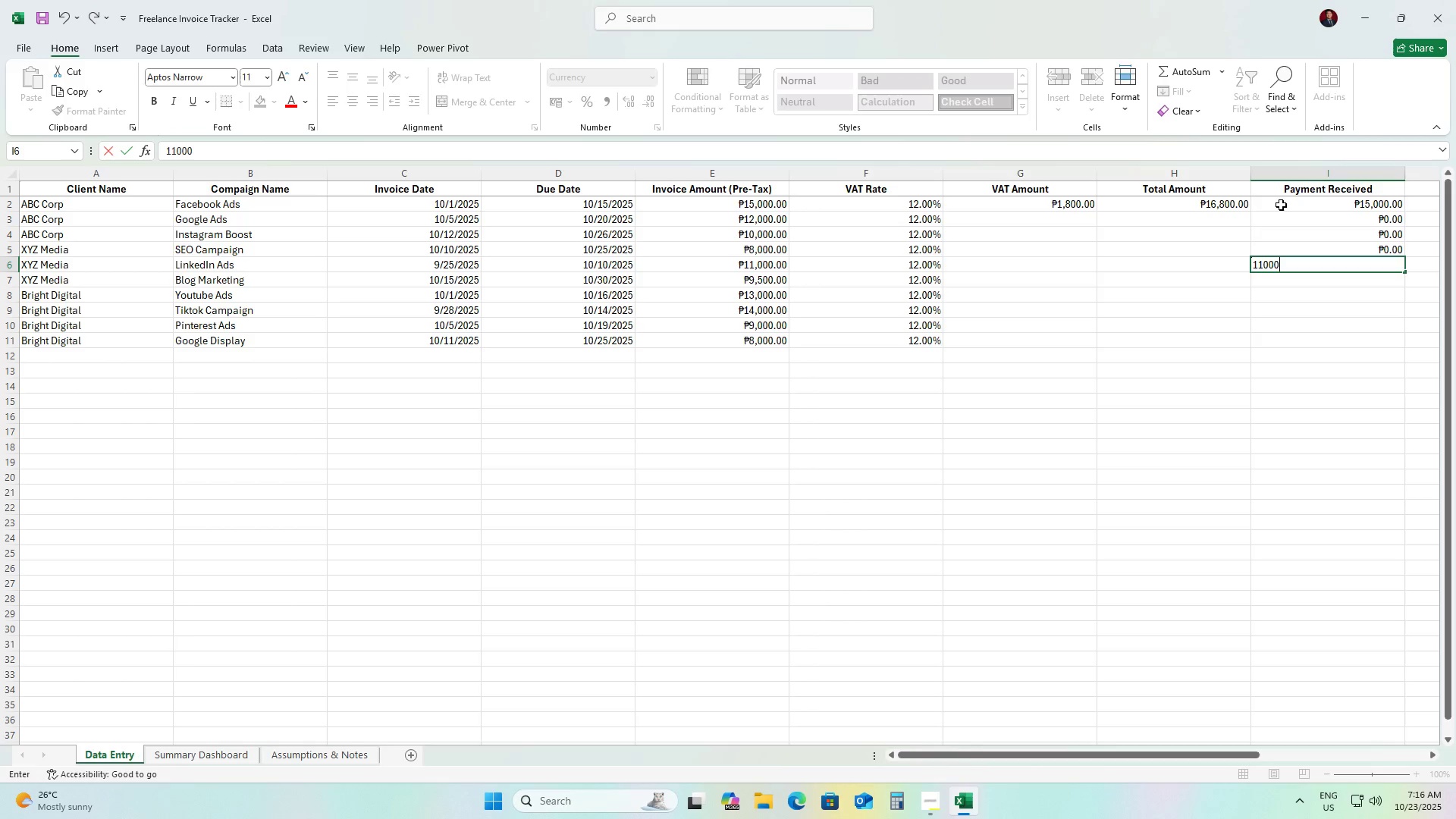 
key(Numpad0)
 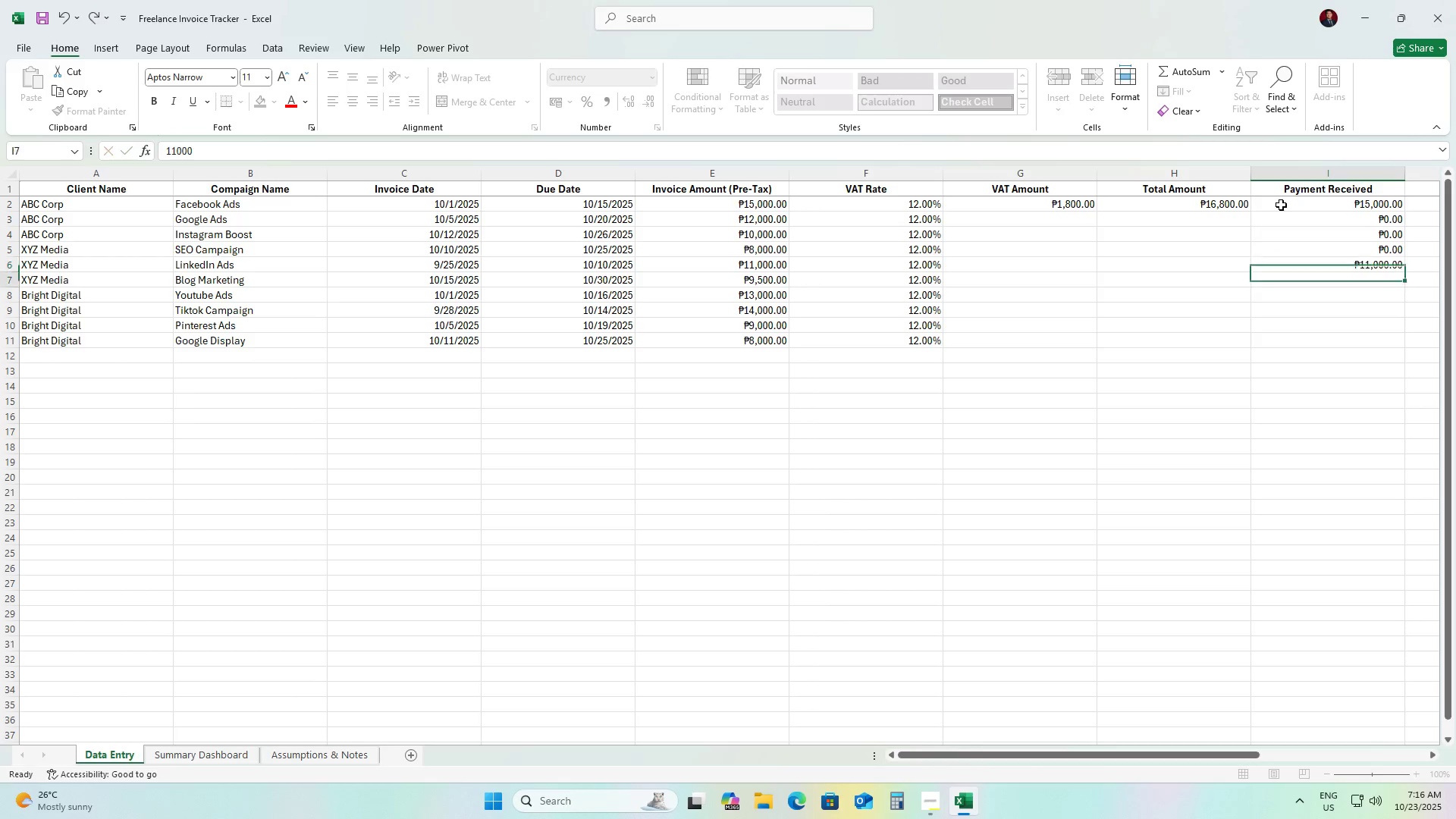 
key(ArrowDown)
 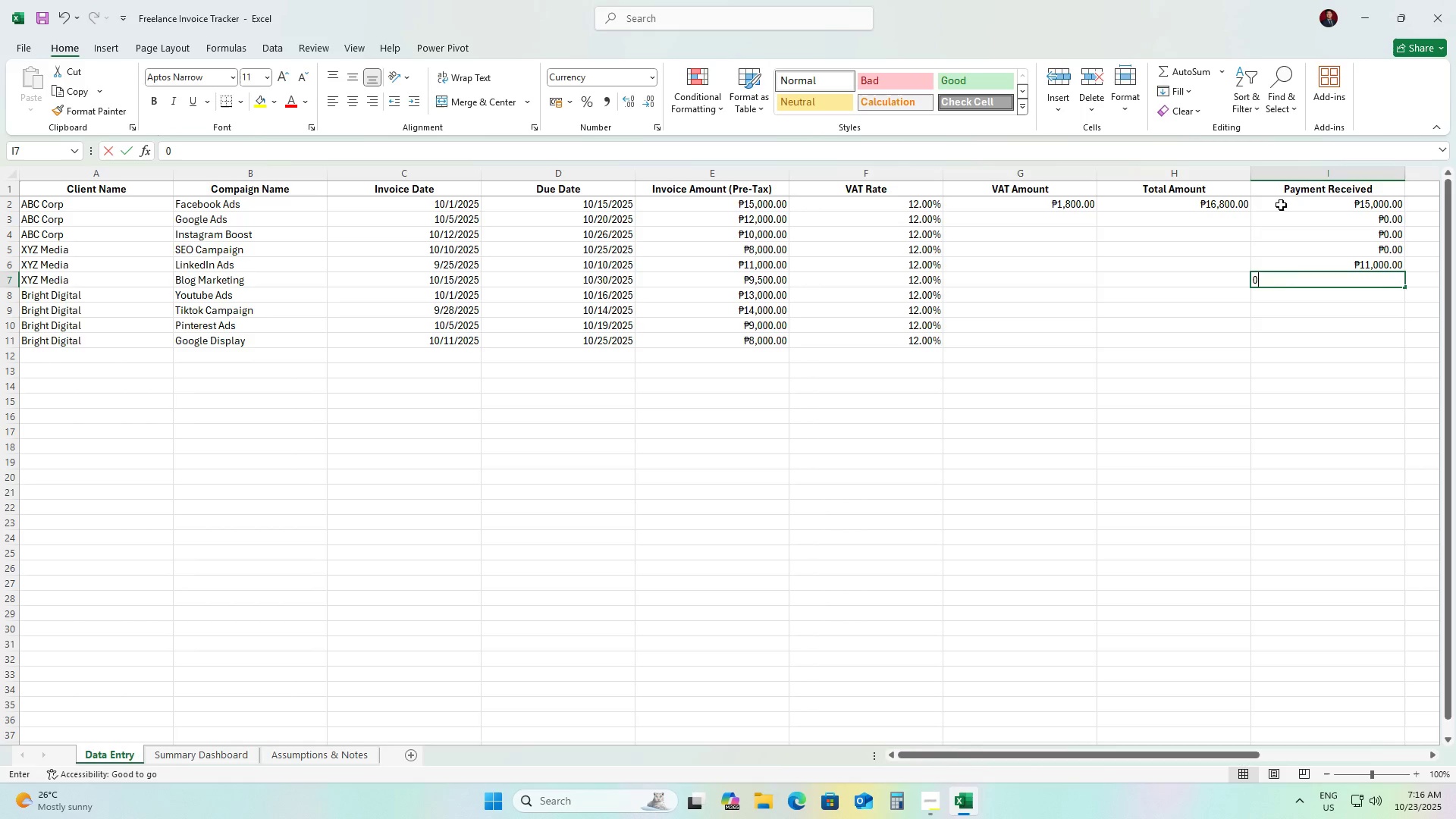 
key(Numpad0)
 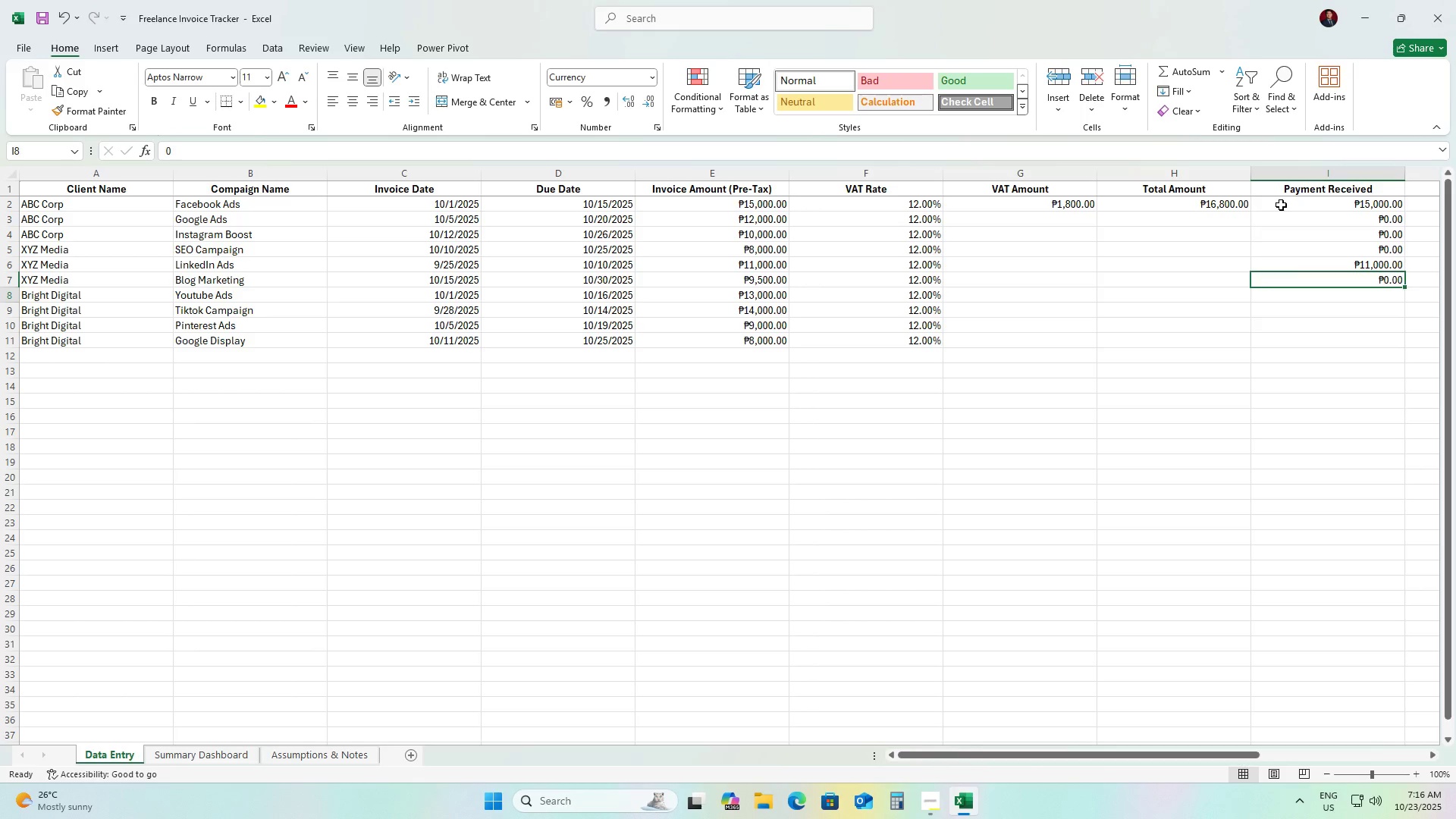 
key(ArrowDown)
 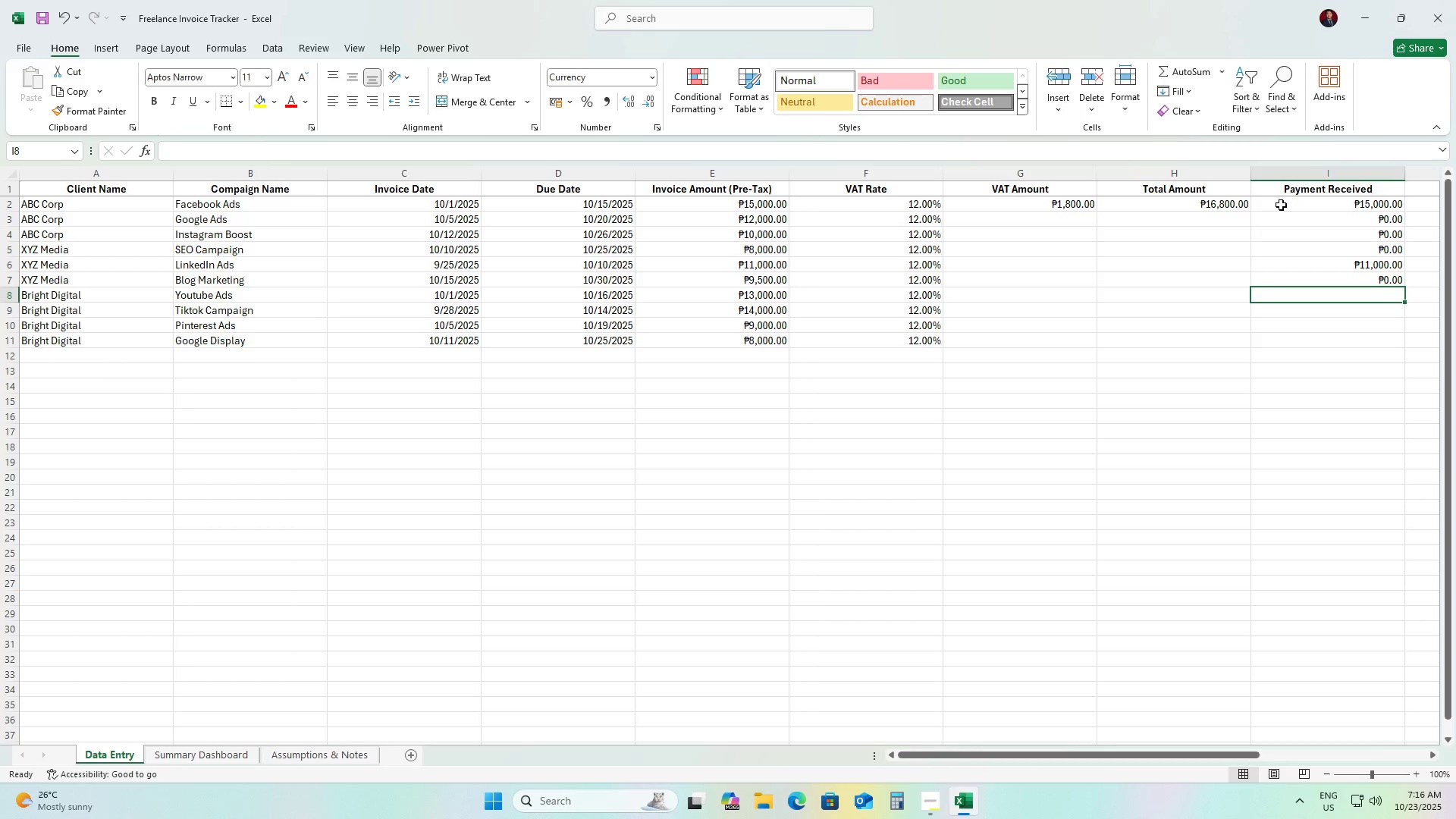 
key(Numpad0)
 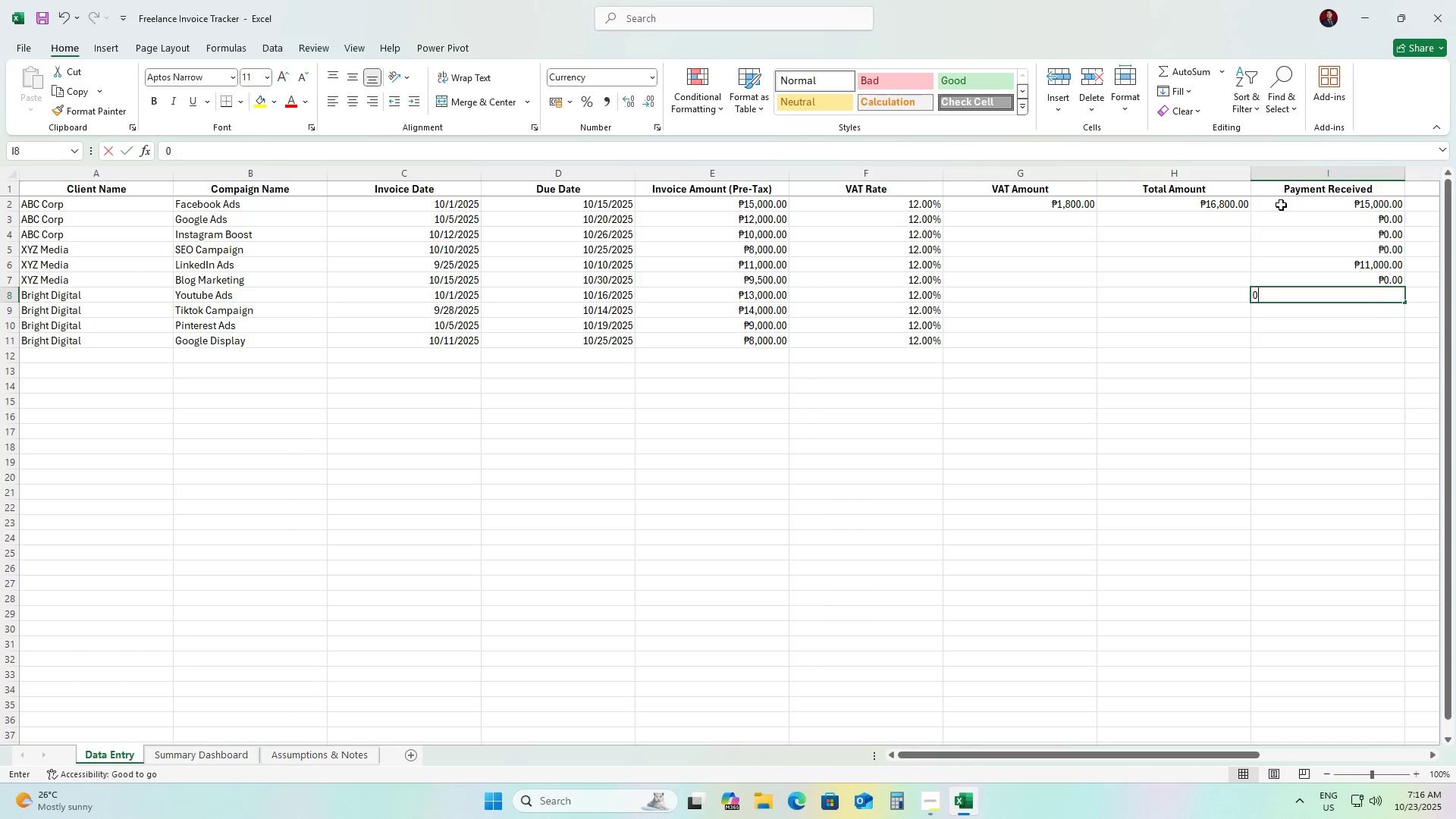 
key(ArrowDown)
 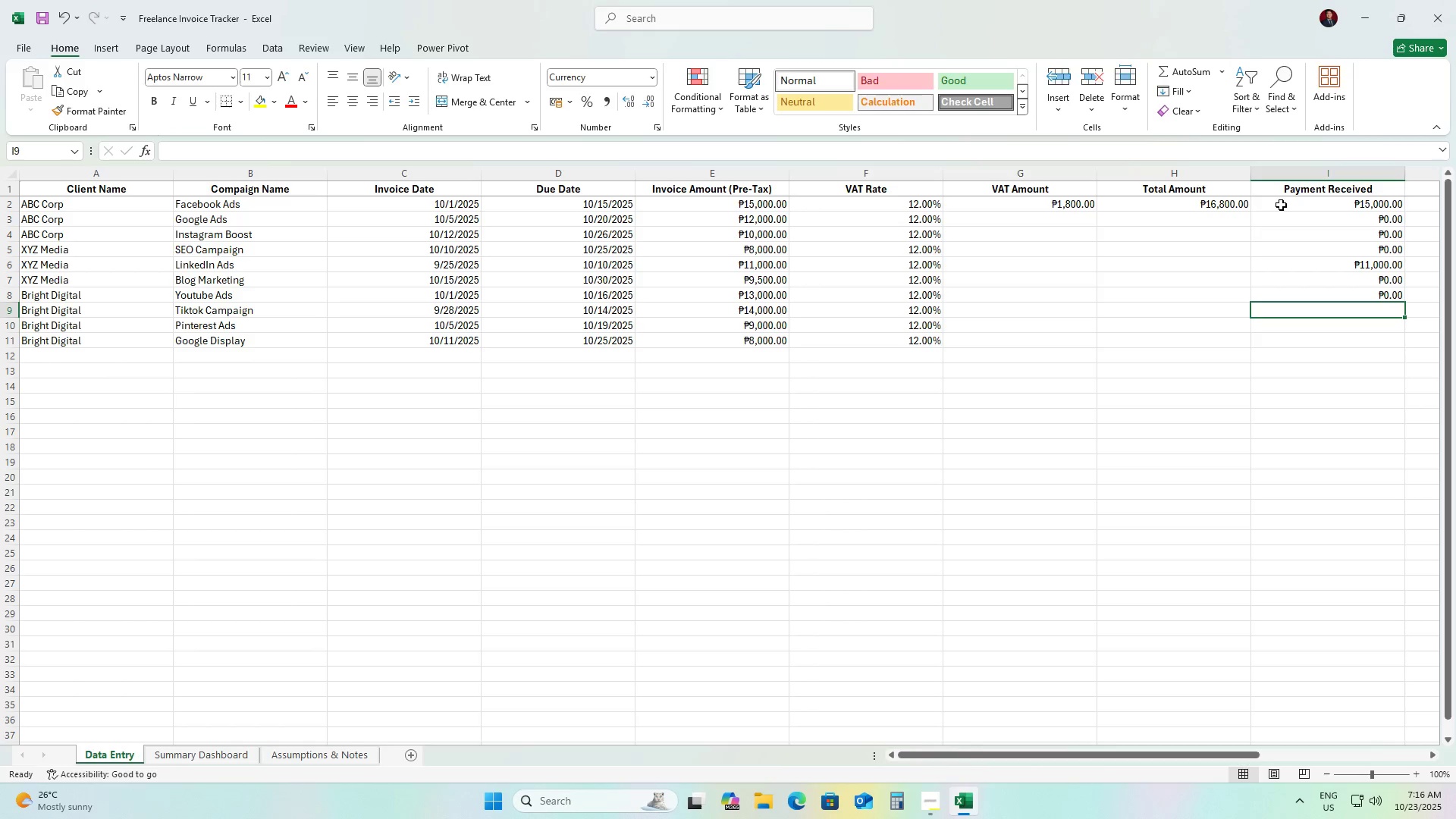 
key(Numpad1)
 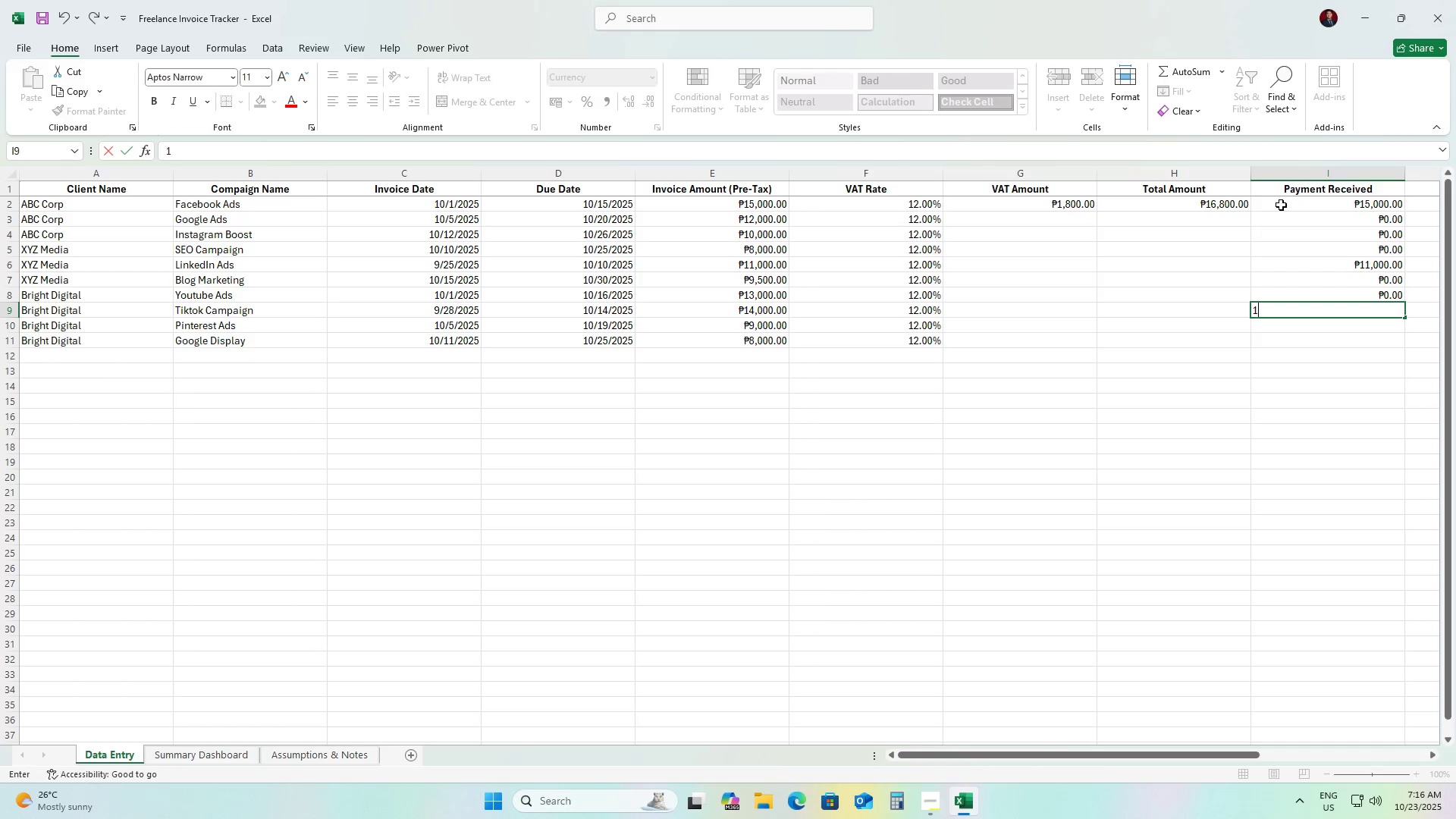 
key(Numpad4)
 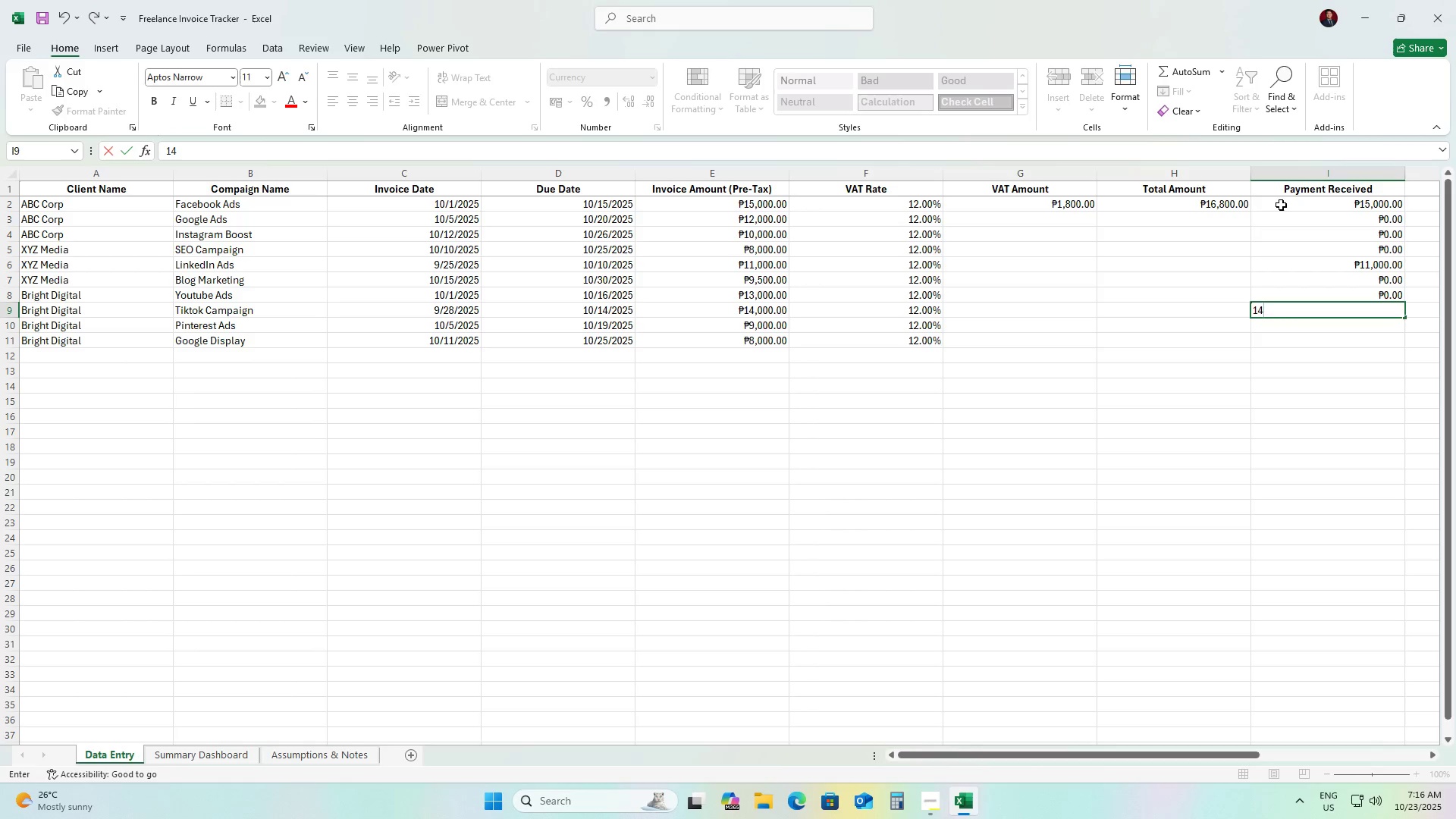 
key(Numpad0)
 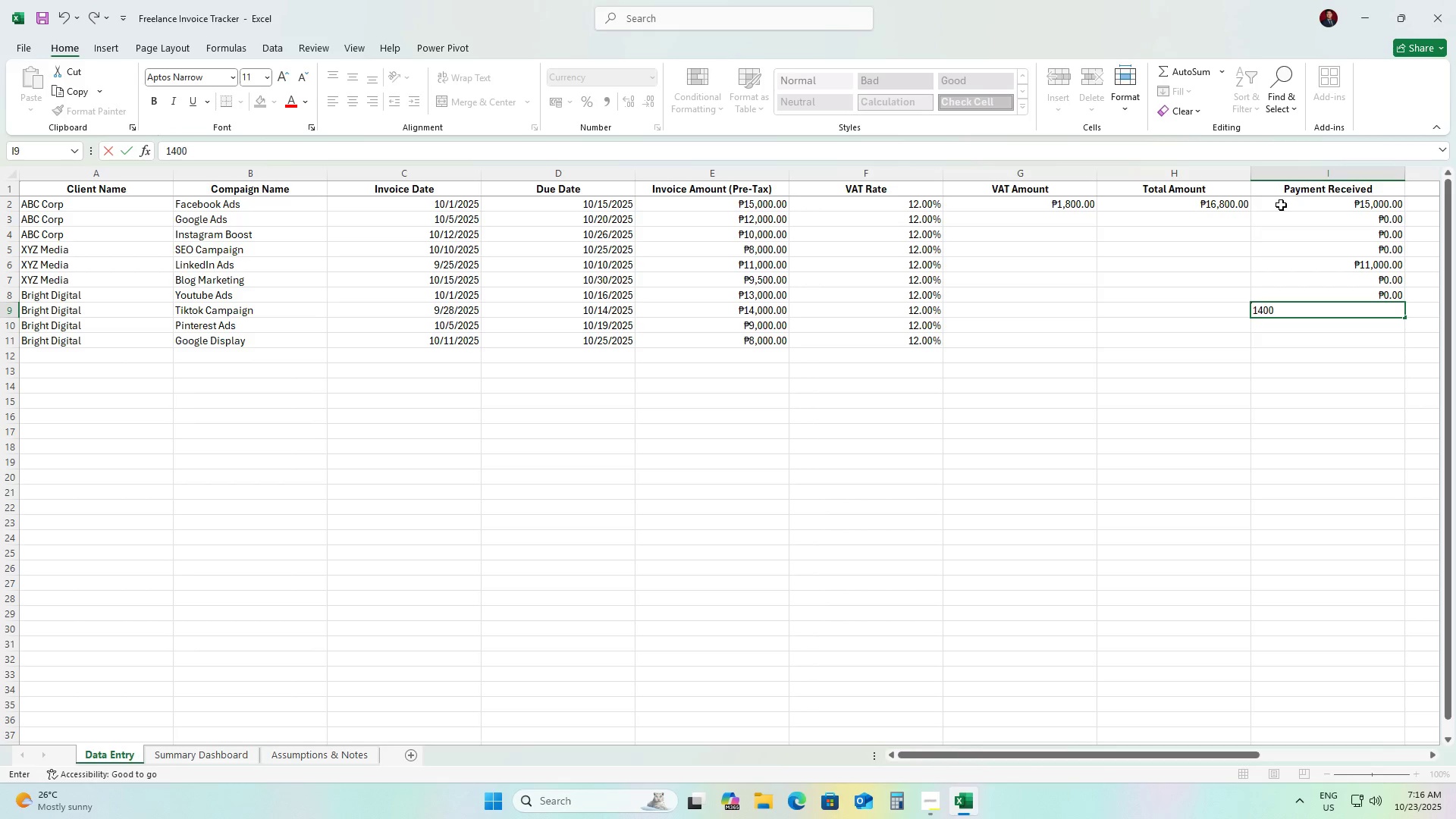 
key(Numpad0)
 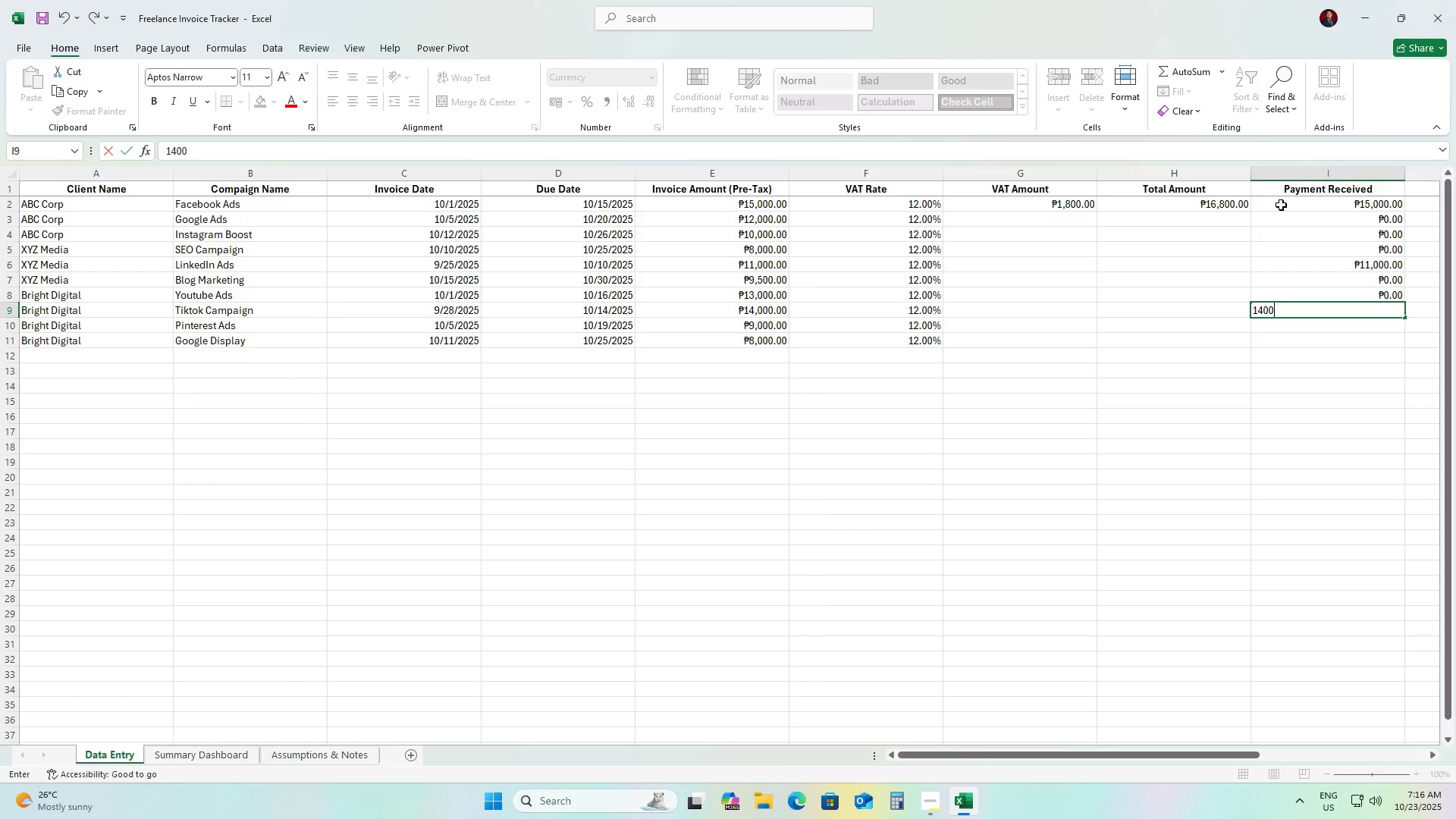 
key(Numpad0)
 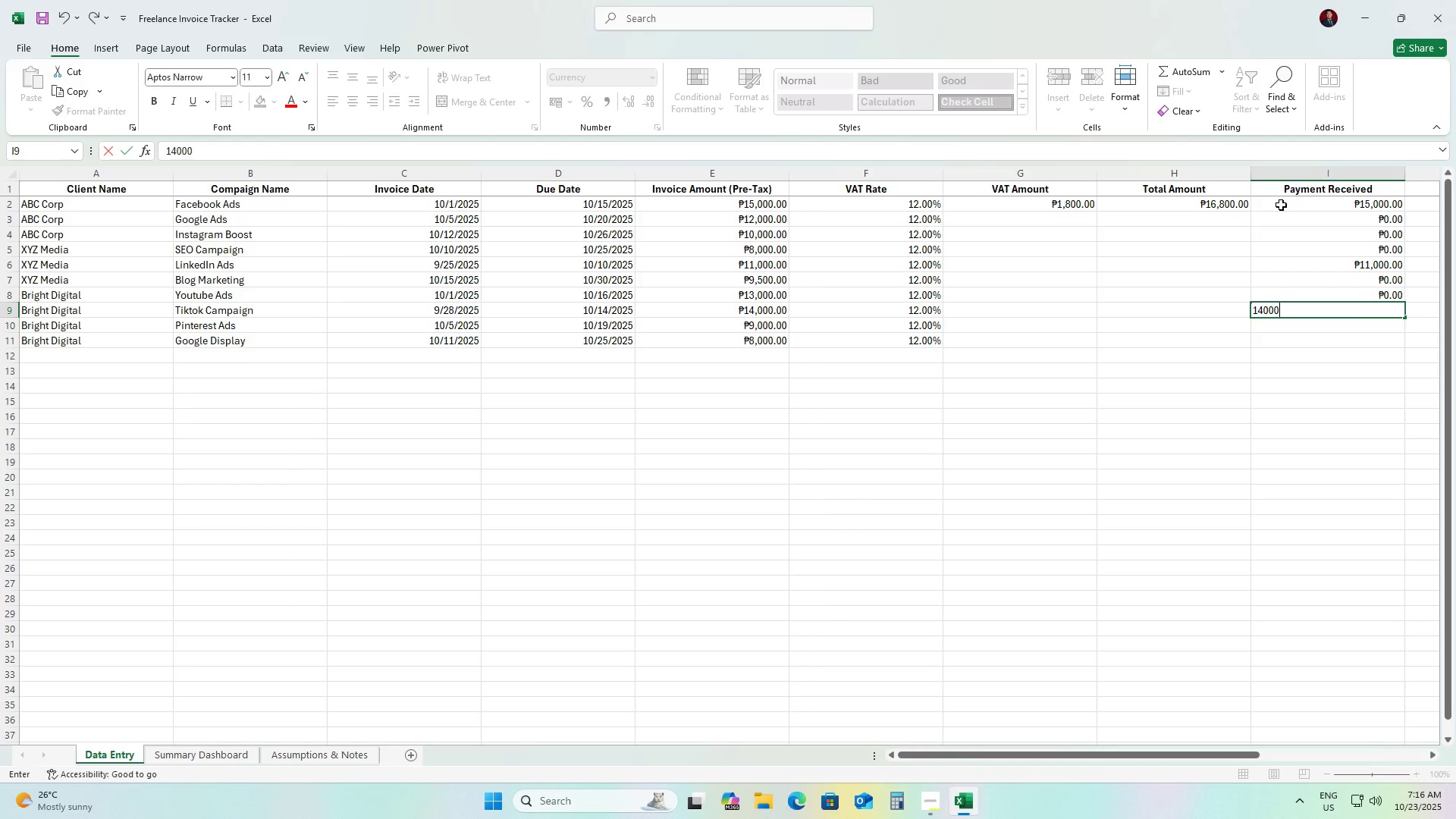 
key(ArrowDown)
 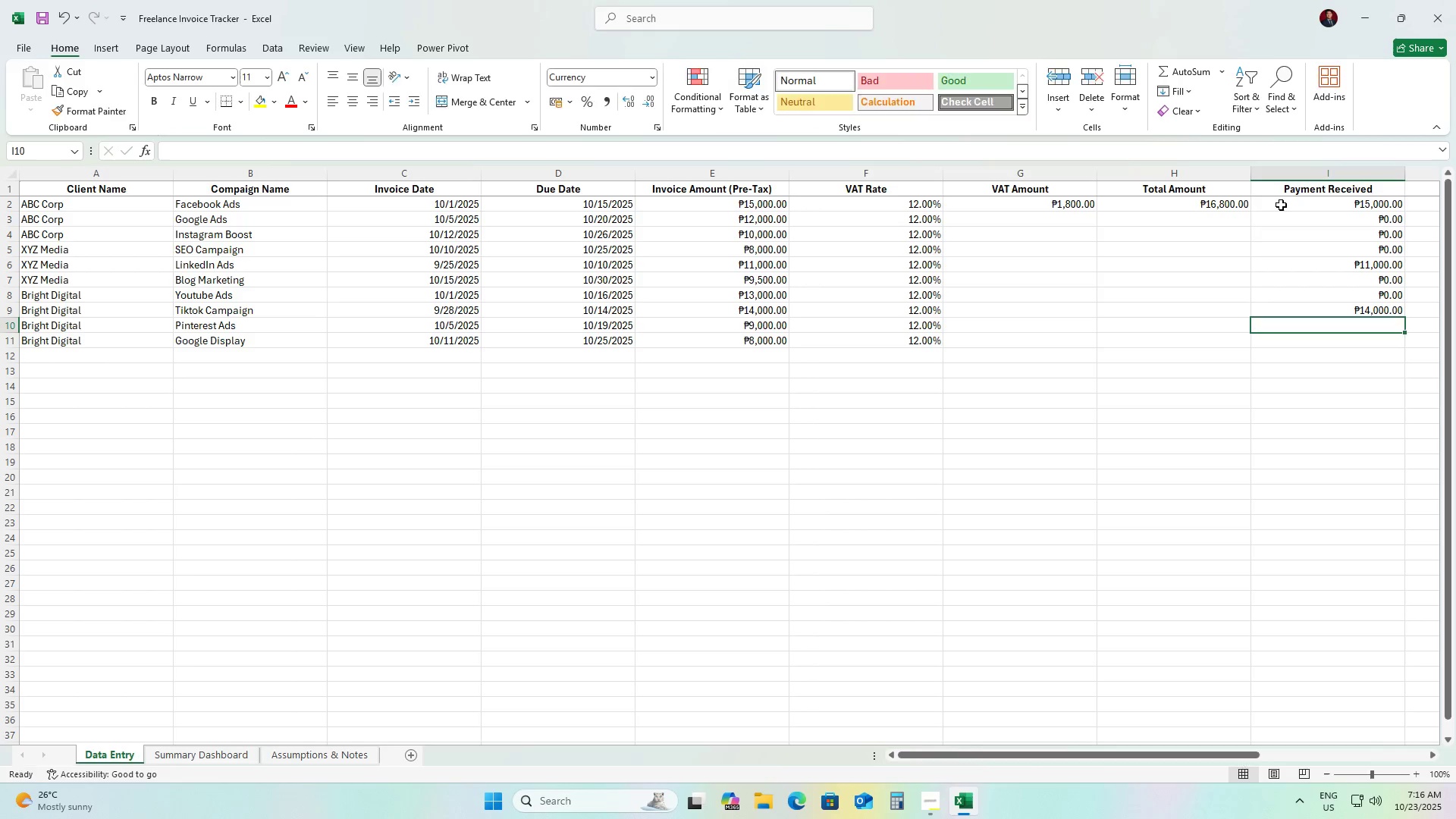 
key(Numpad0)
 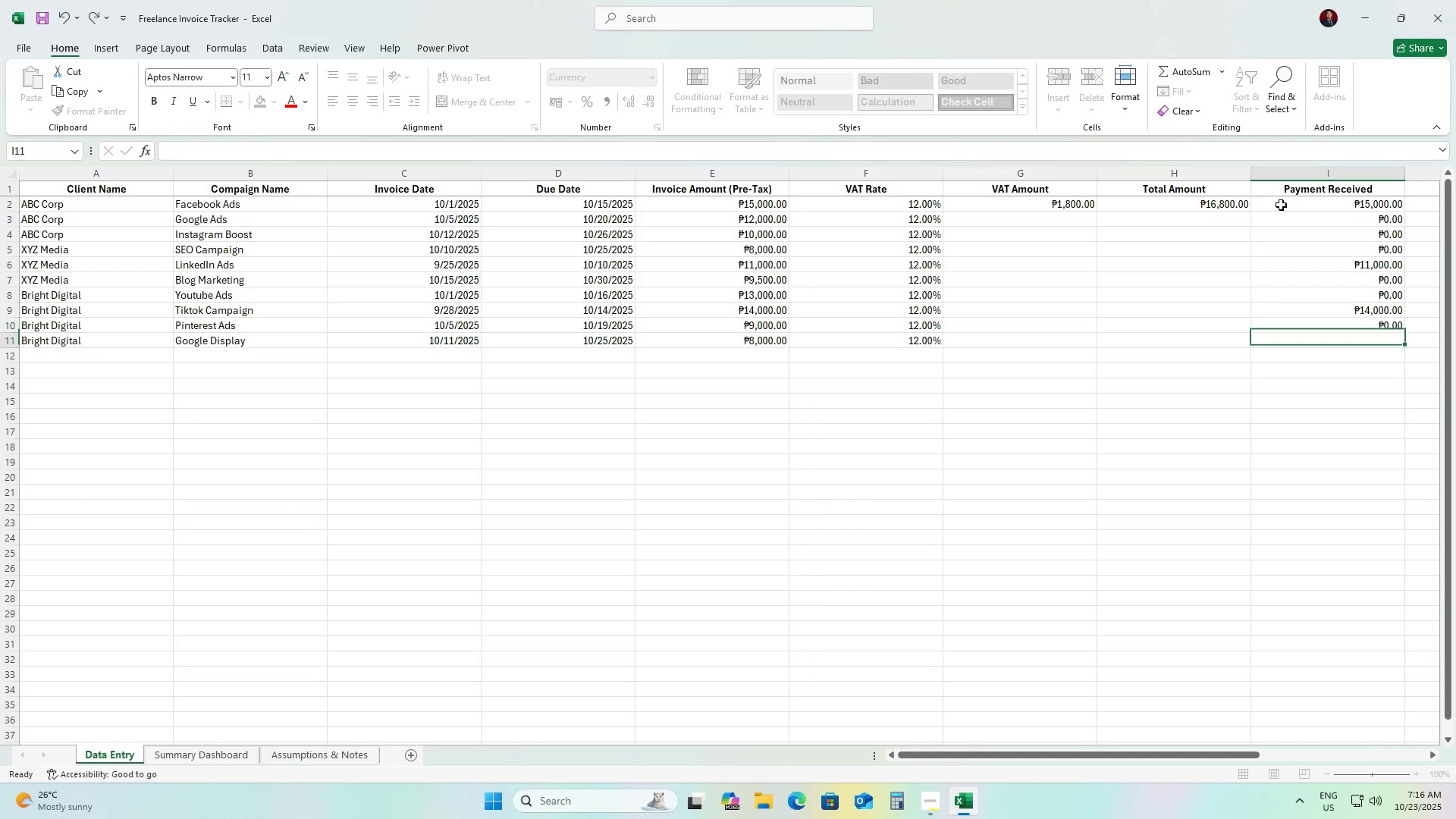 
key(ArrowDown)
 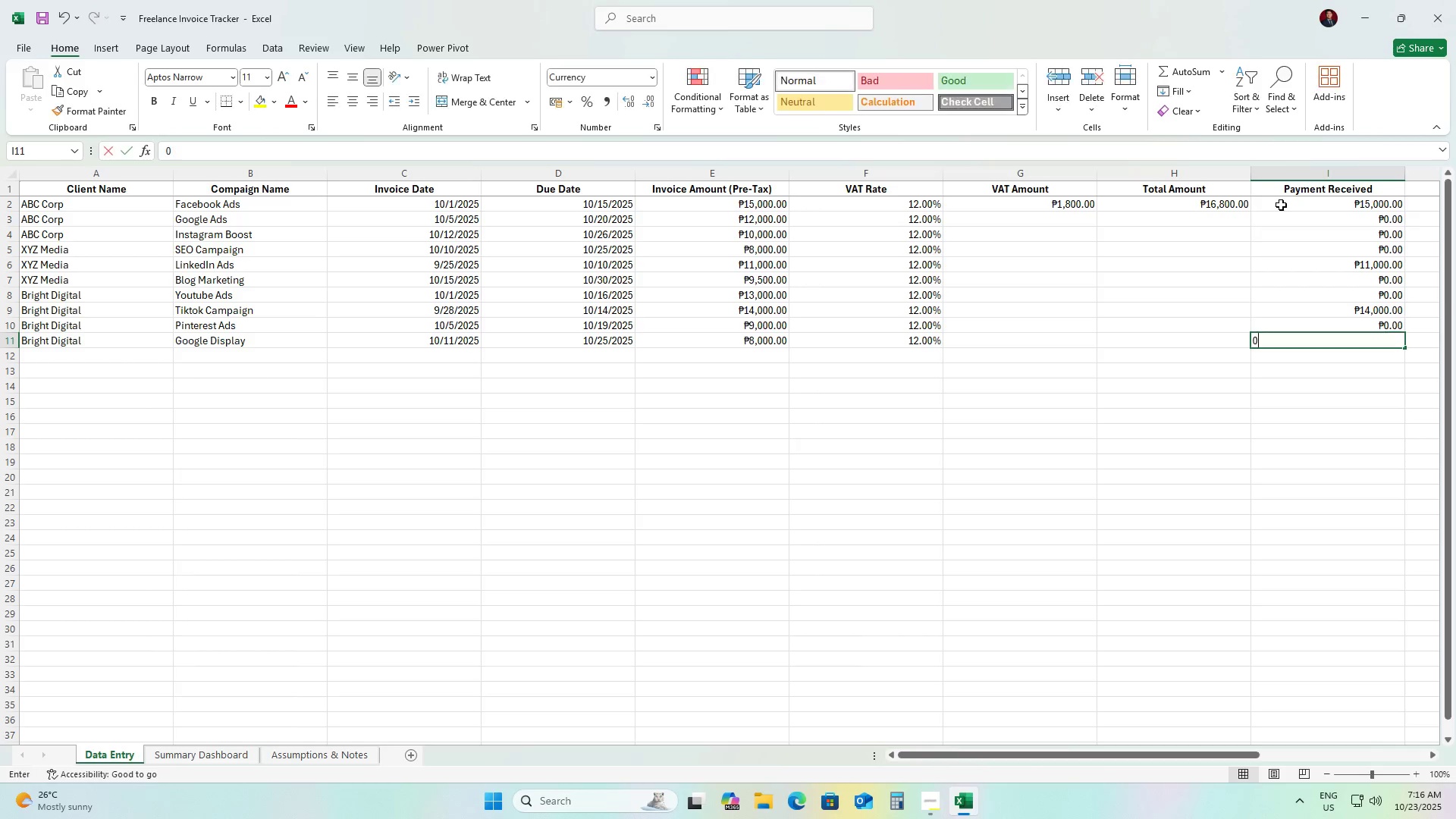 
key(Numpad0)
 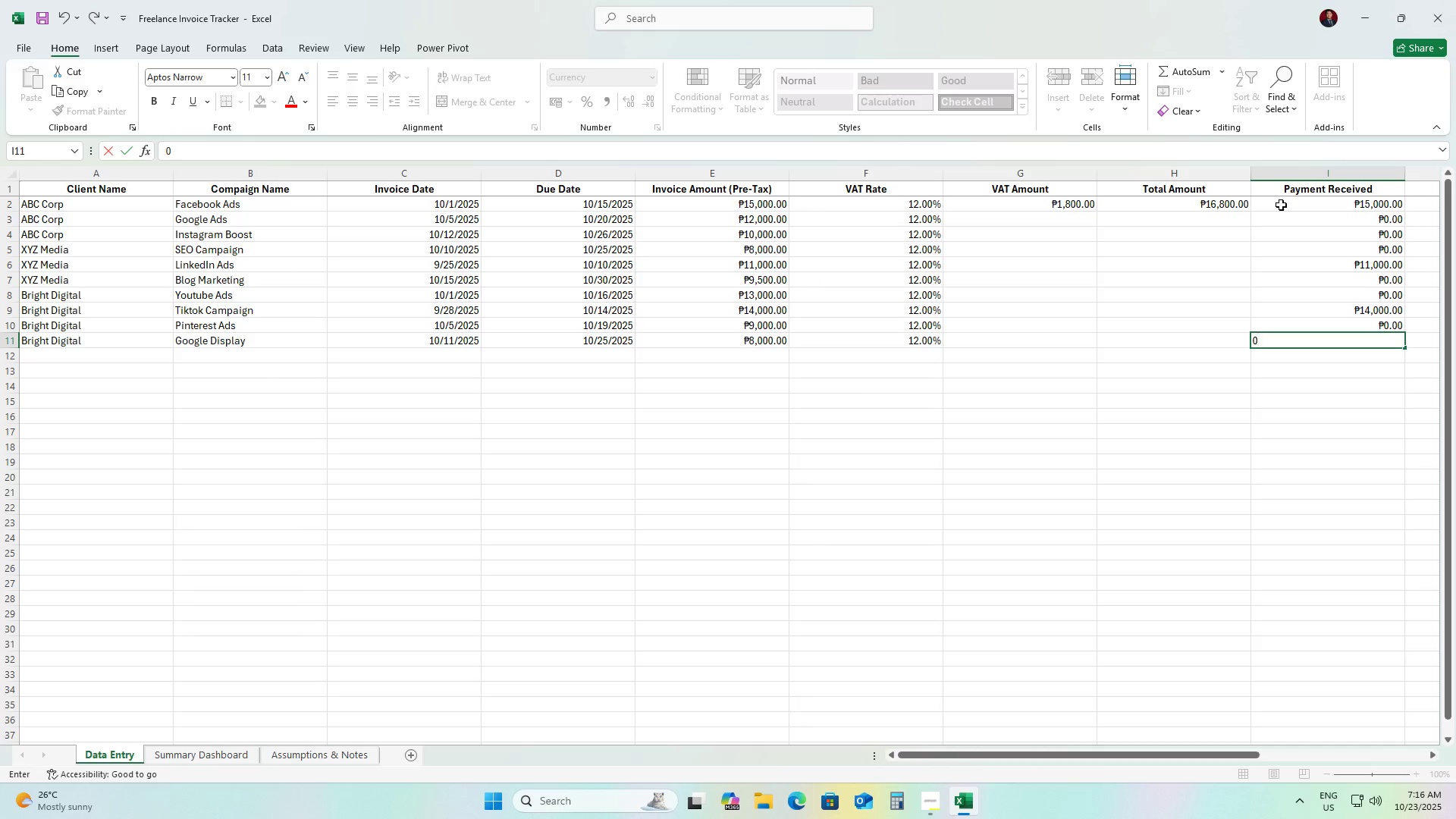 
key(ArrowRight)
 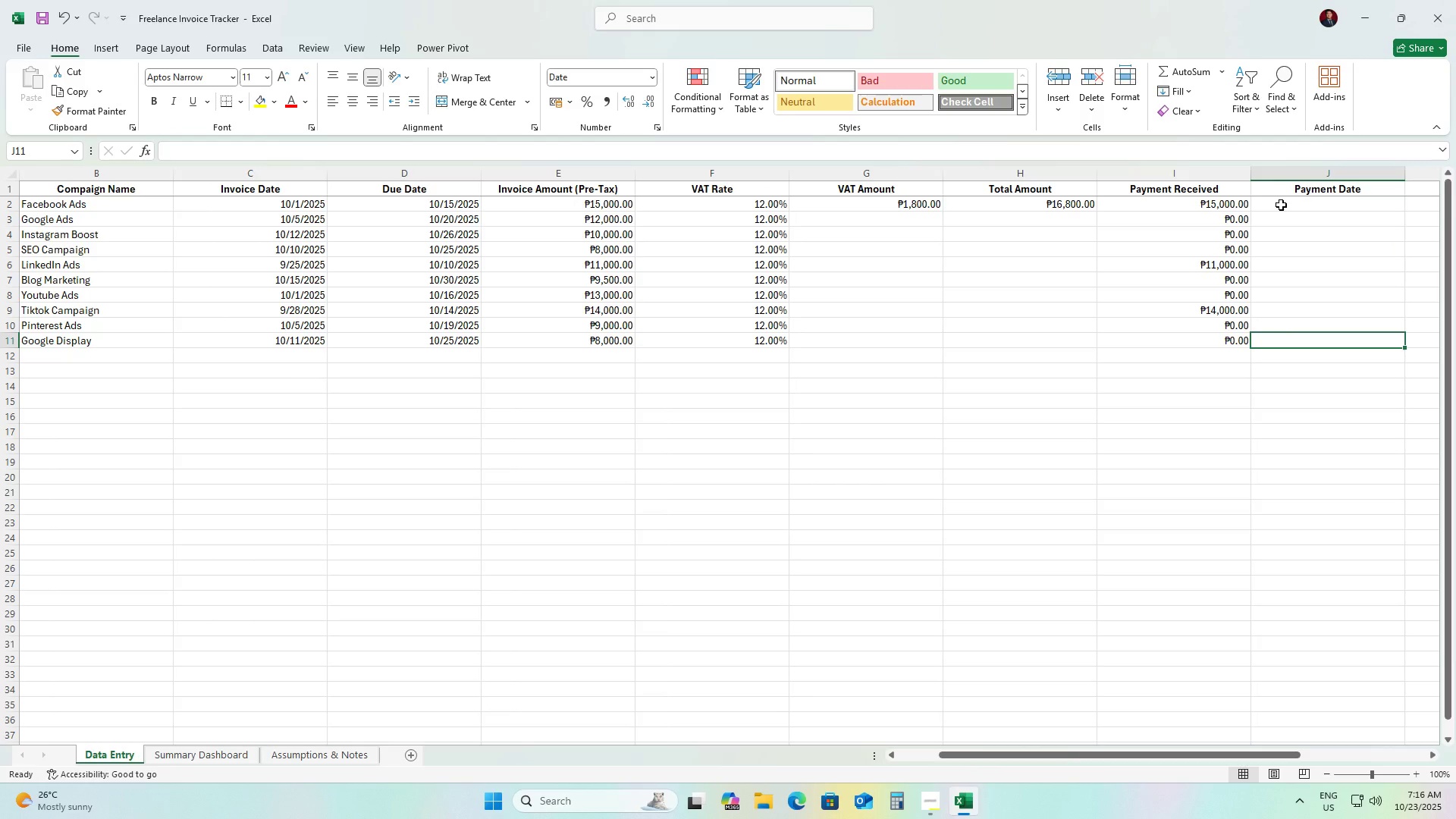 
wait(5.14)
 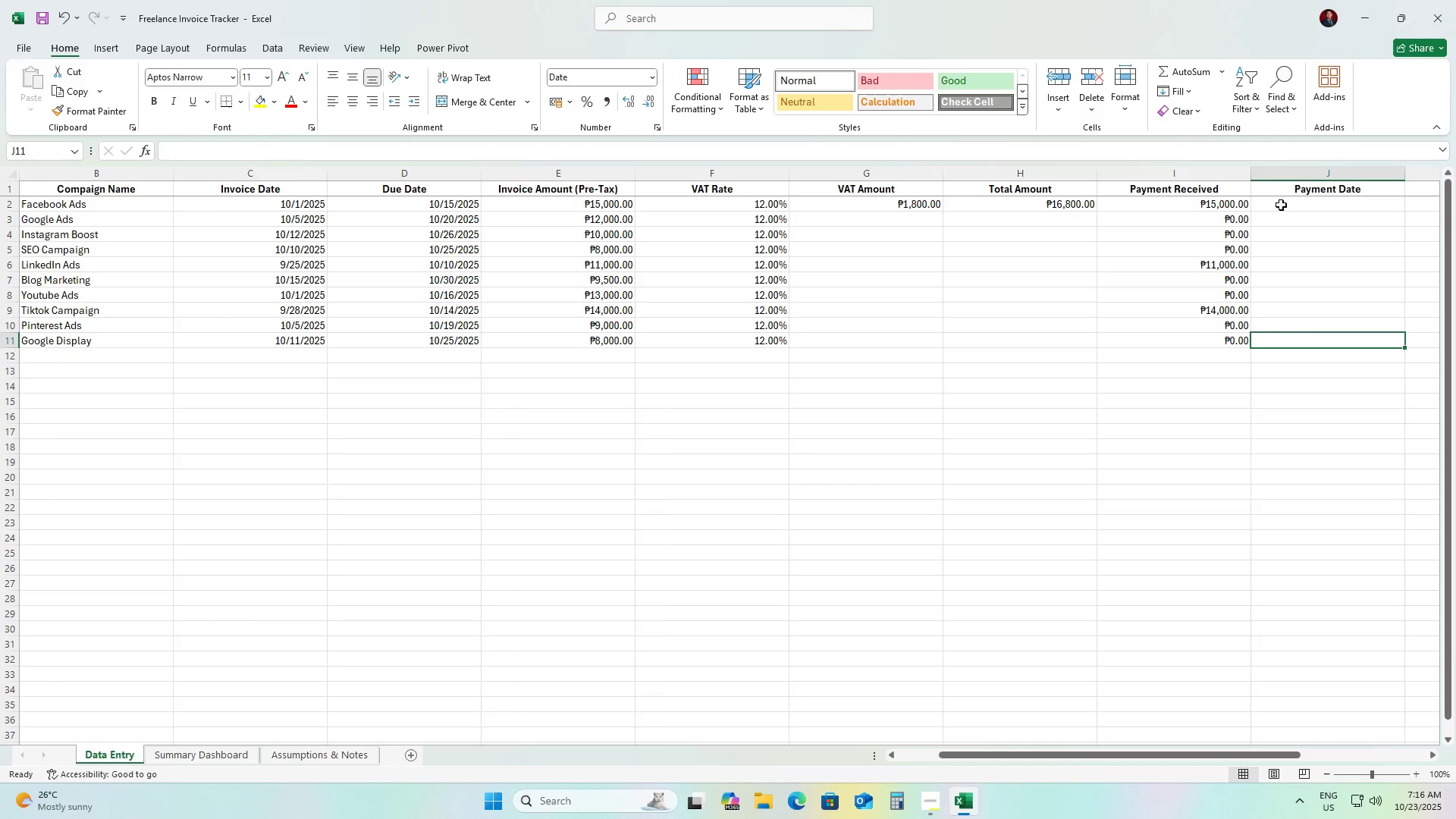 
key(ArrowRight)
 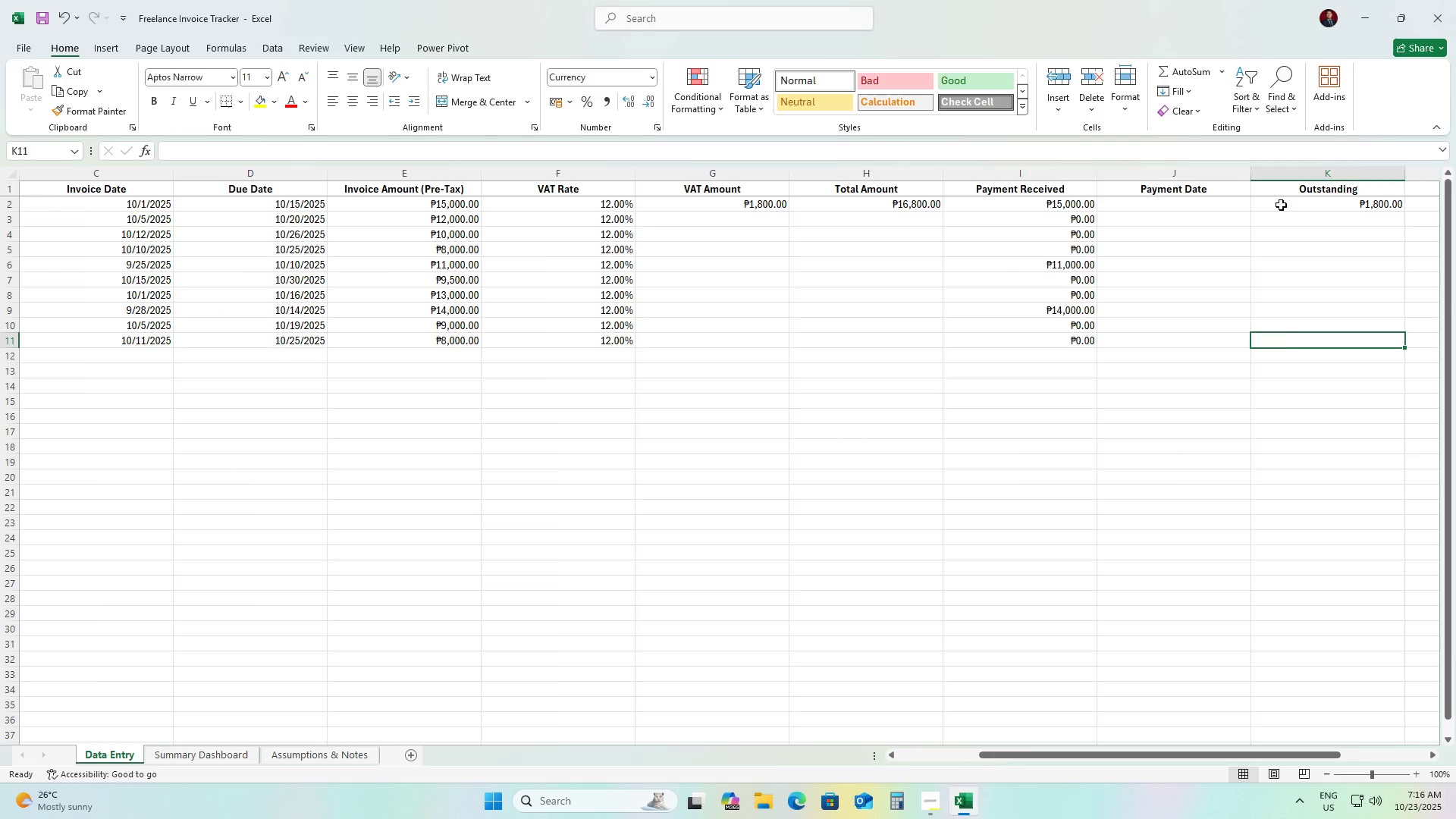 
key(ArrowRight)
 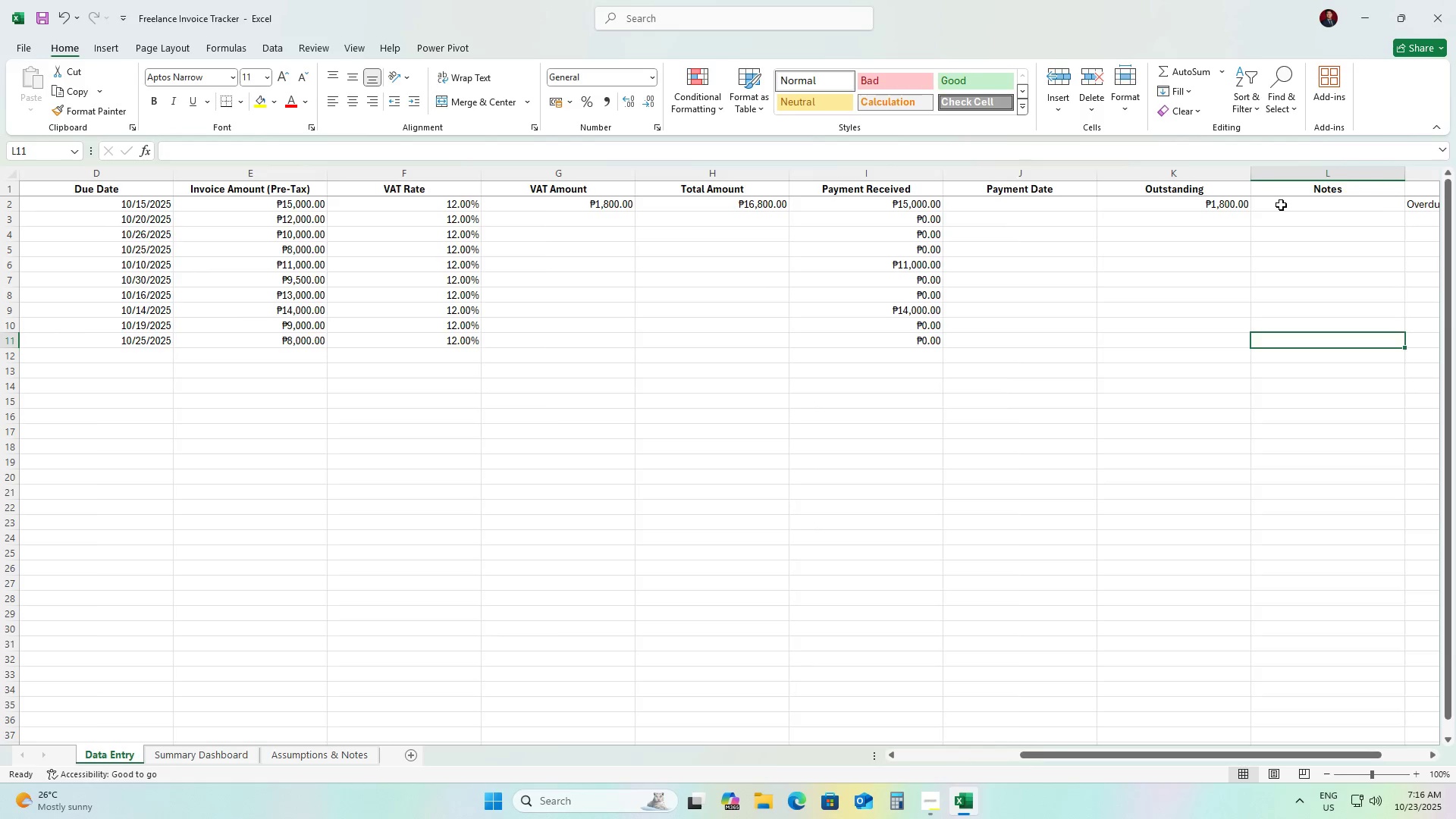 
key(ArrowRight)
 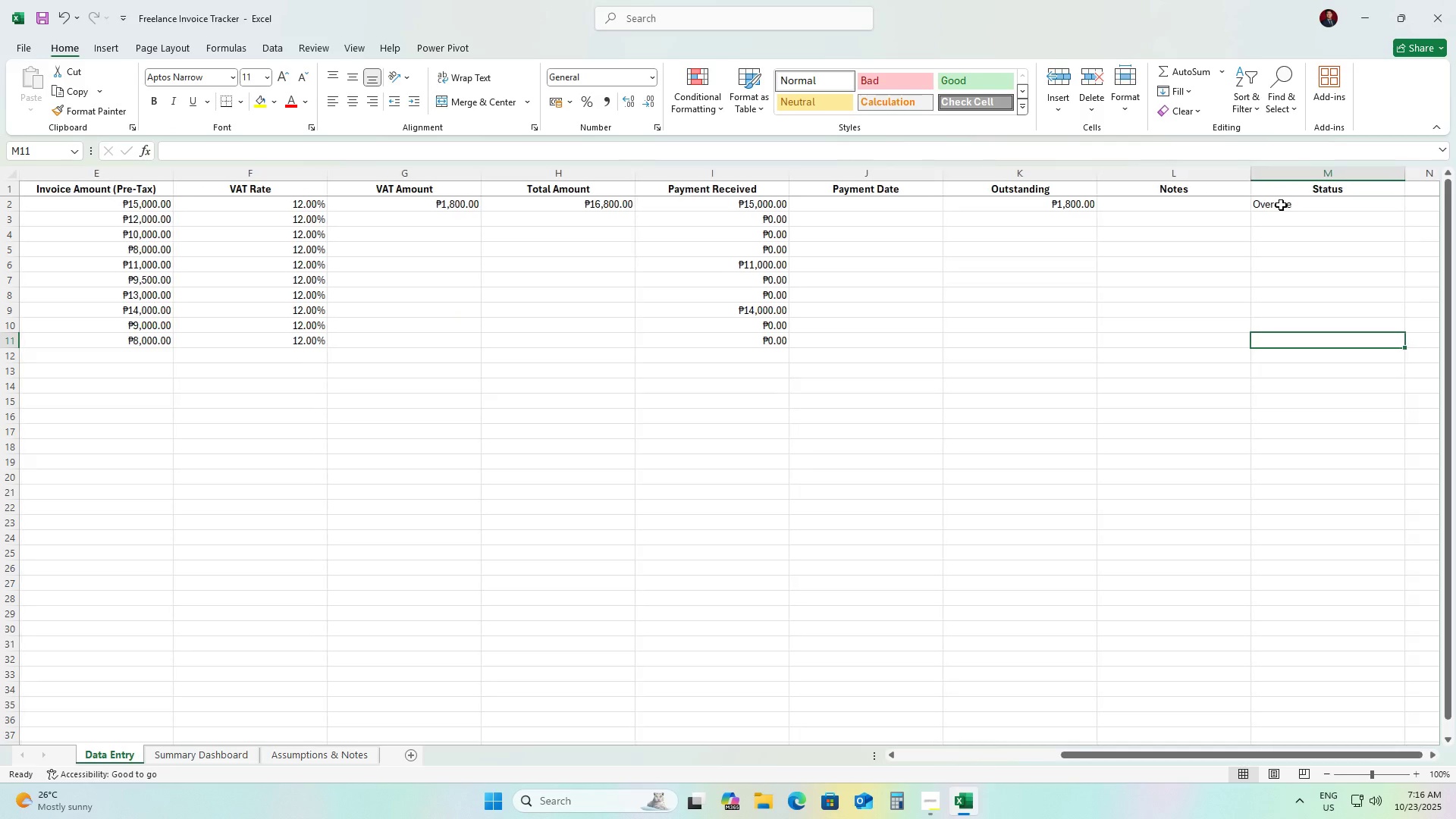 
key(ArrowRight)
 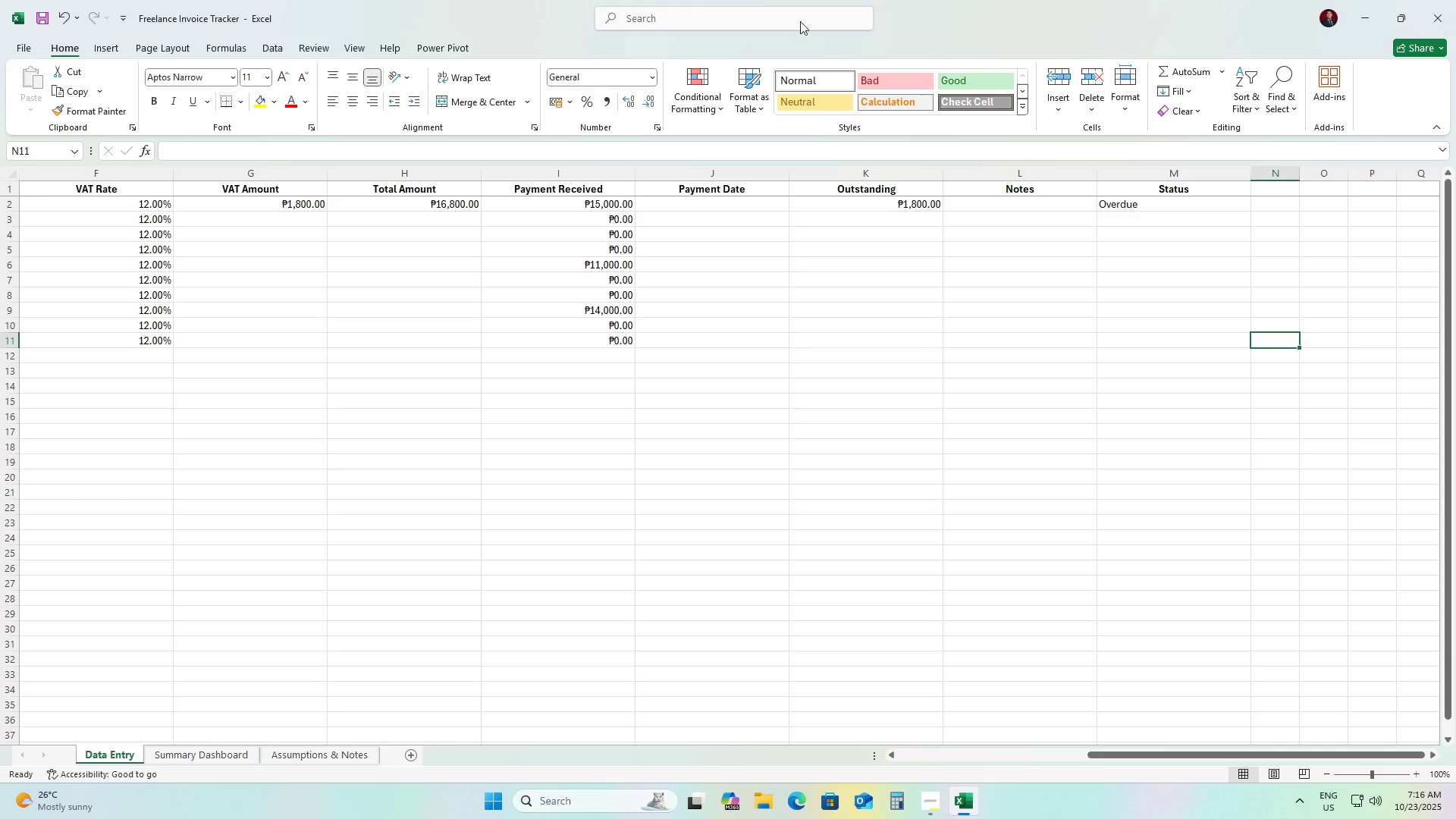 
wait(5.75)
 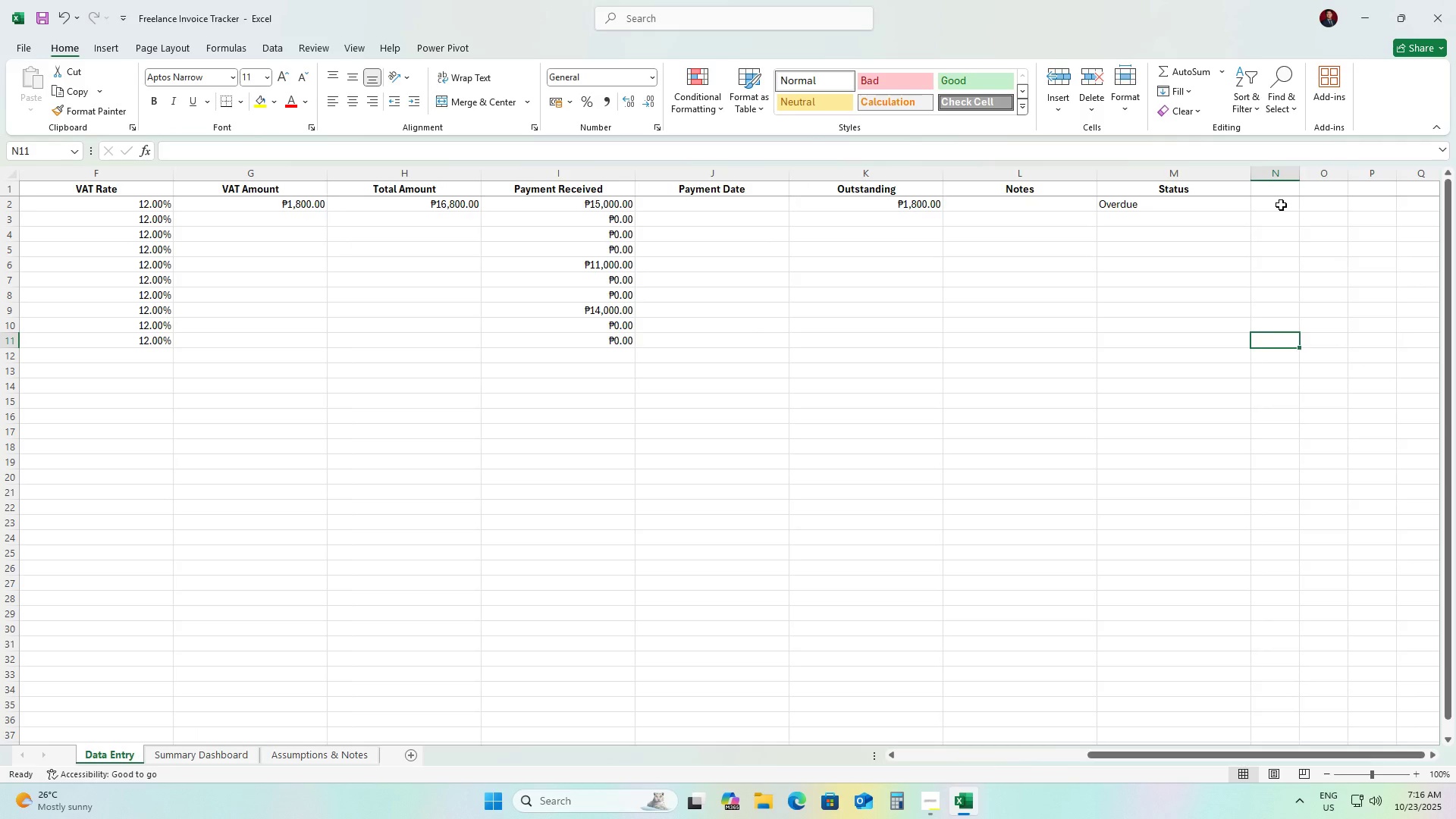 
left_click([304, 206])
 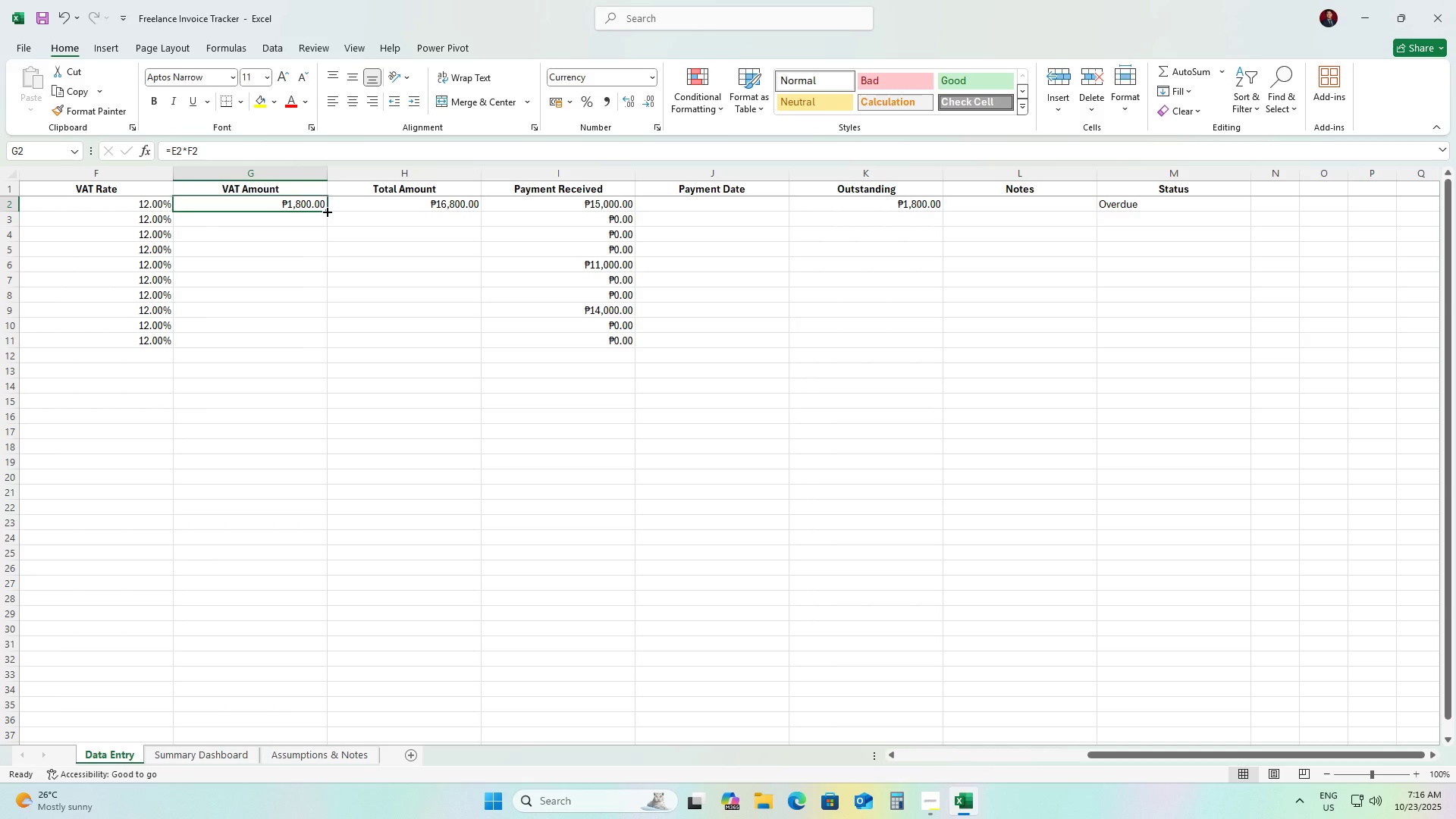 
double_click([326, 211])
 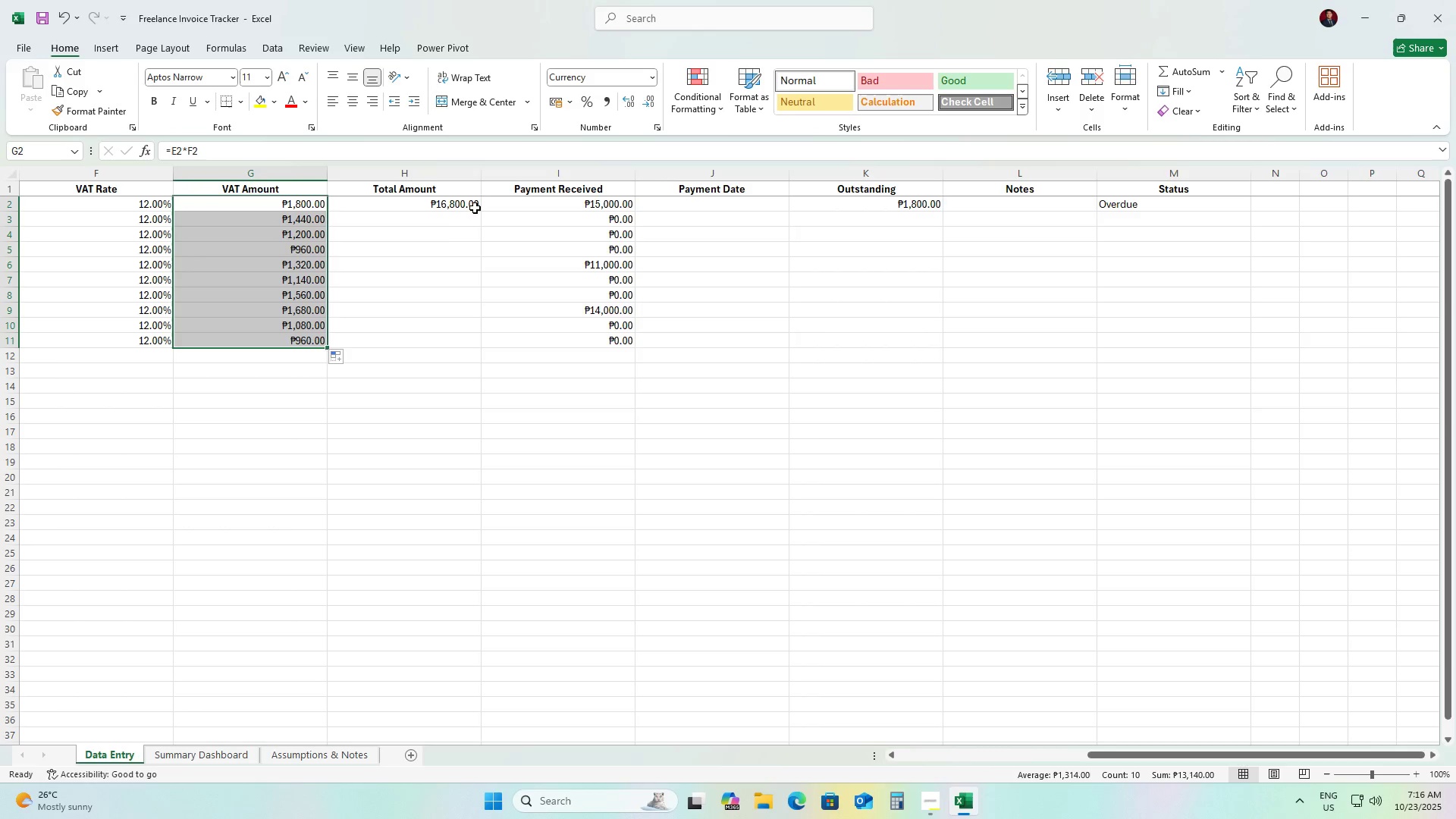 
left_click([475, 205])
 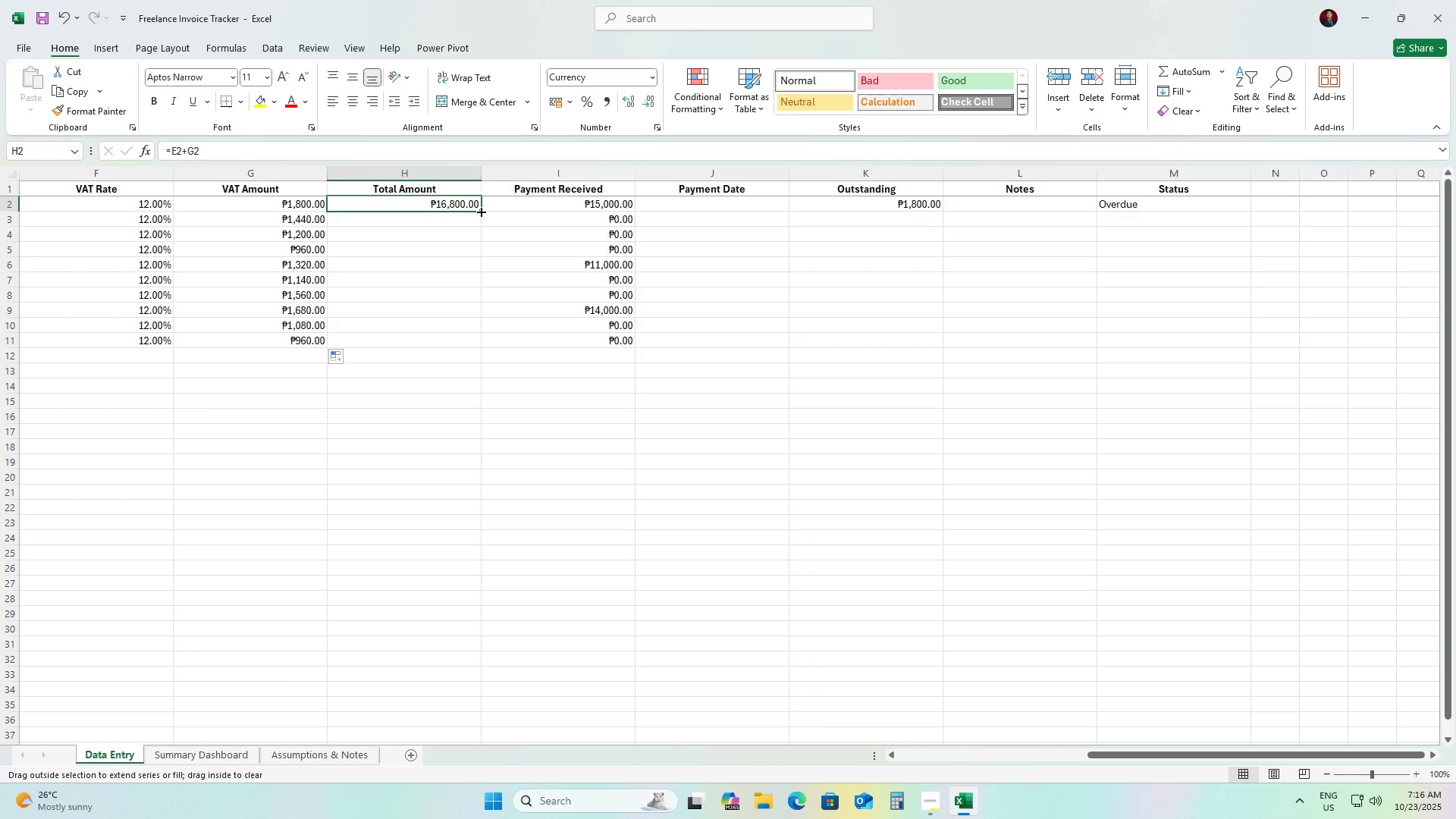 
double_click([480, 211])
 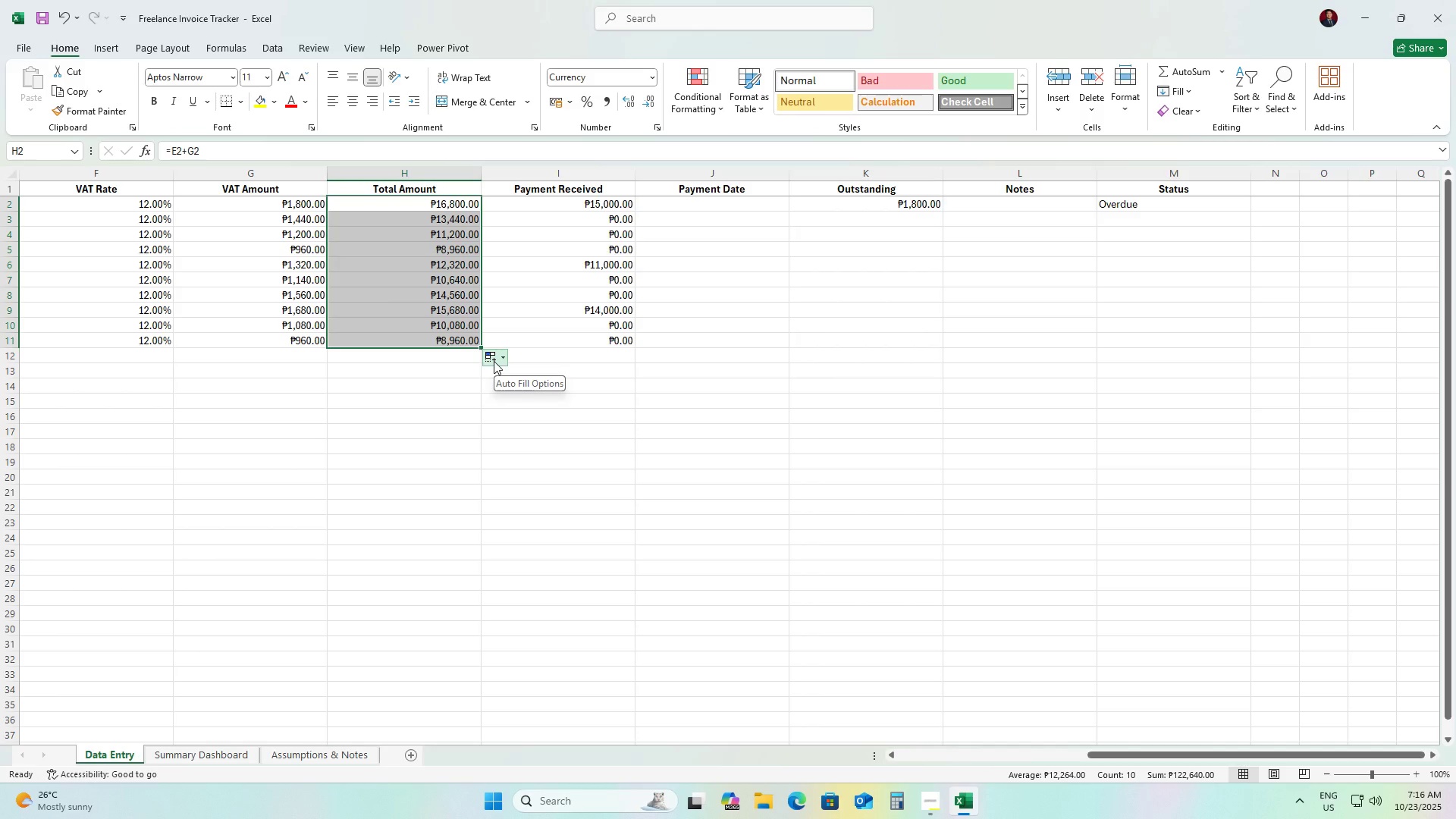 
left_click([495, 361])
 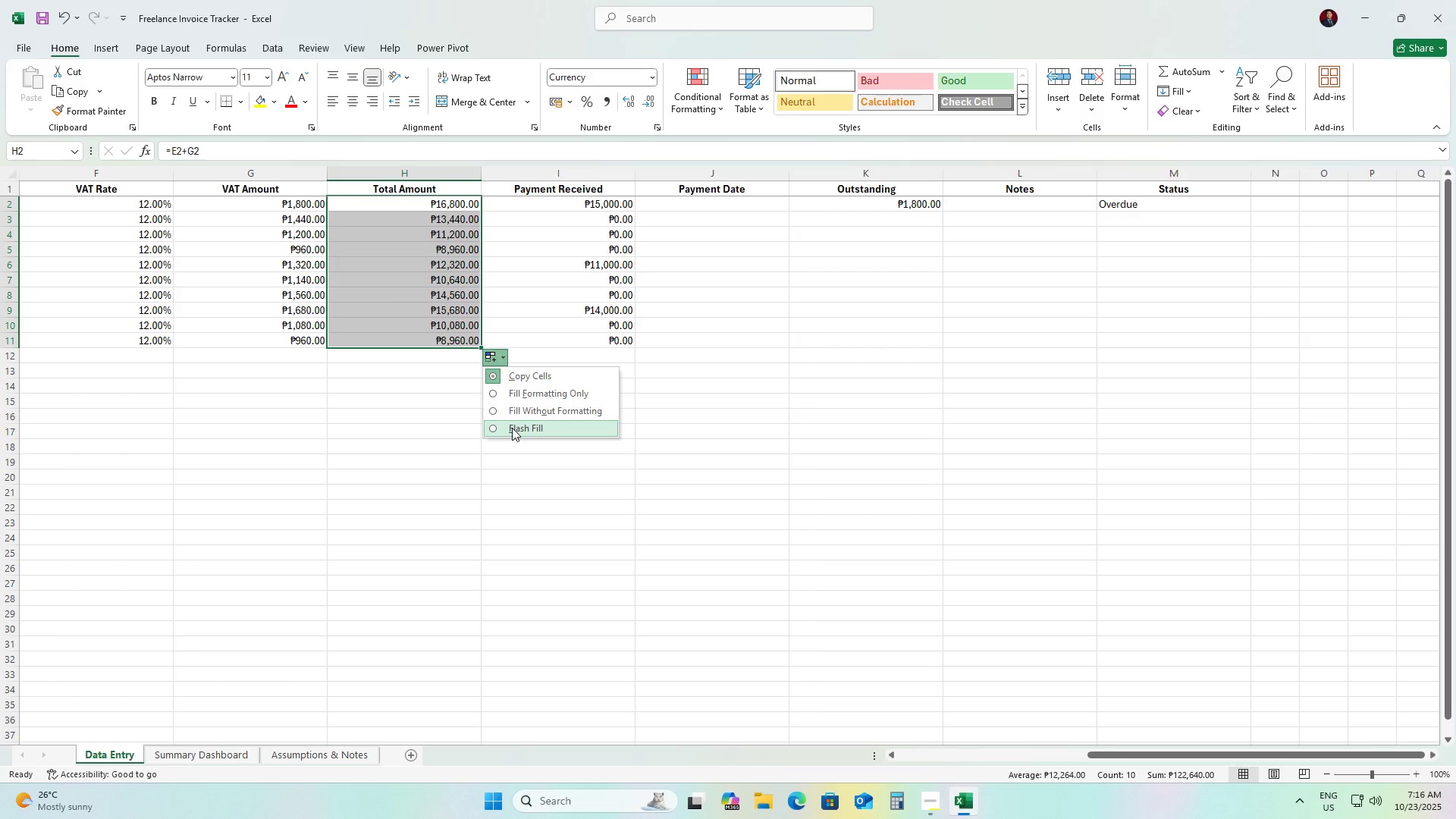 
left_click([512, 428])
 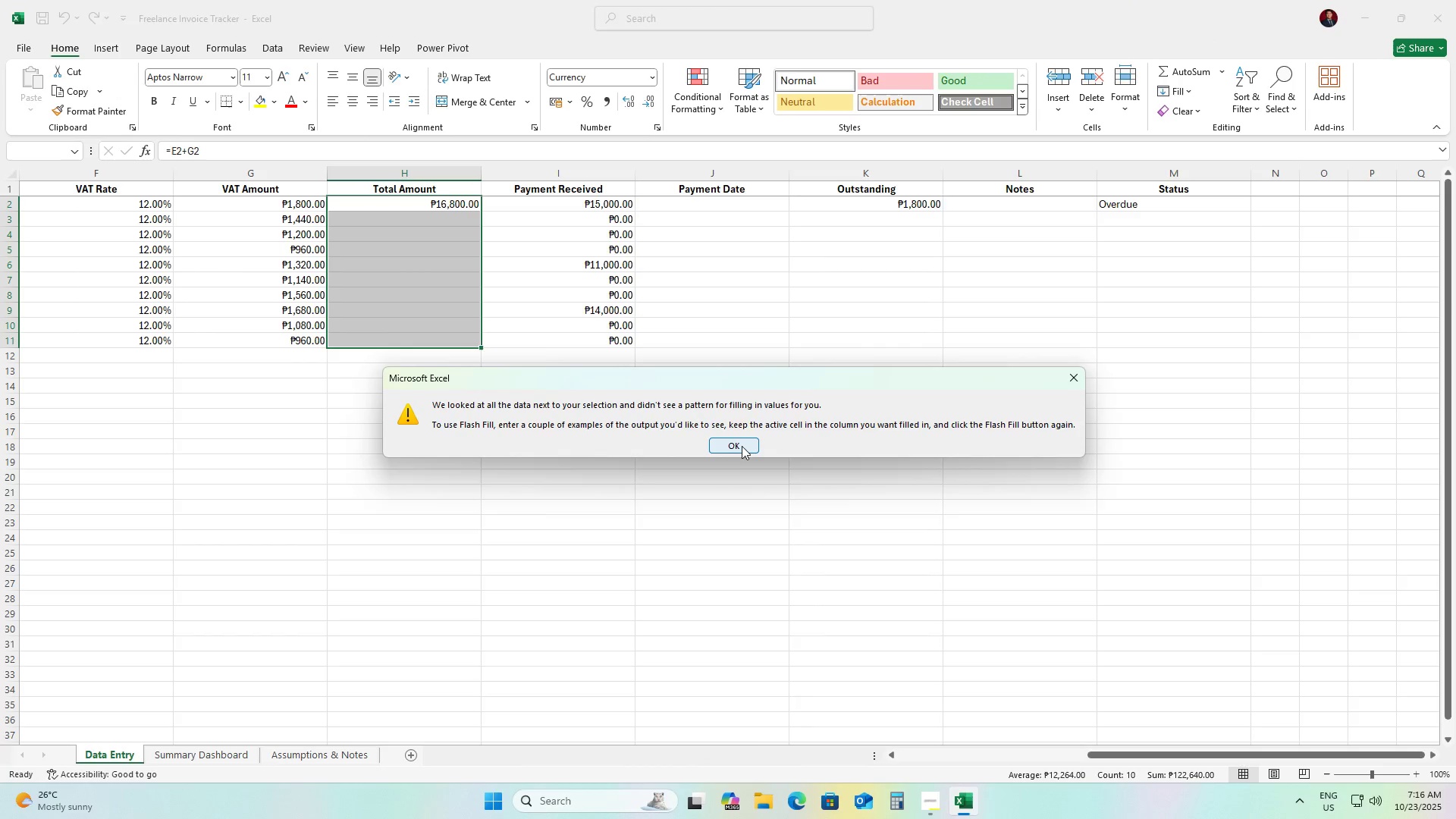 
left_click([742, 446])
 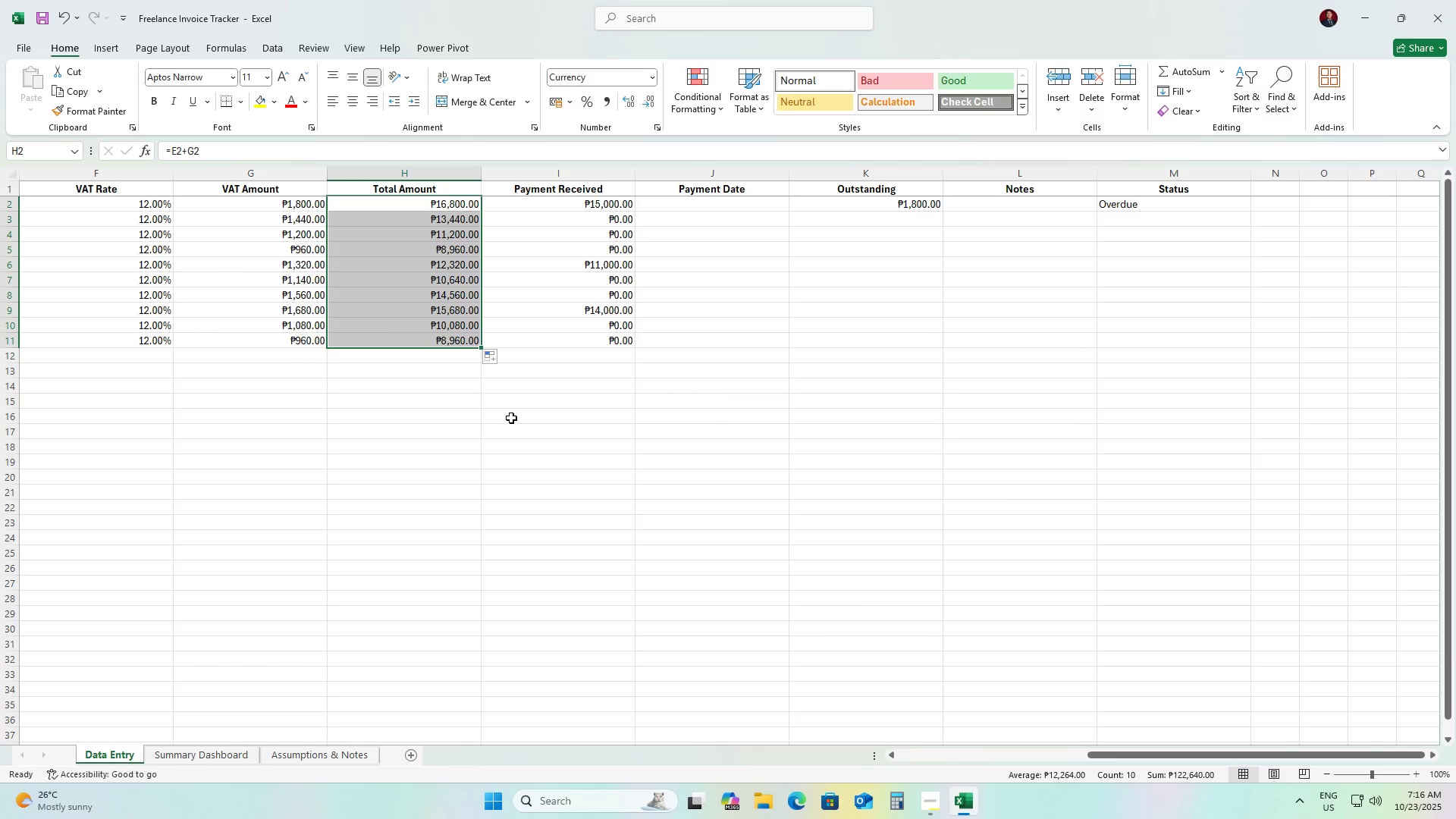 
left_click([511, 418])
 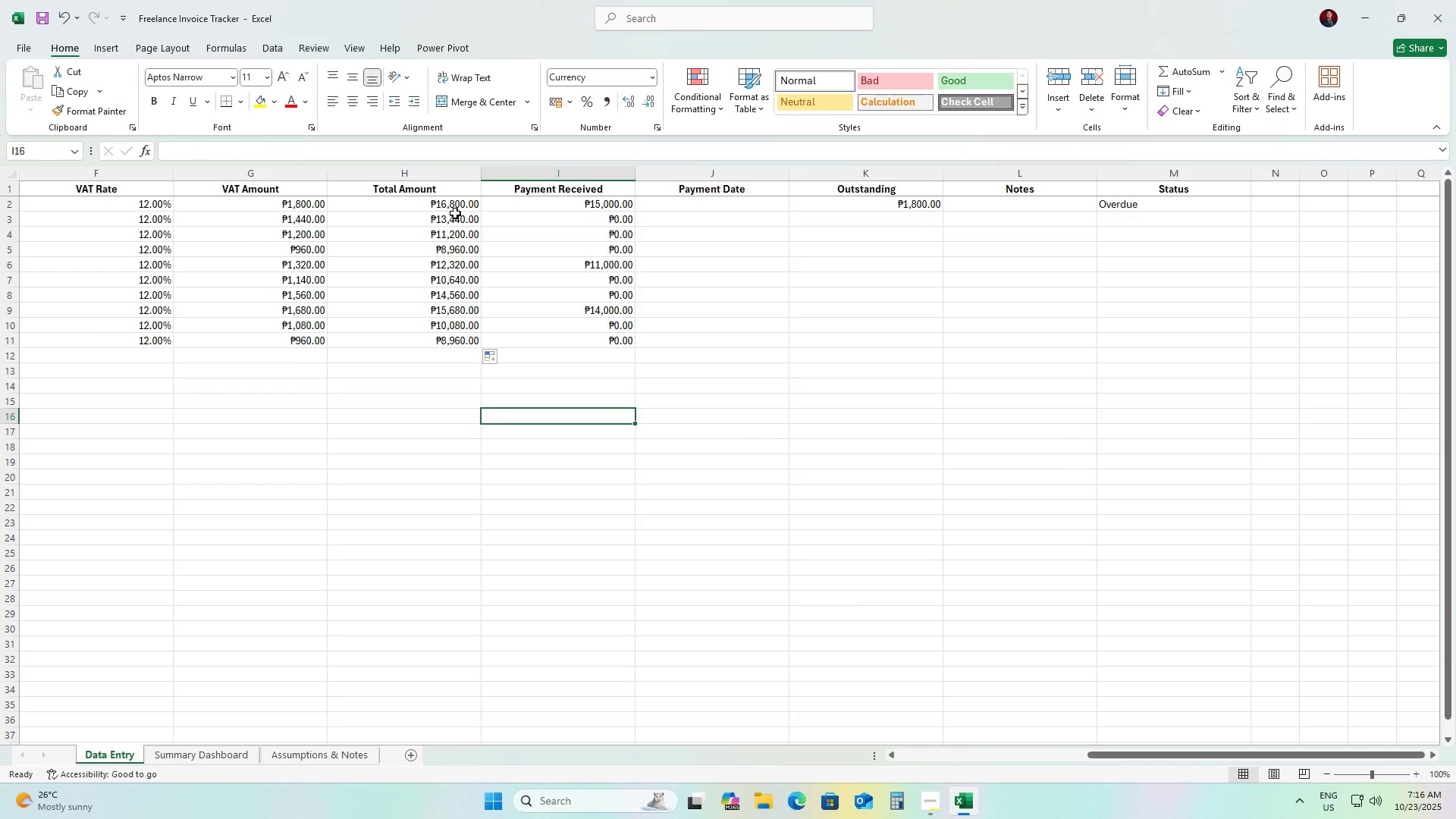 
left_click([455, 213])
 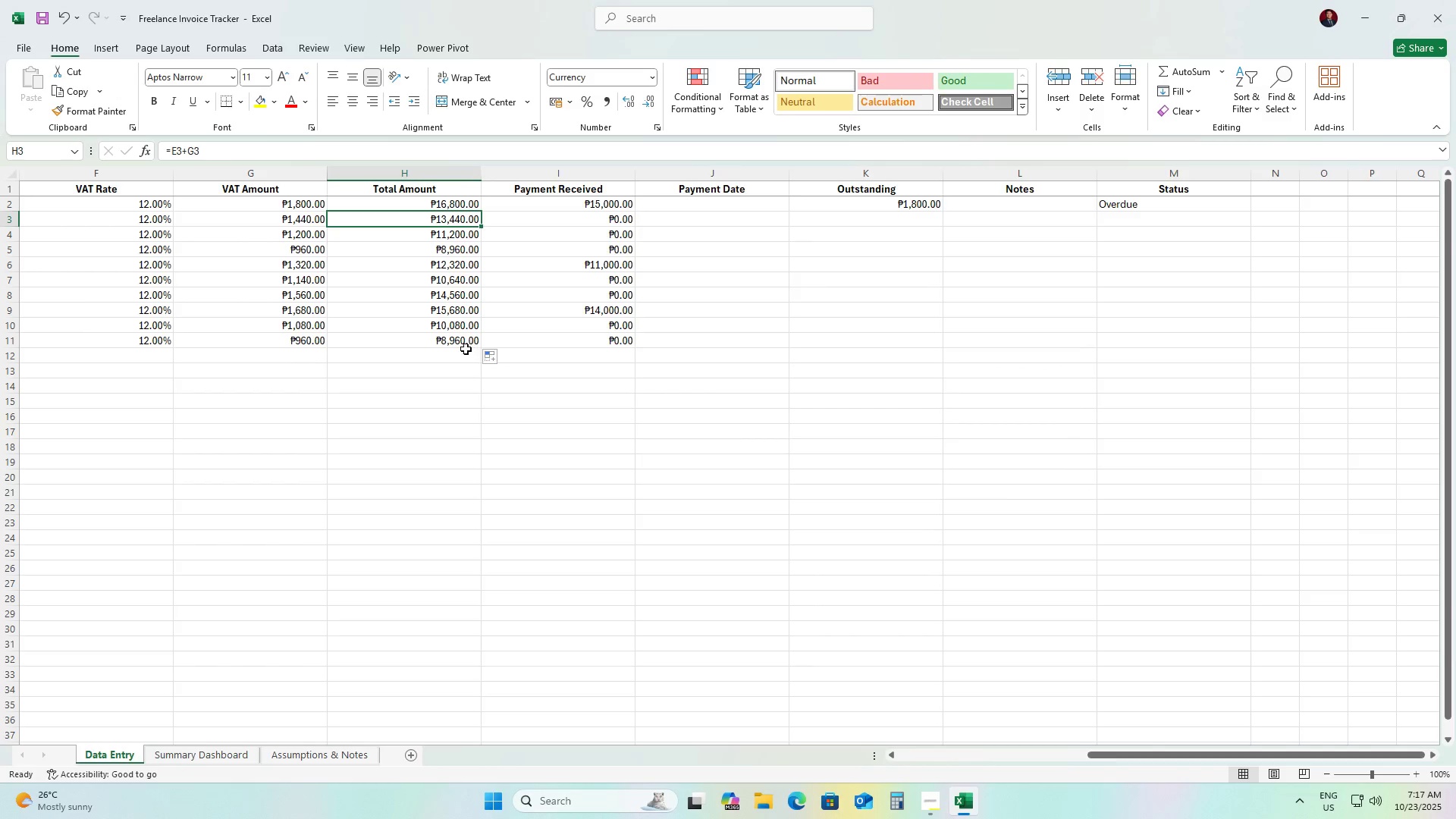 
left_click([461, 344])
 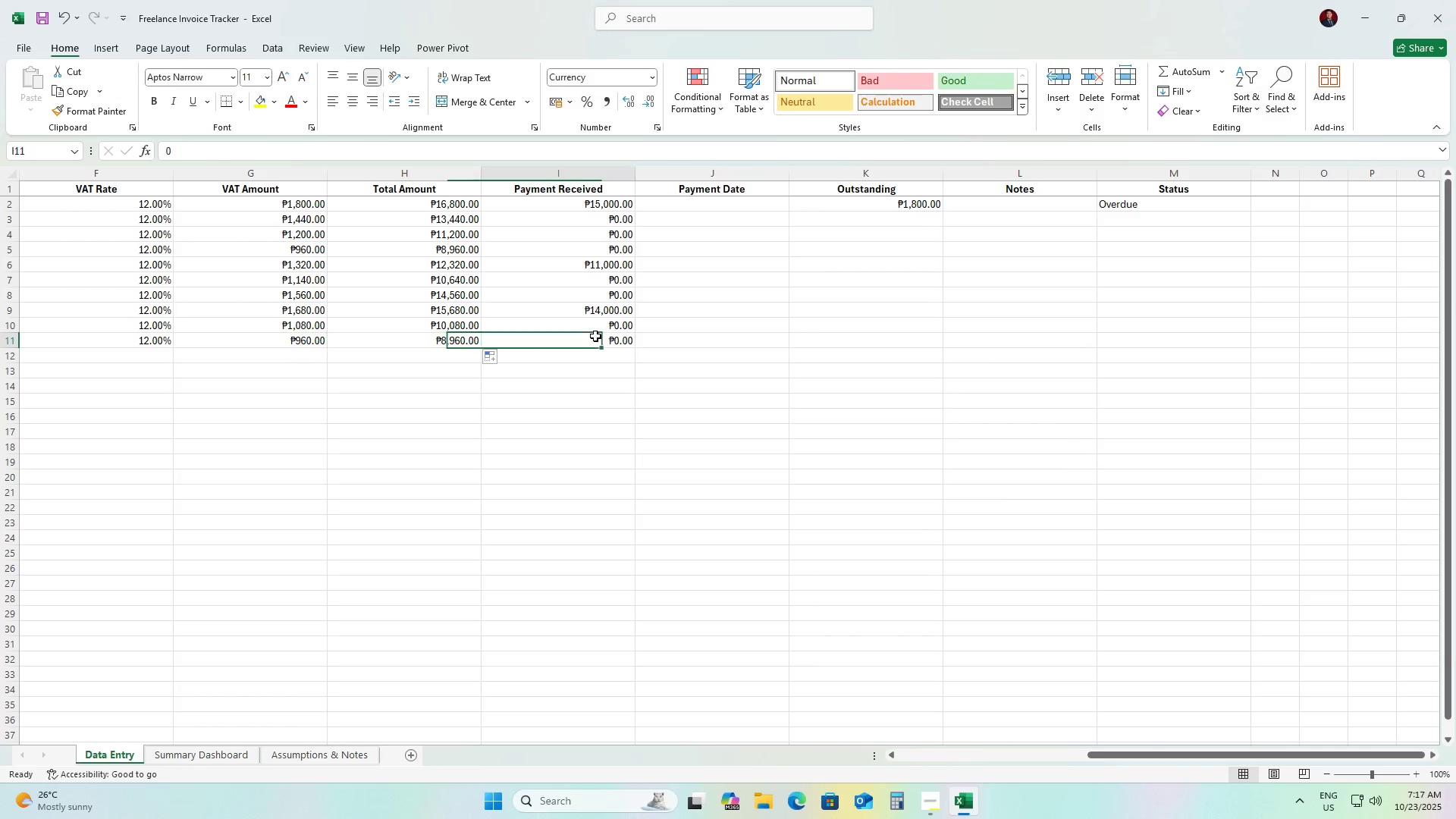 
left_click([595, 336])
 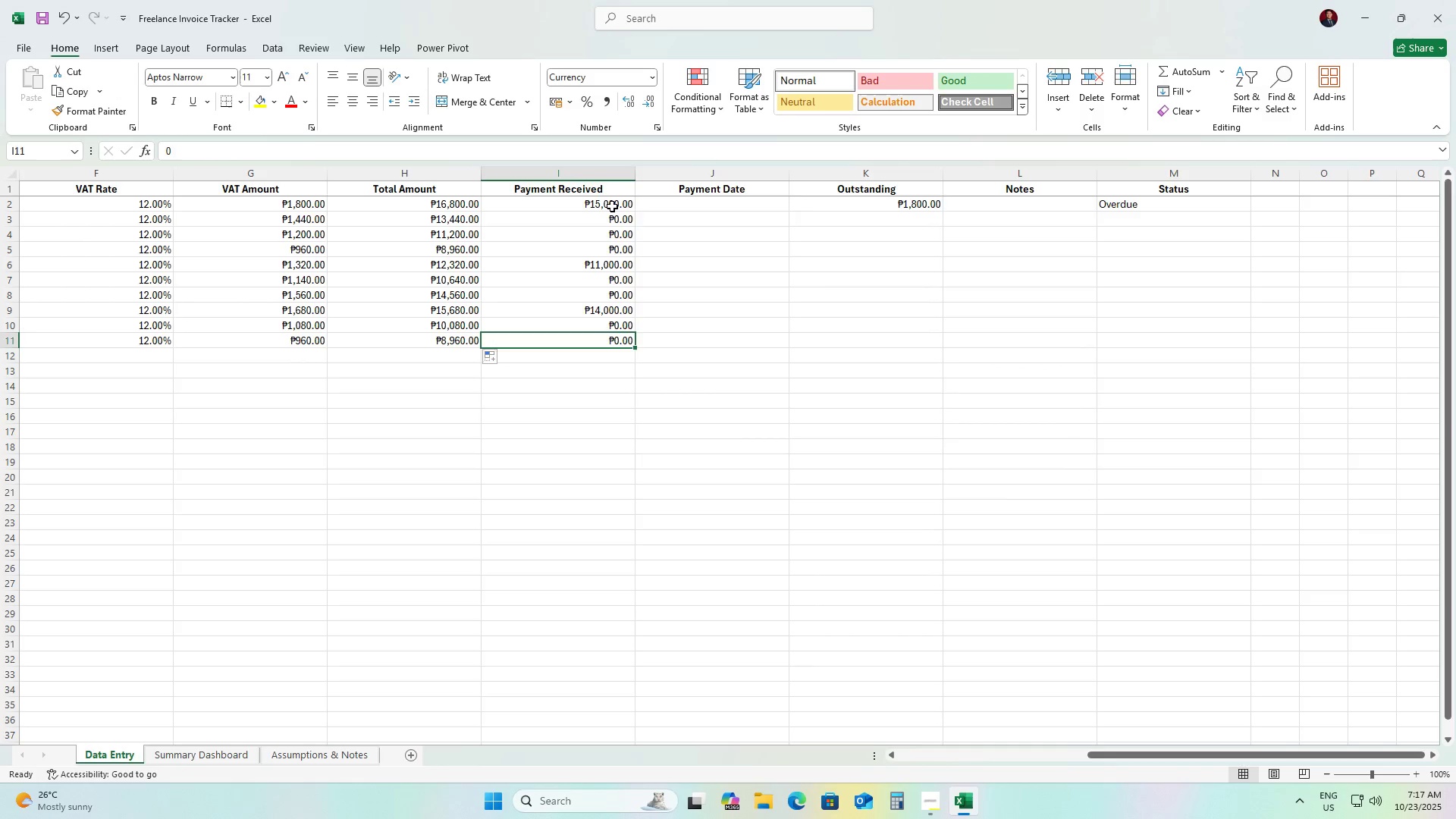 
left_click([612, 206])
 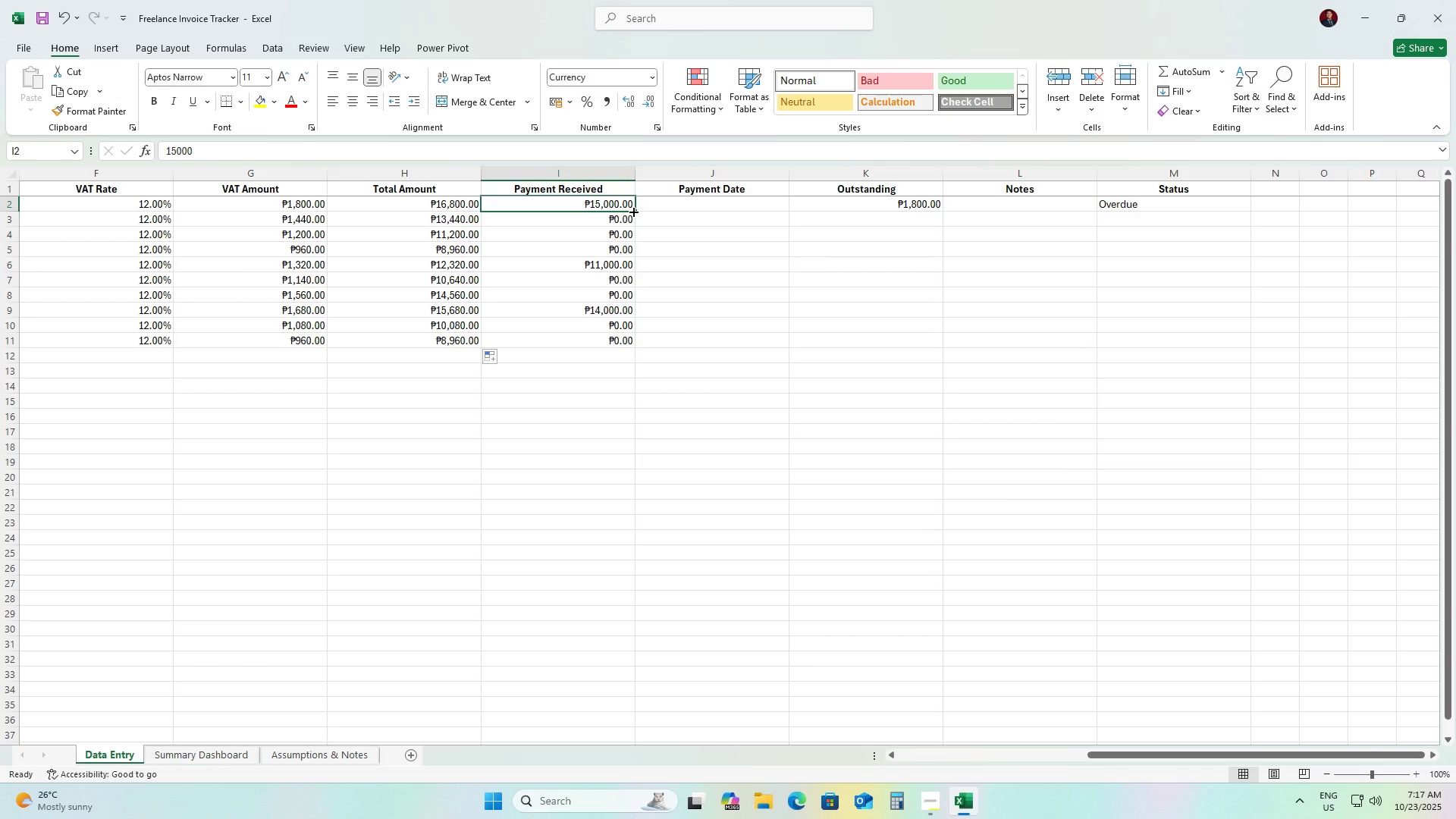 
double_click([632, 211])
 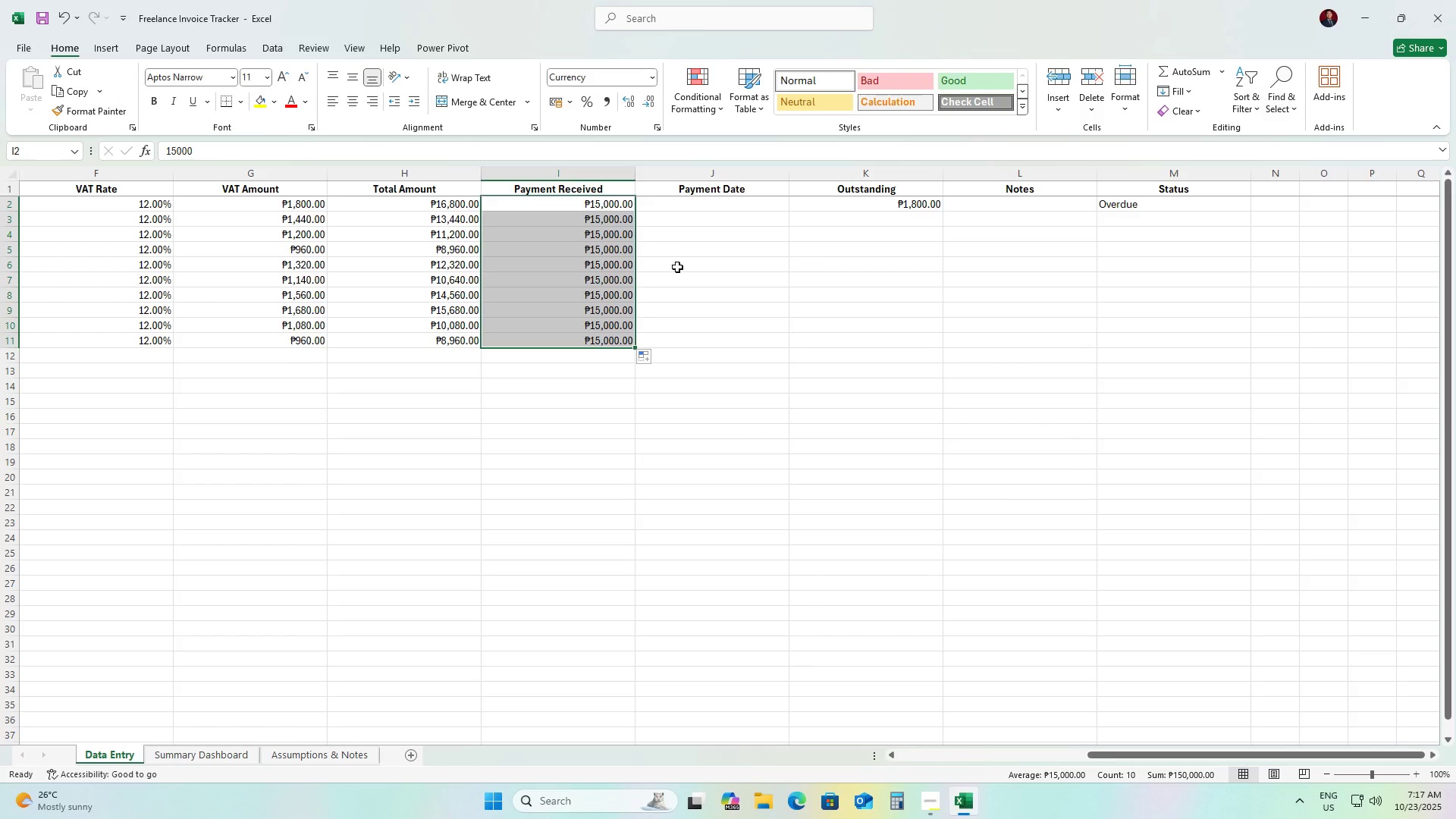 
key(Control+Z)
 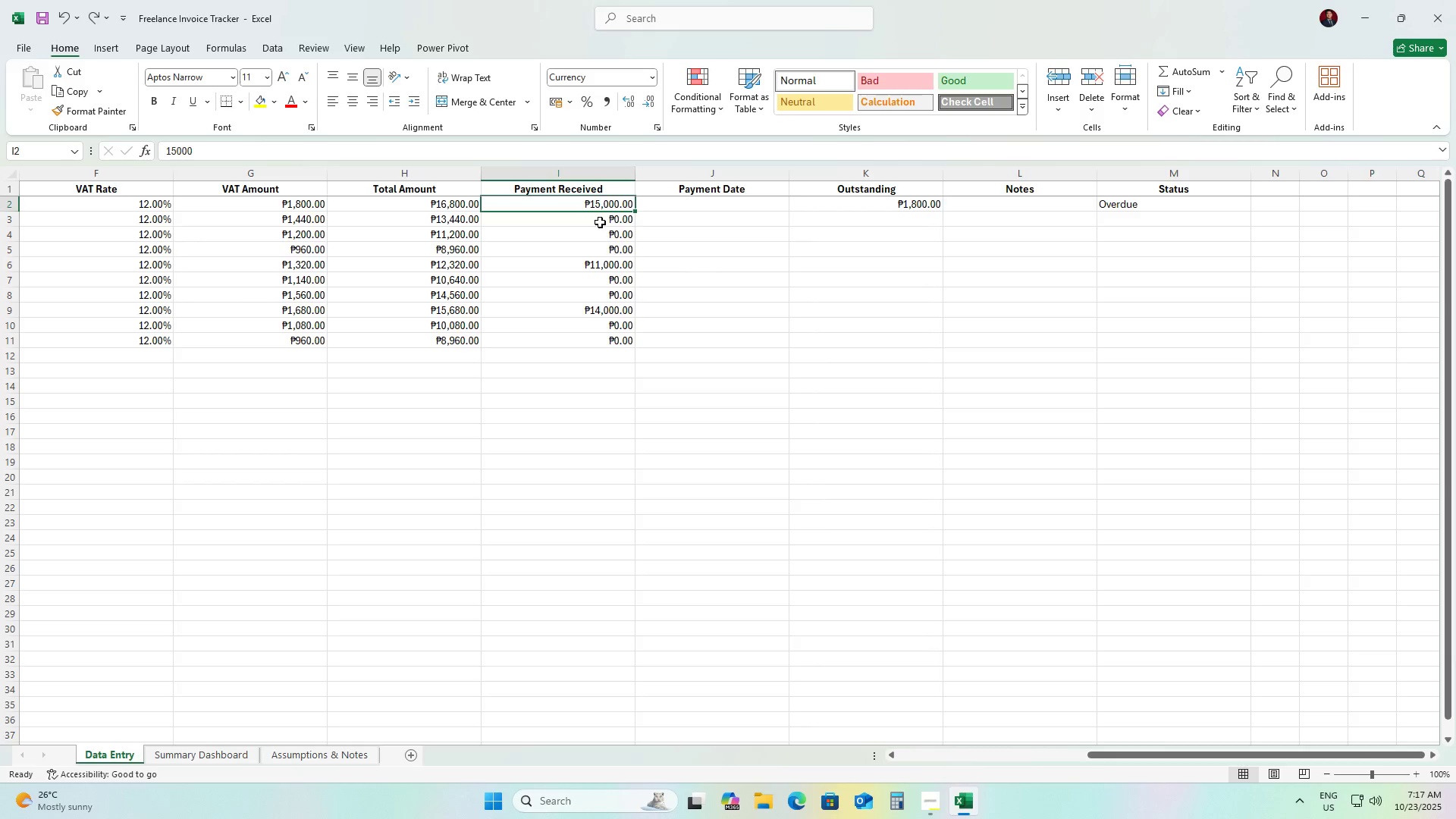 
left_click([600, 222])
 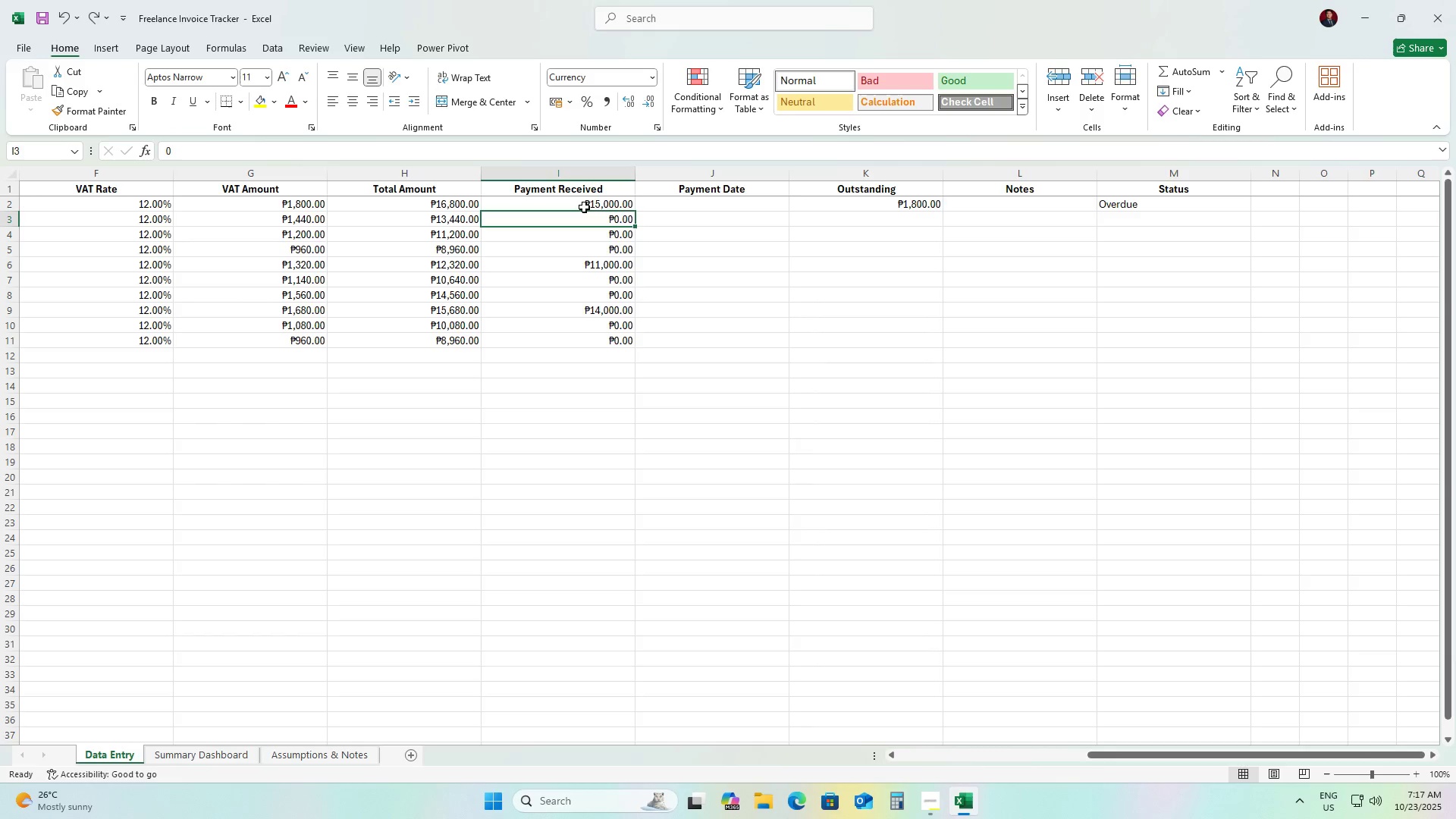 
left_click([584, 207])
 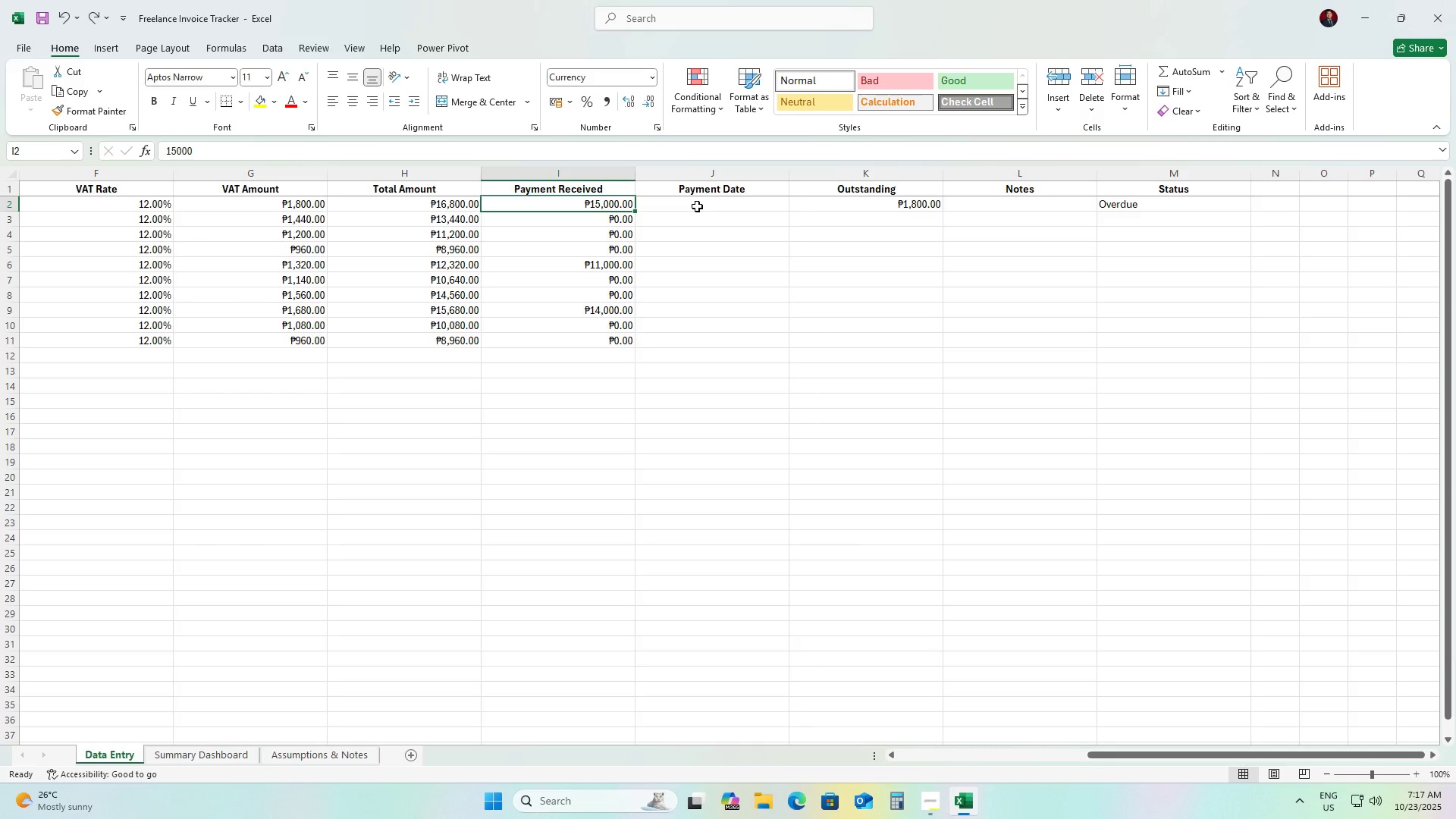 
left_click([912, 201])
 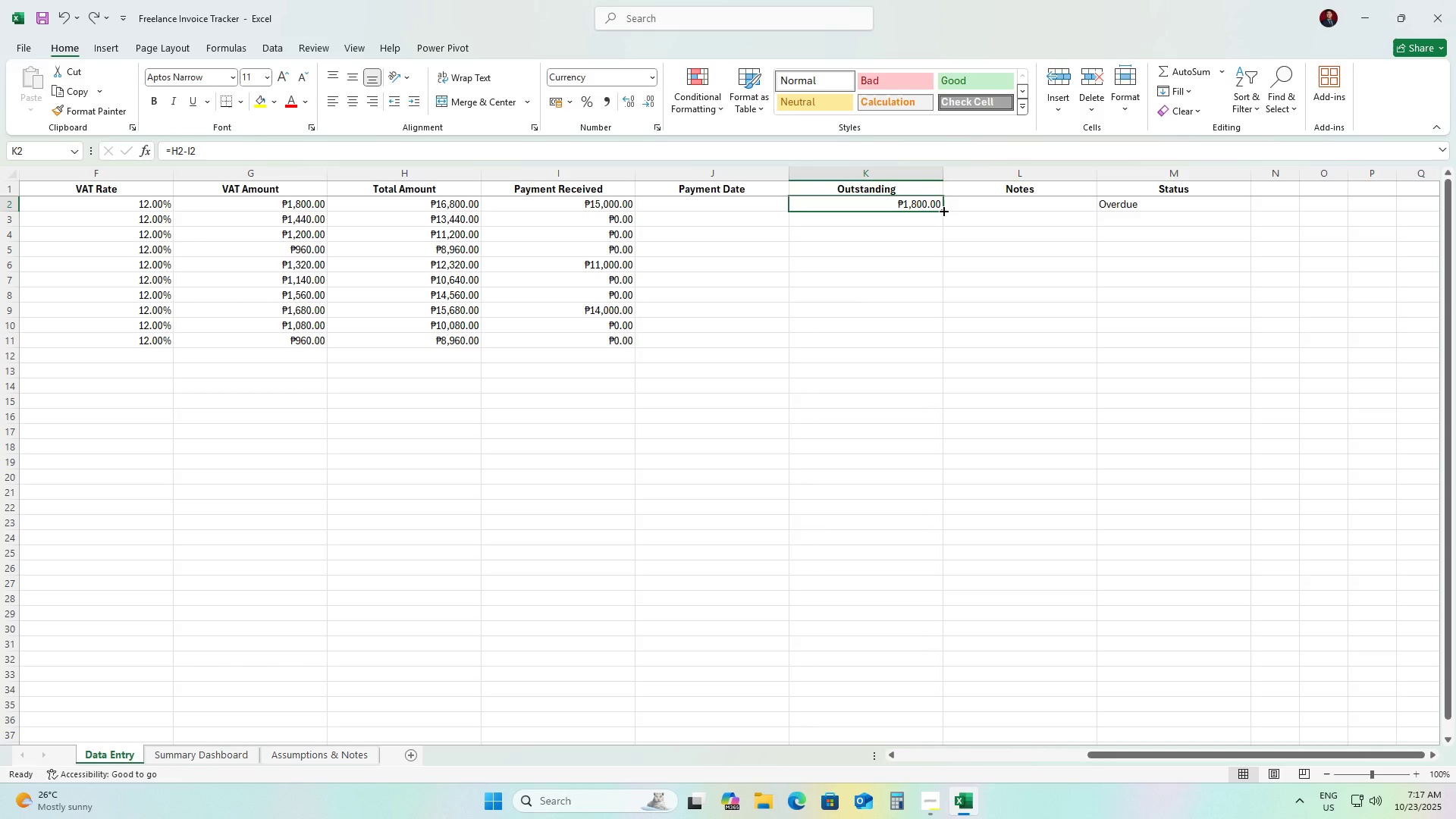 
double_click([943, 210])
 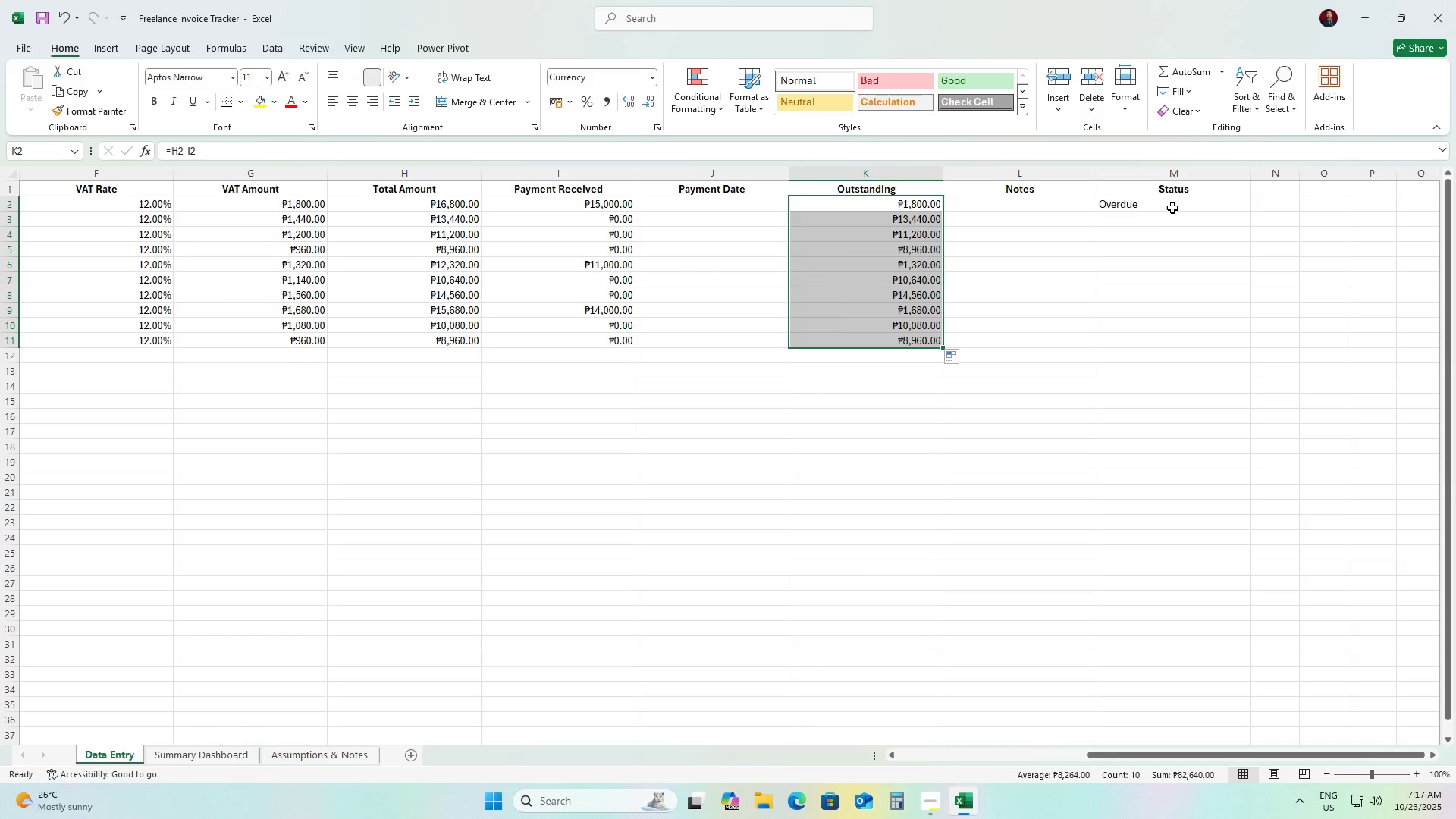 
left_click([1172, 208])
 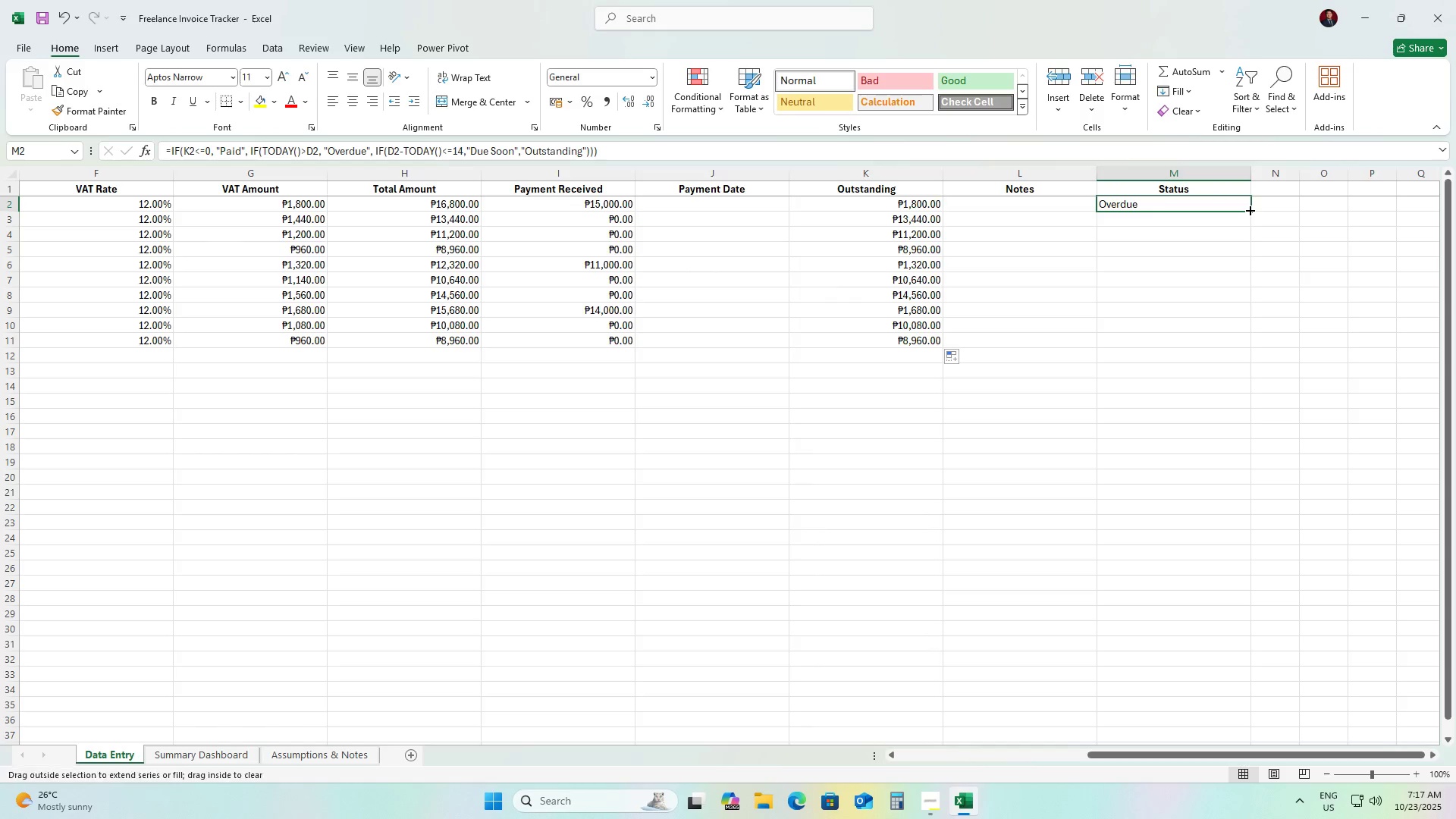 
double_click([1249, 209])
 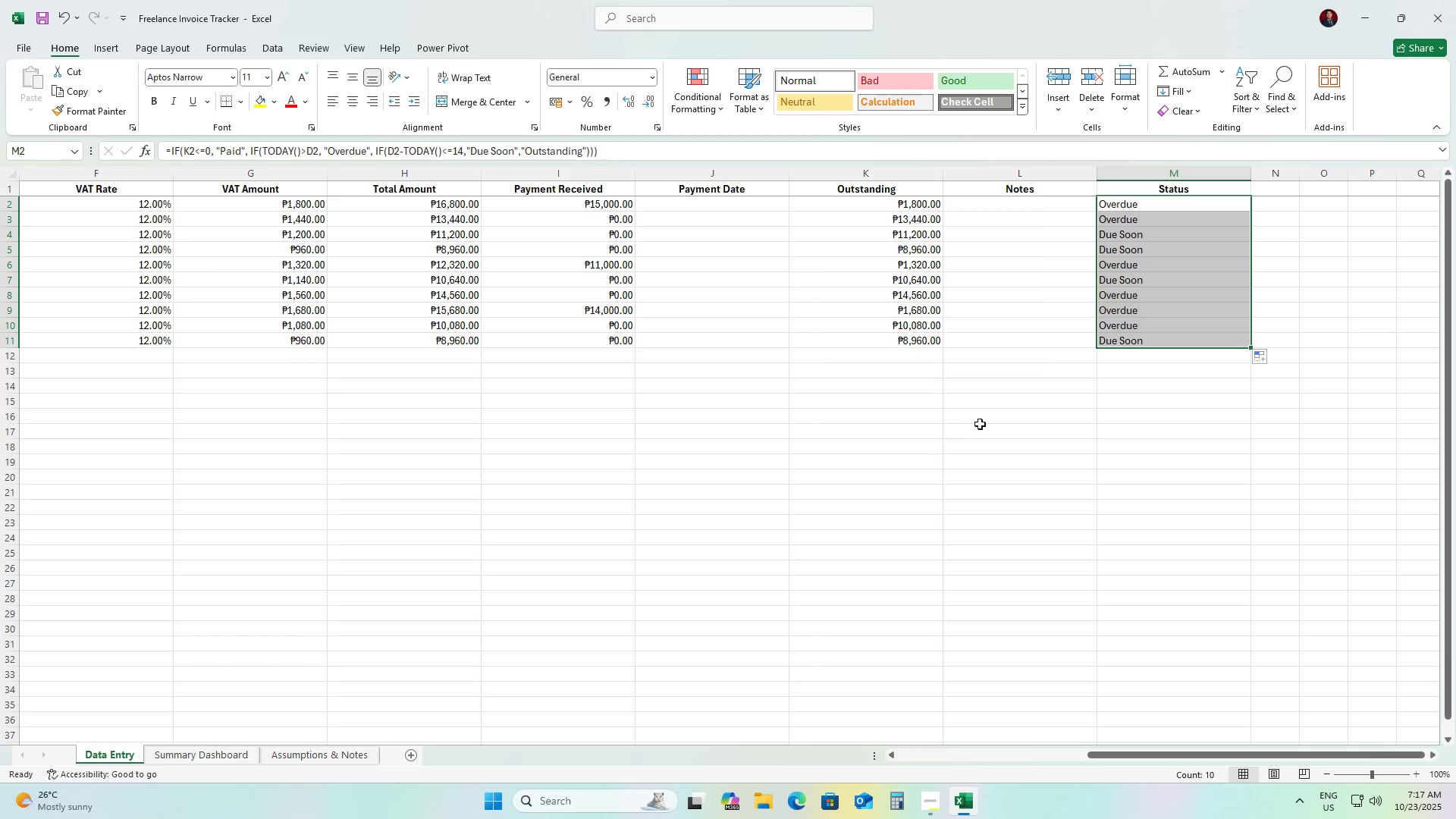 
left_click([972, 425])
 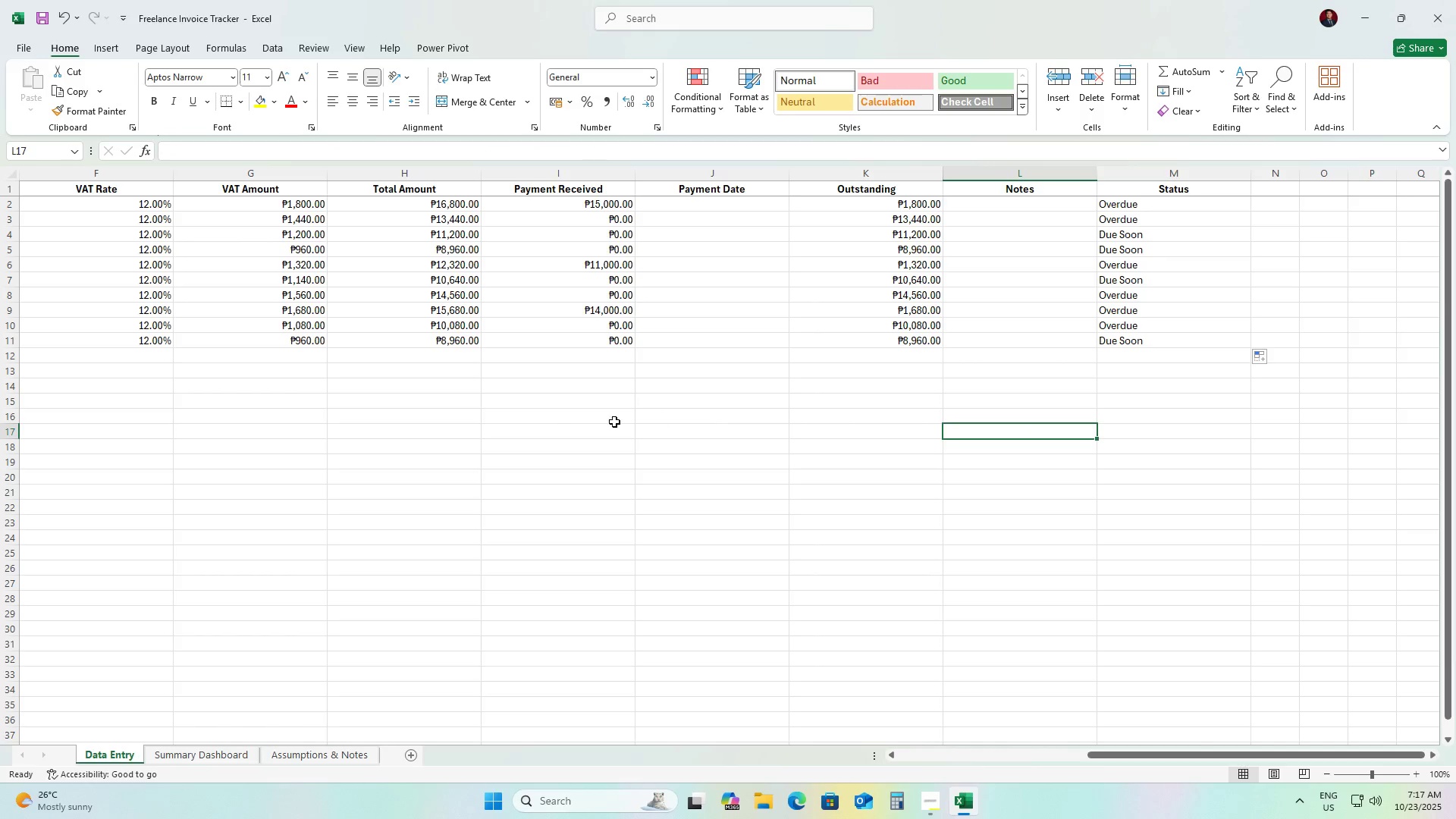 
wait(5.97)
 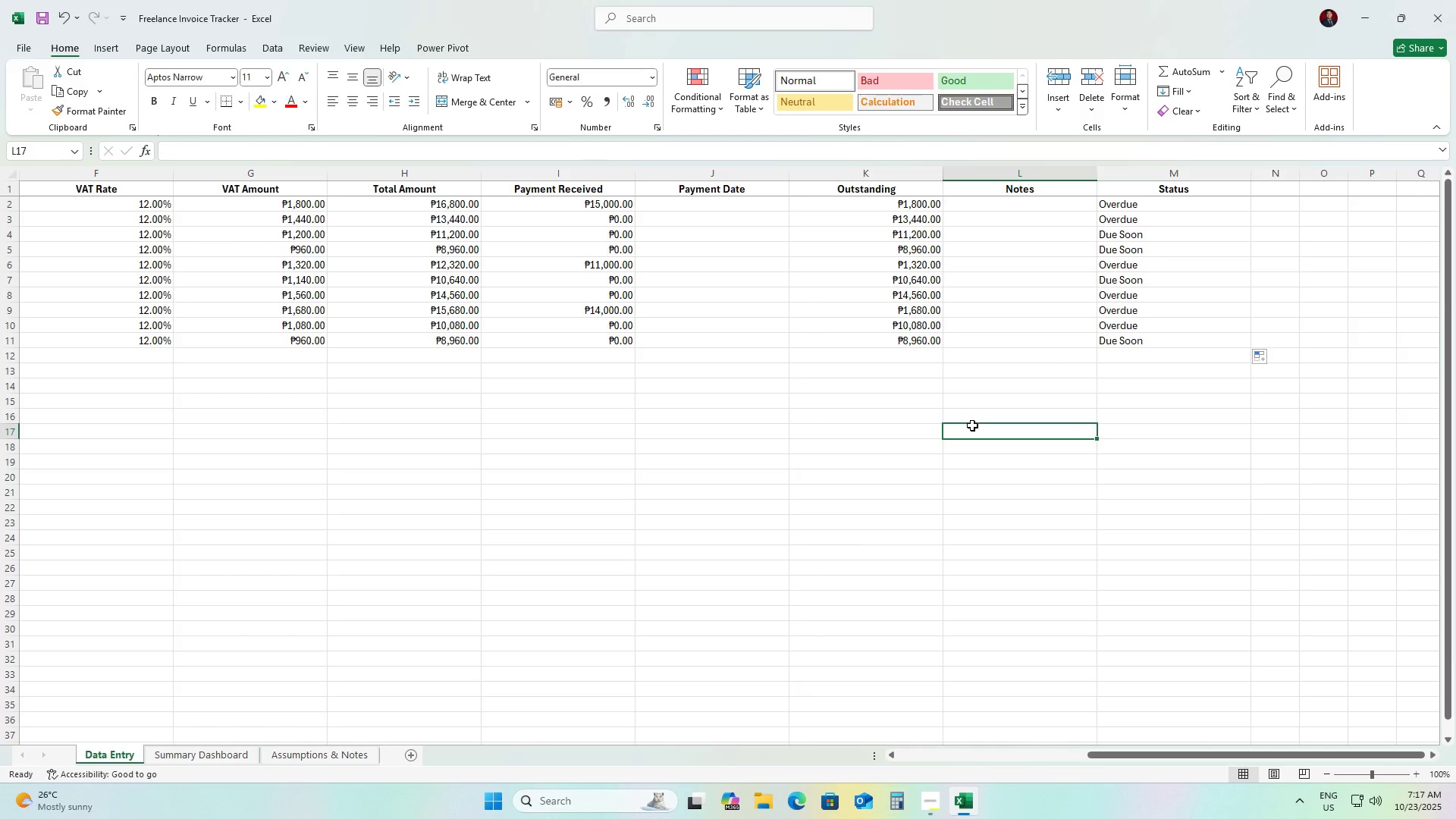 
left_click_drag(start_coordinate=[1103, 755], to_coordinate=[812, 724])
 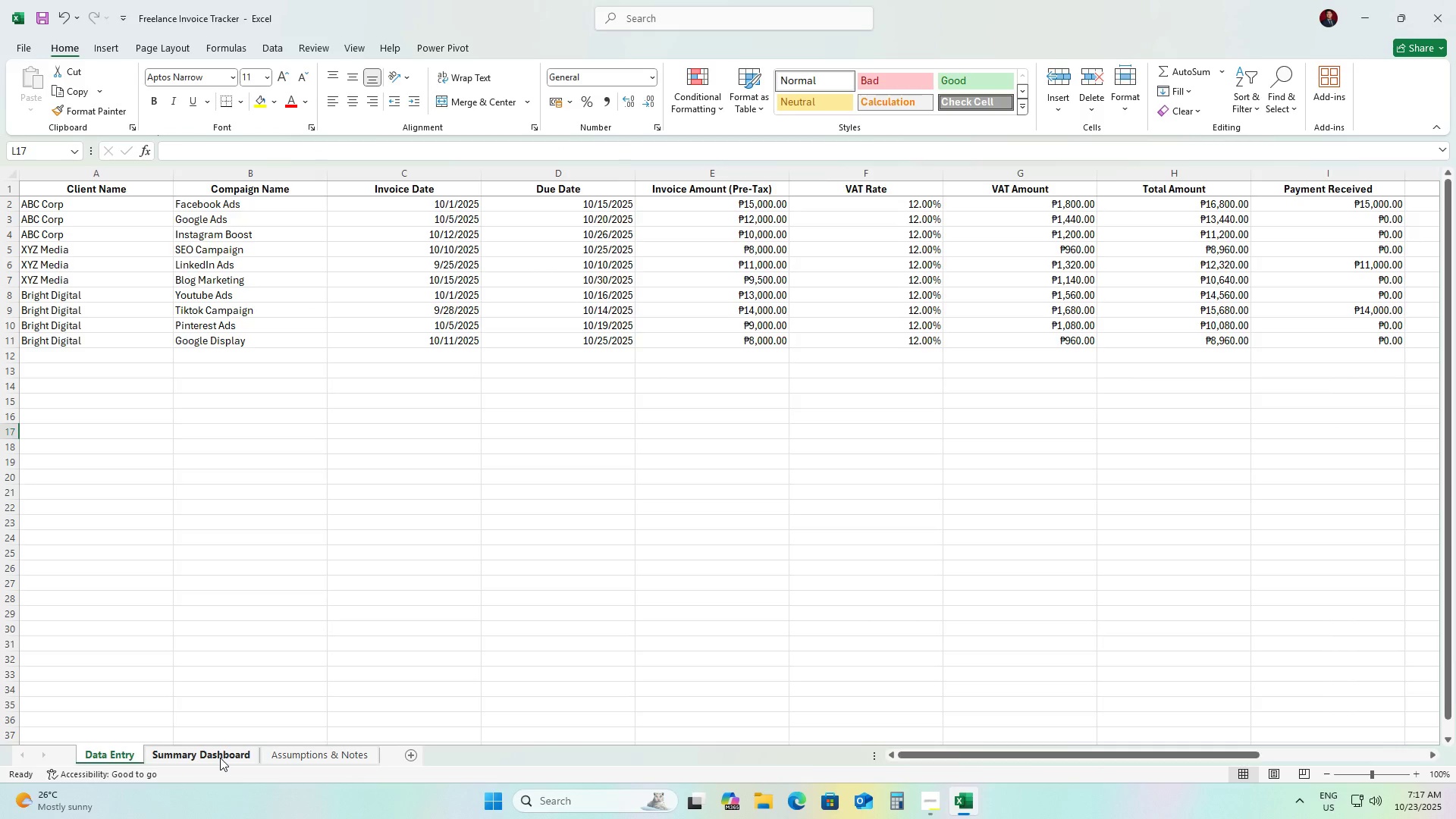 
left_click([220, 758])
 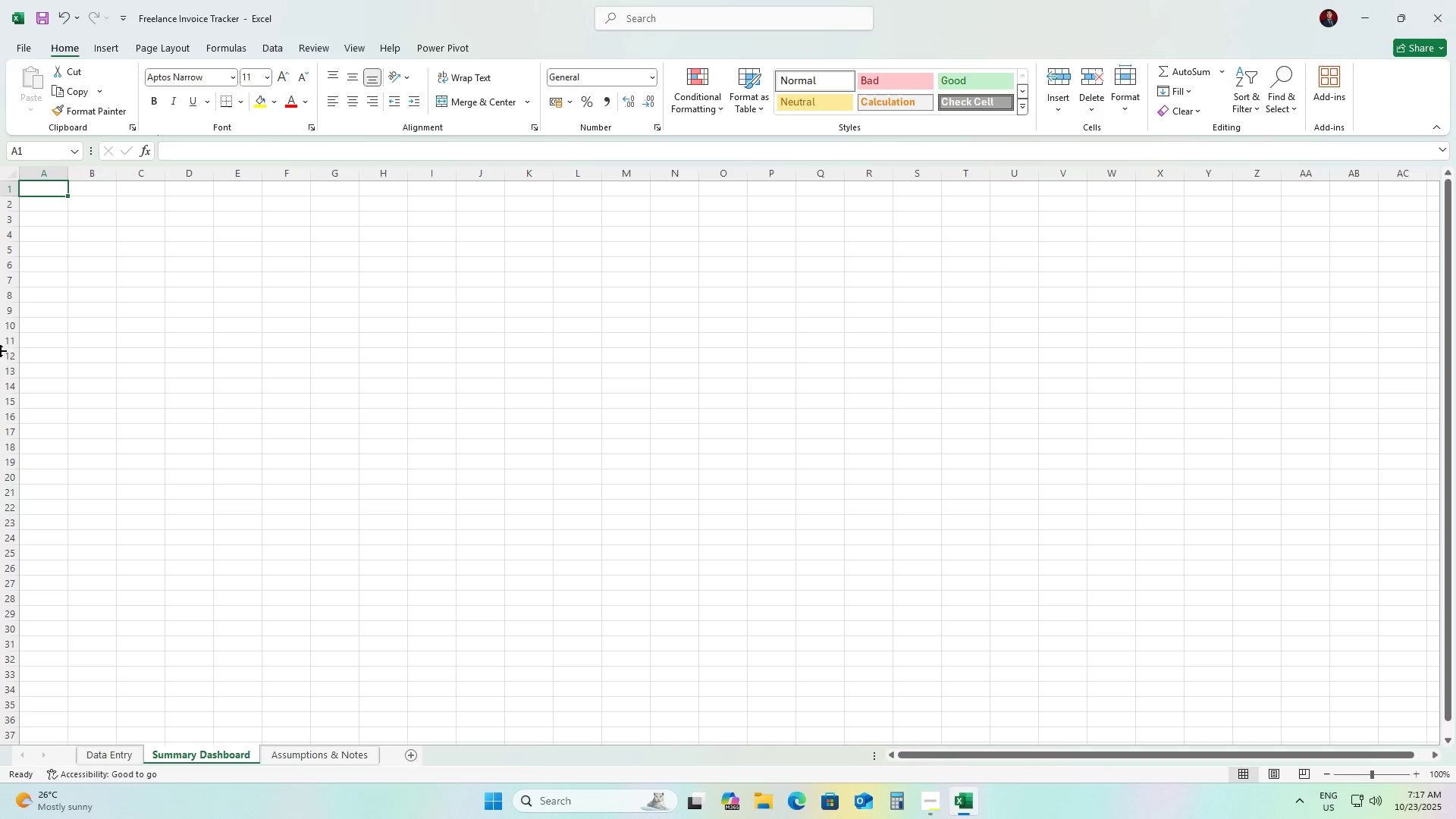 
left_click([39, 191])
 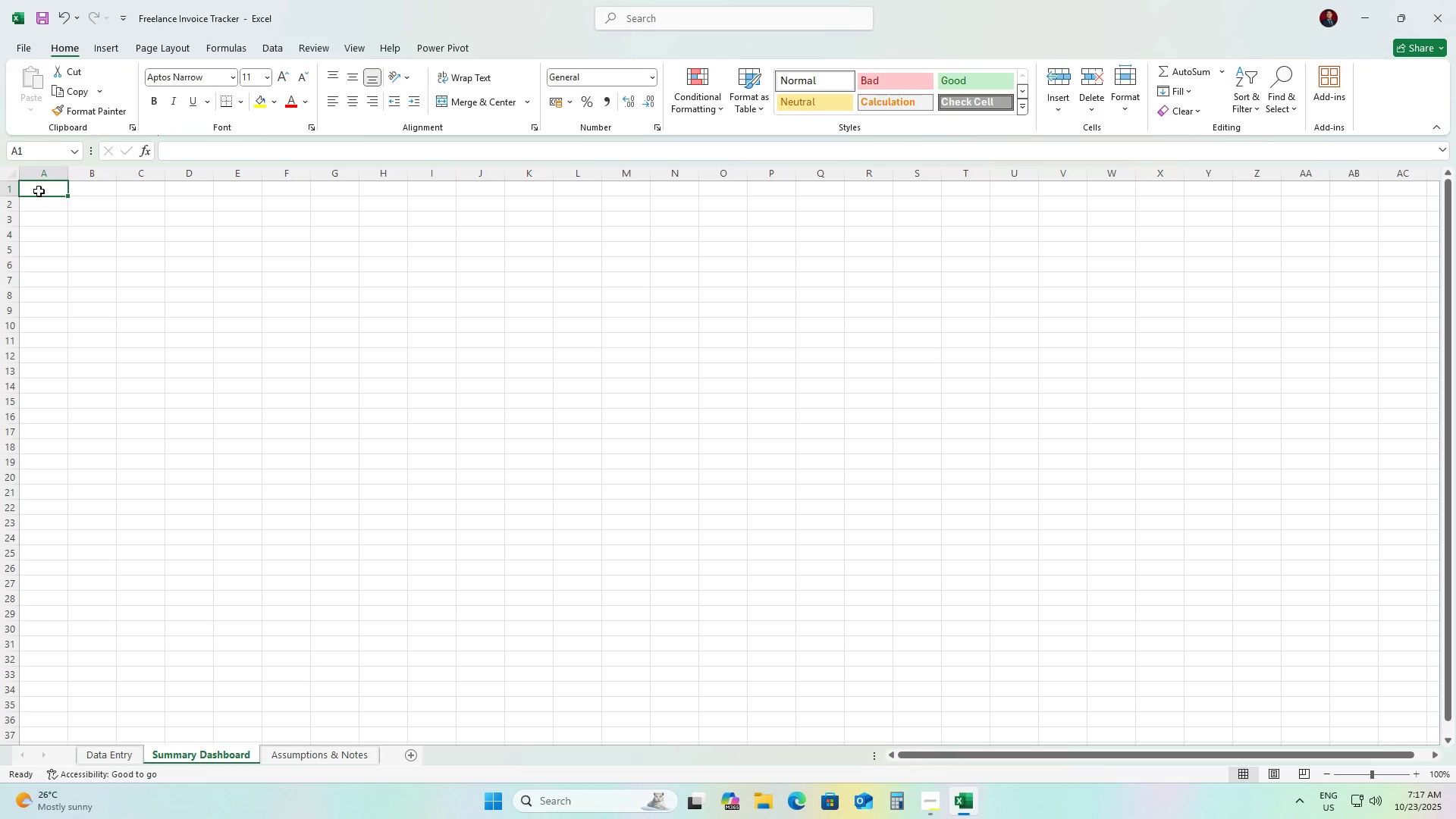 
left_click([39, 191])
 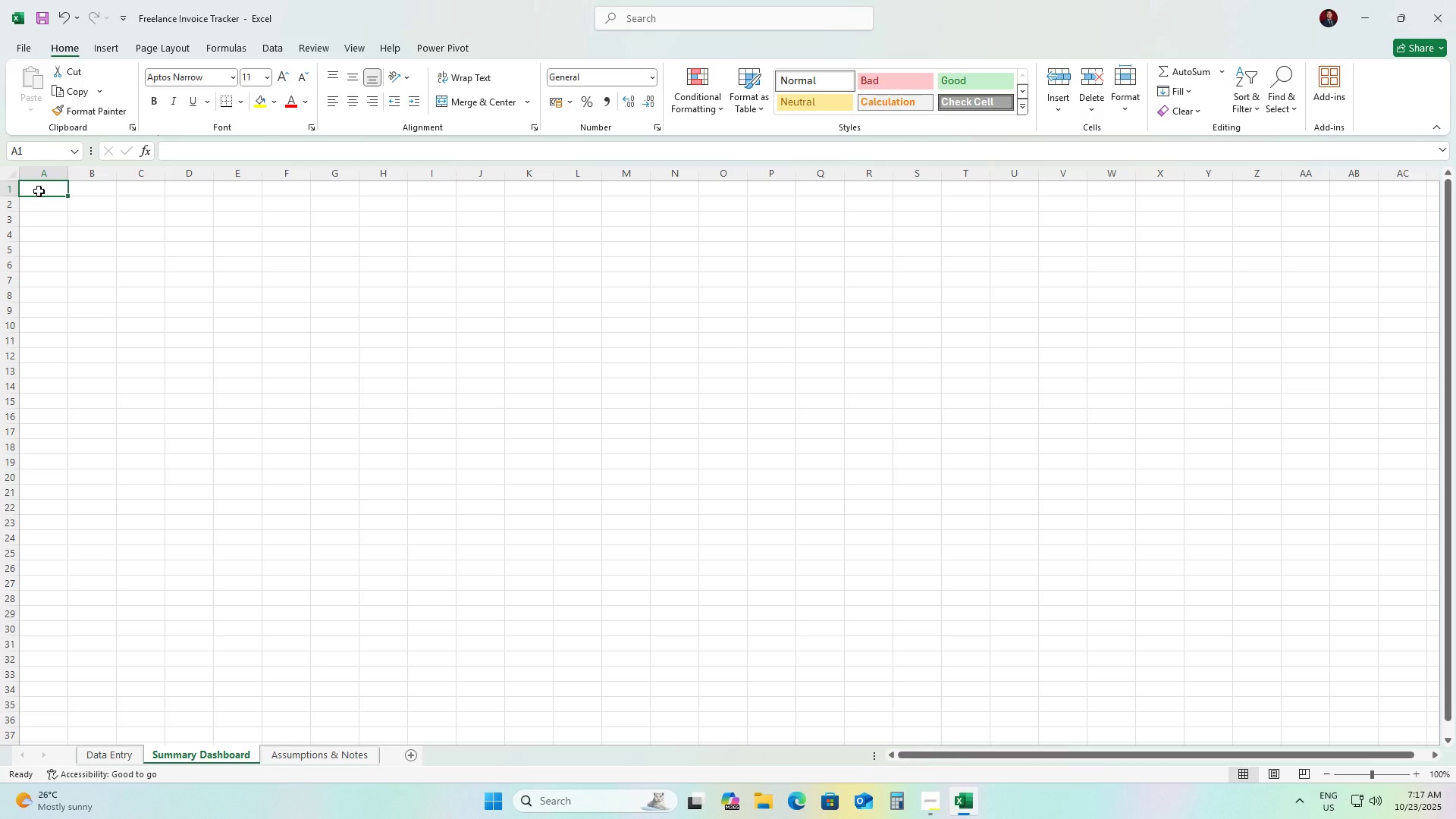 
type(Client)
key(Tab)
type(Total Invoiced)
key(Tab)
type(Total Received)
key(Tab)
type(Outstanding)
 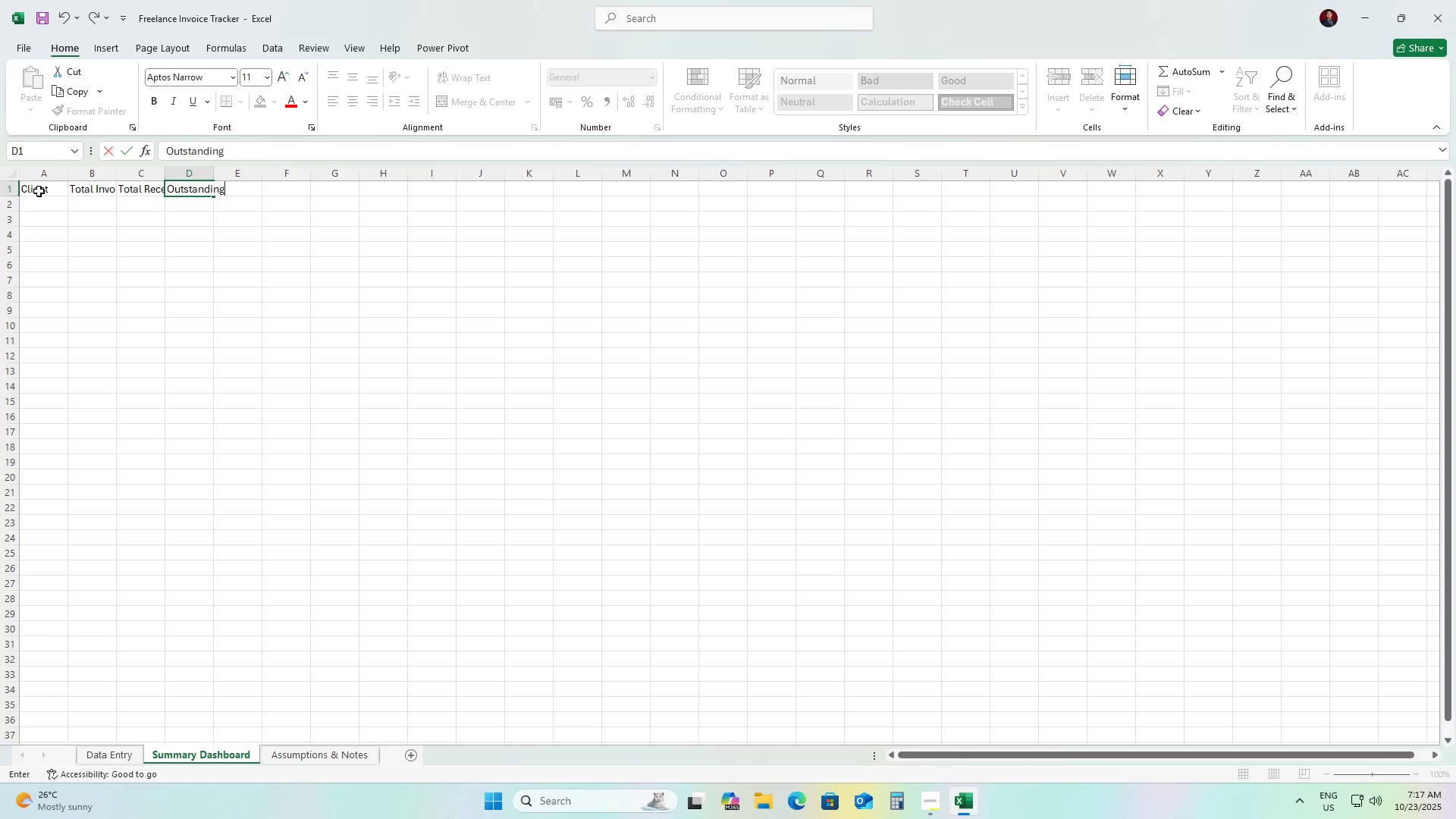 
wait(9.03)
 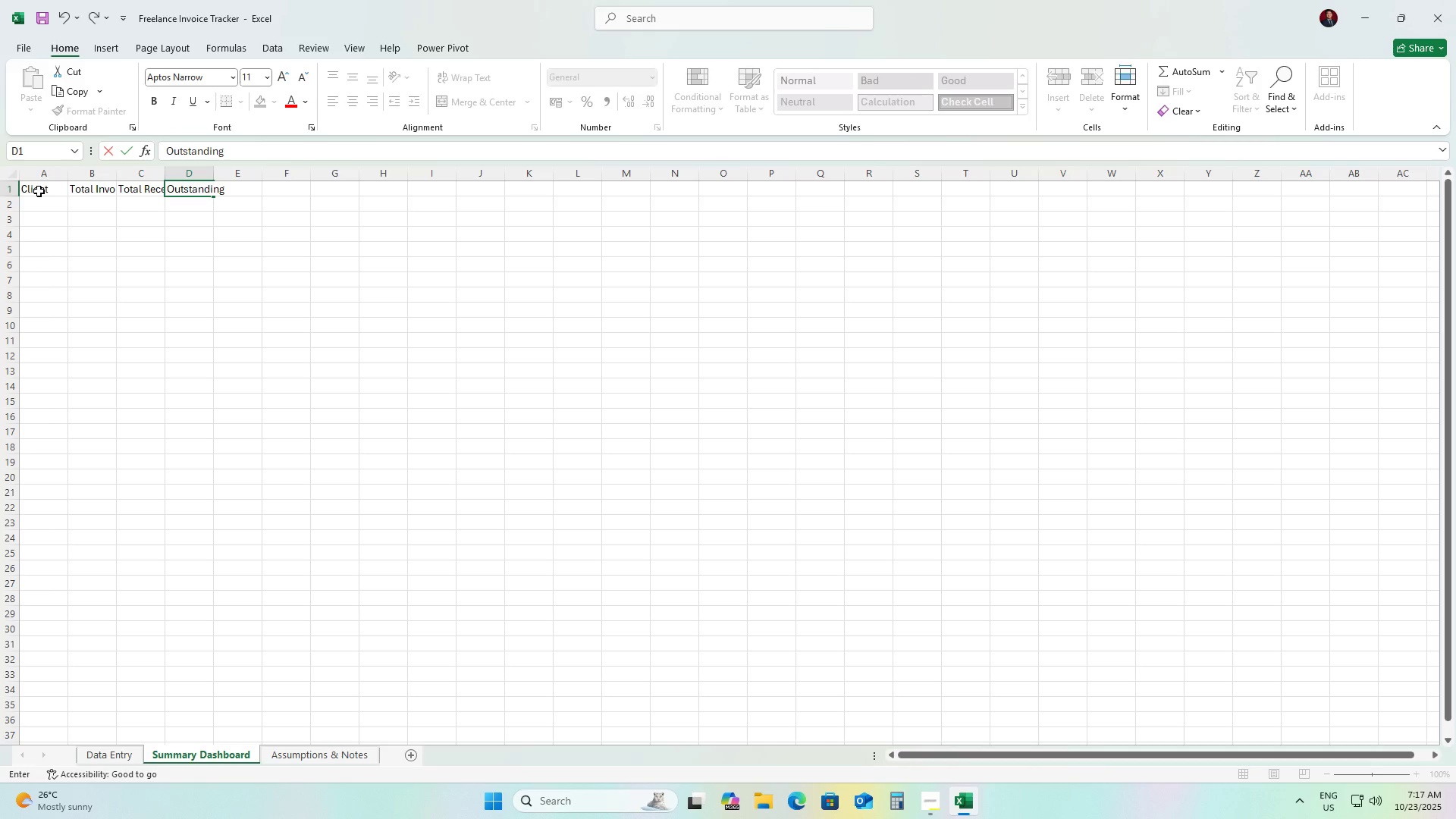 
key(ArrowDown)
 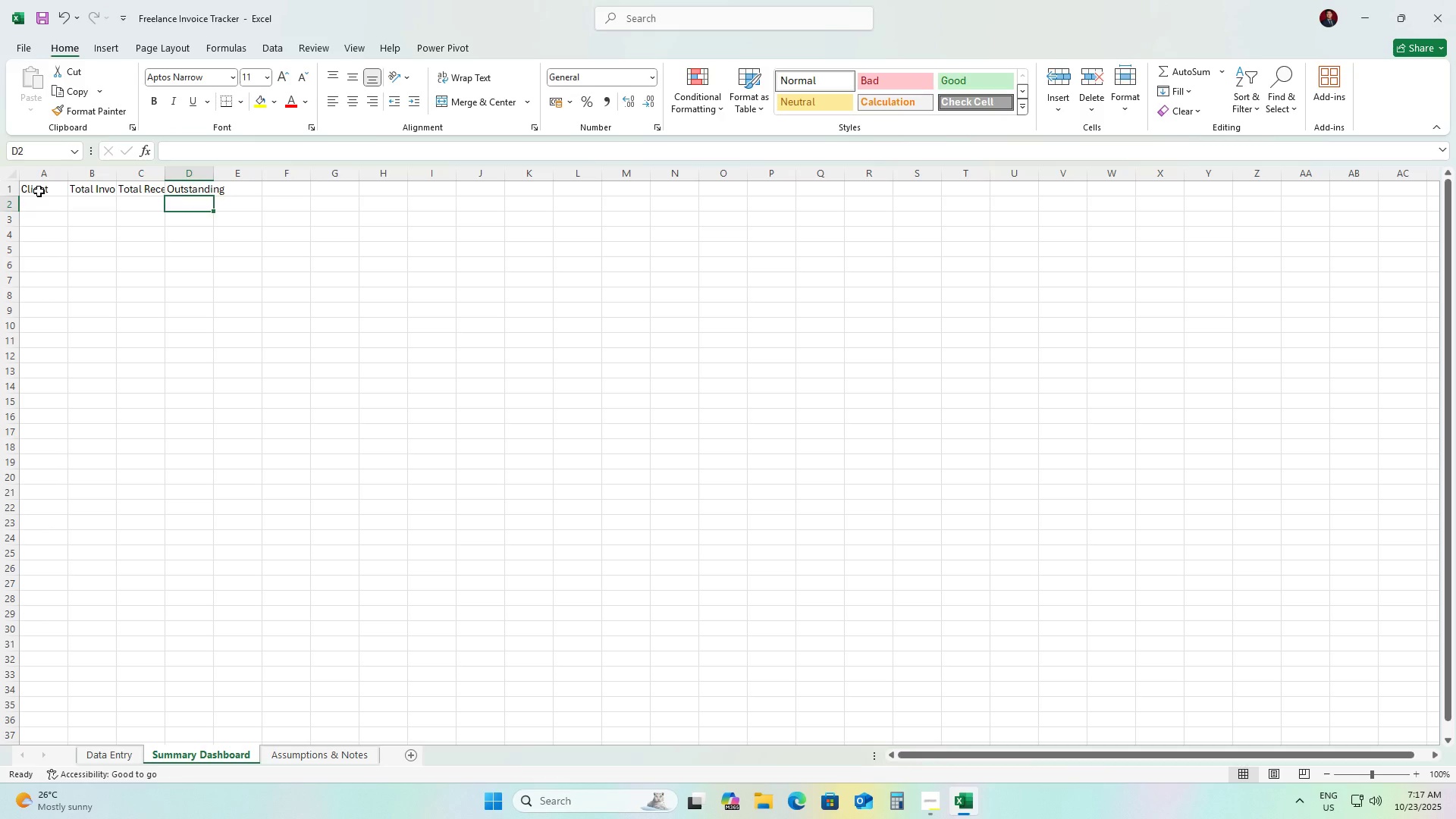 
key(ArrowDown)
 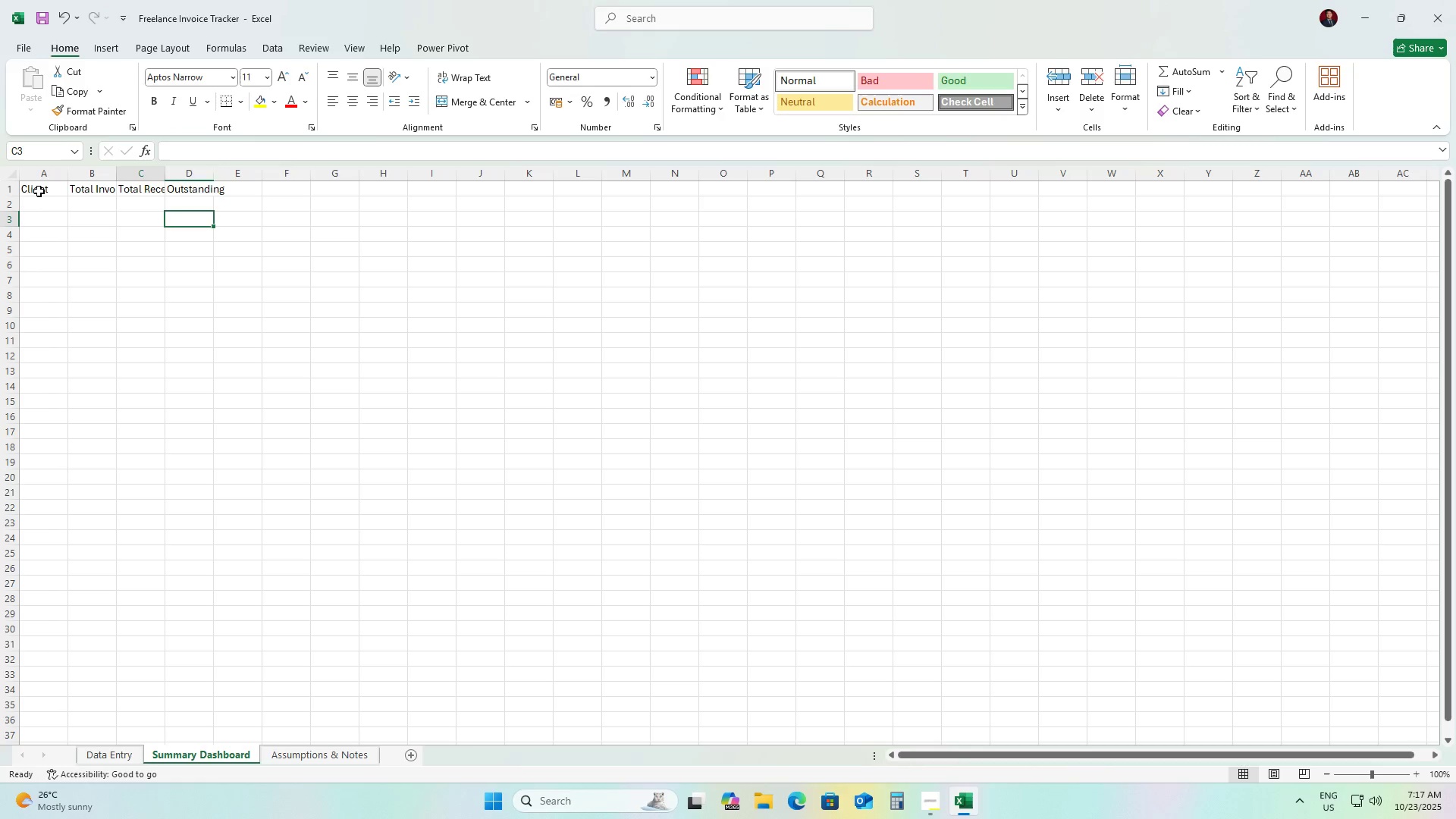 
key(ArrowLeft)
 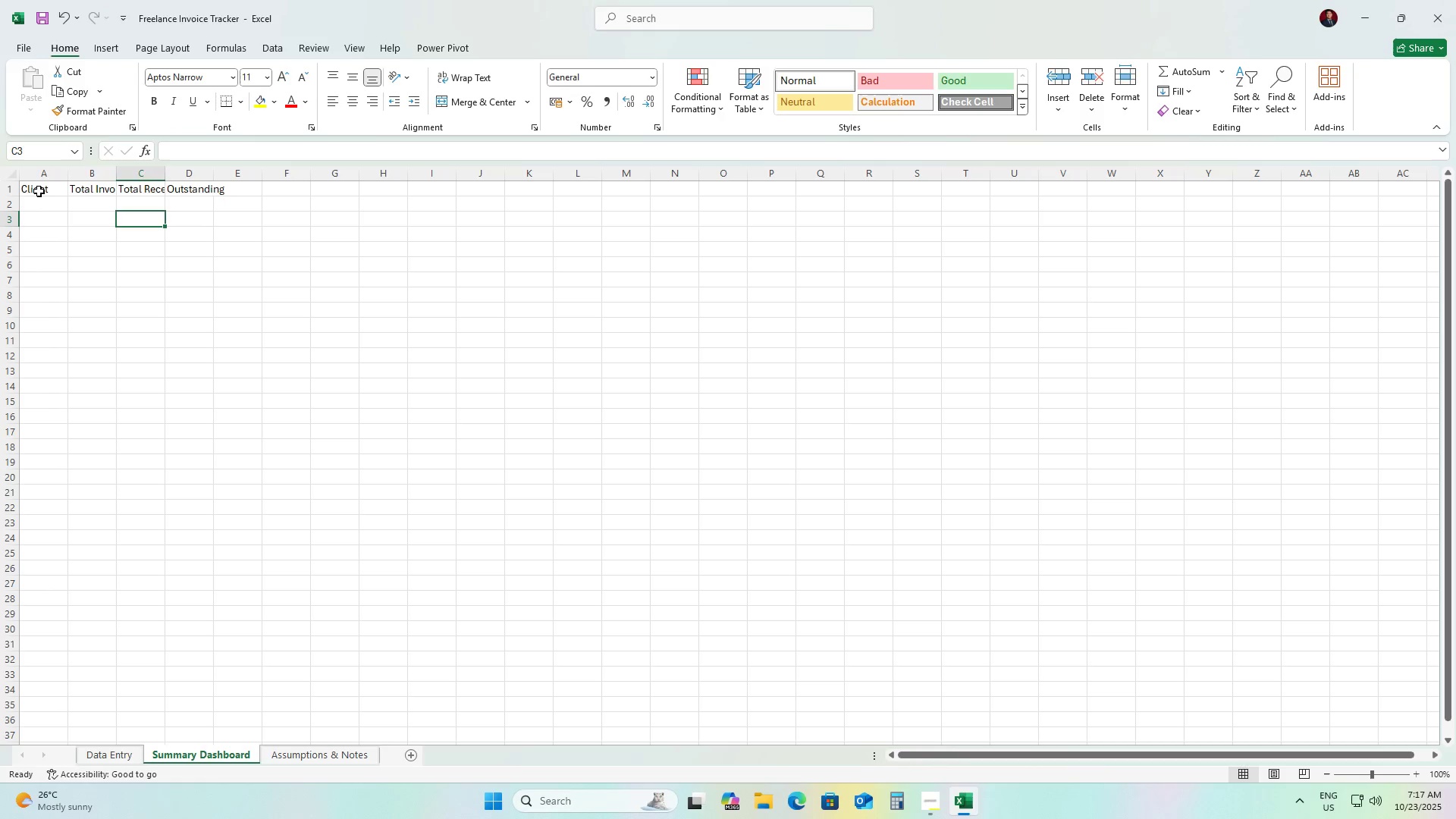 
key(ArrowLeft)
 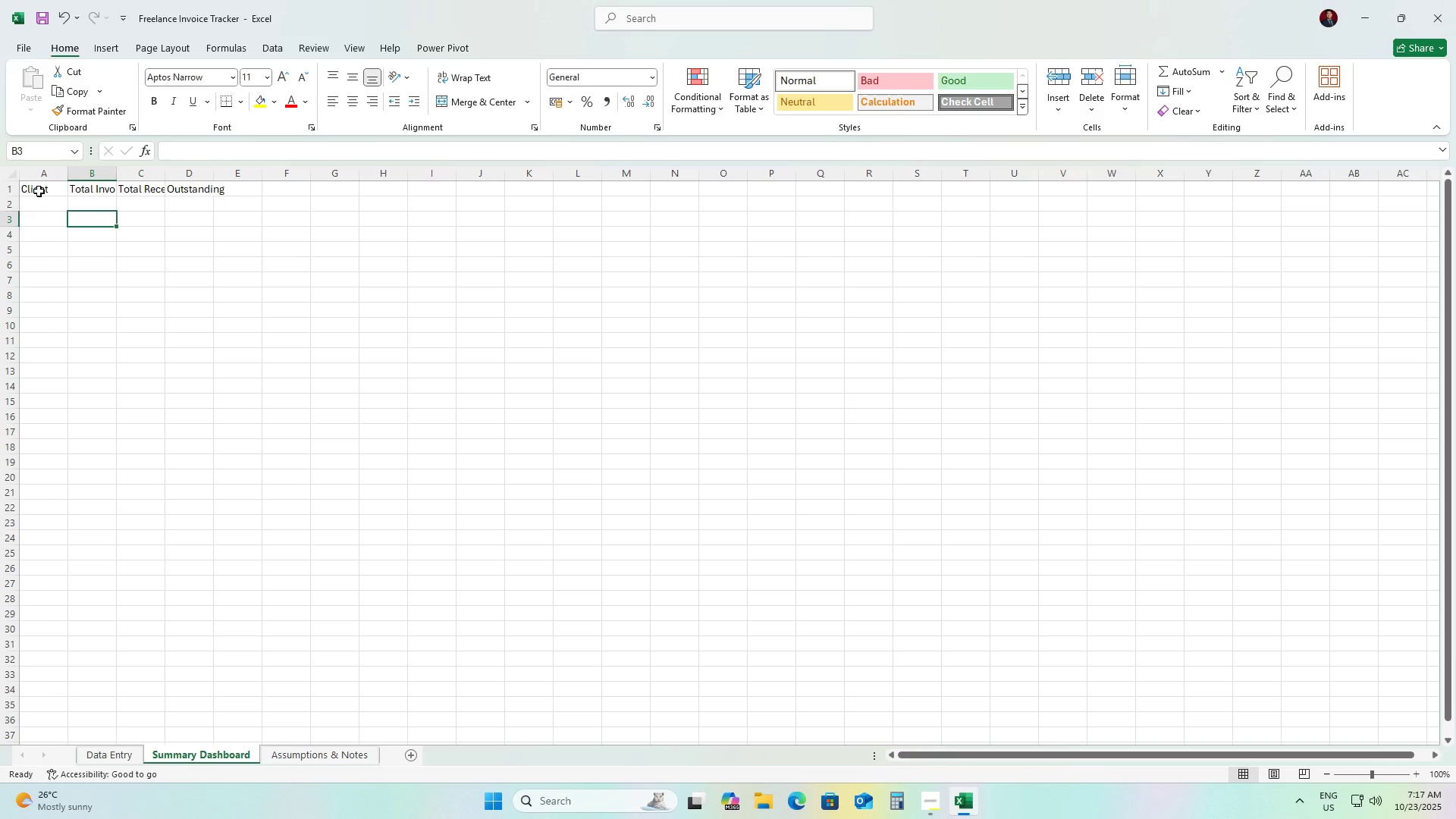 
key(ArrowDown)
 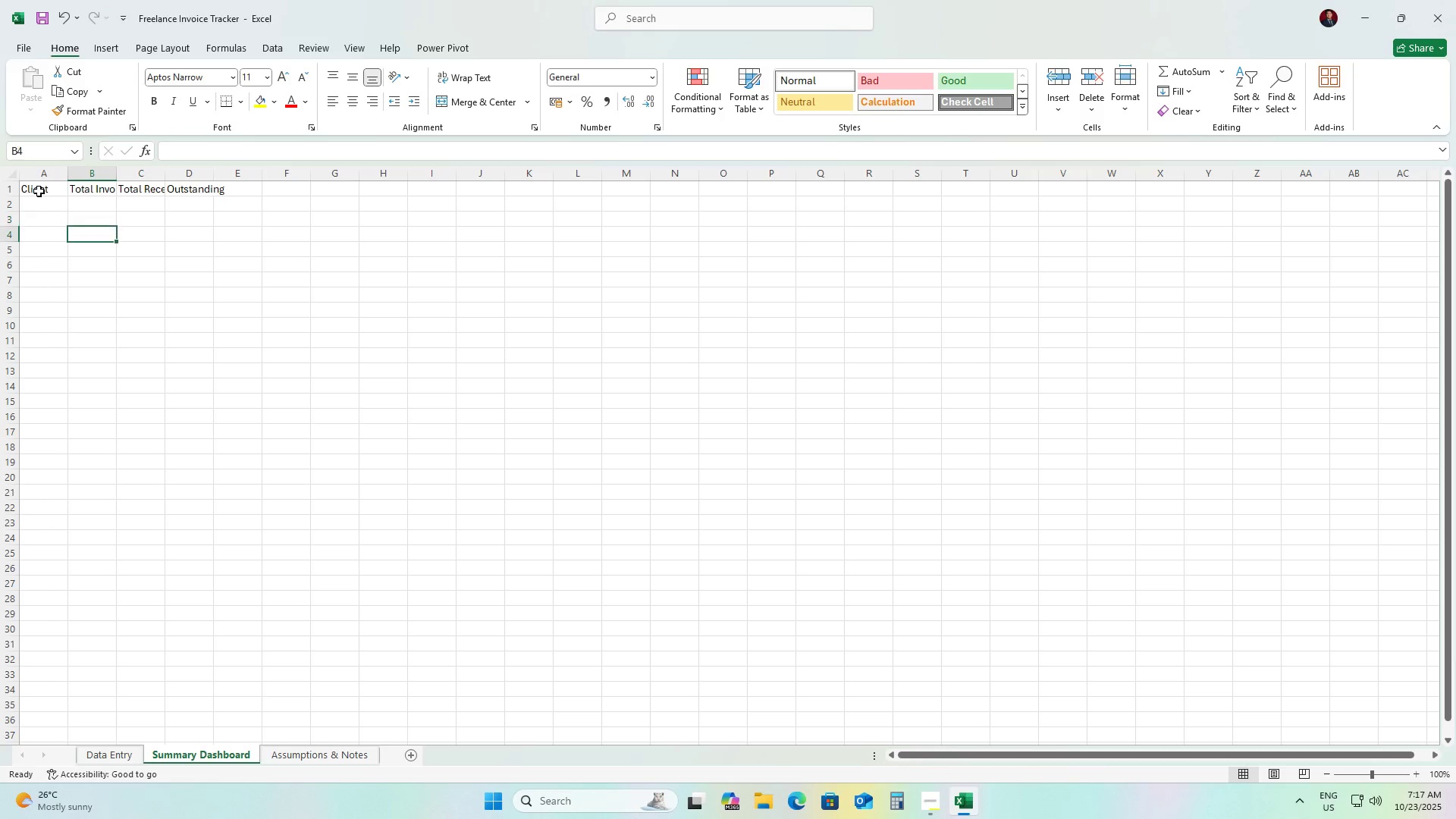 
key(ArrowLeft)
 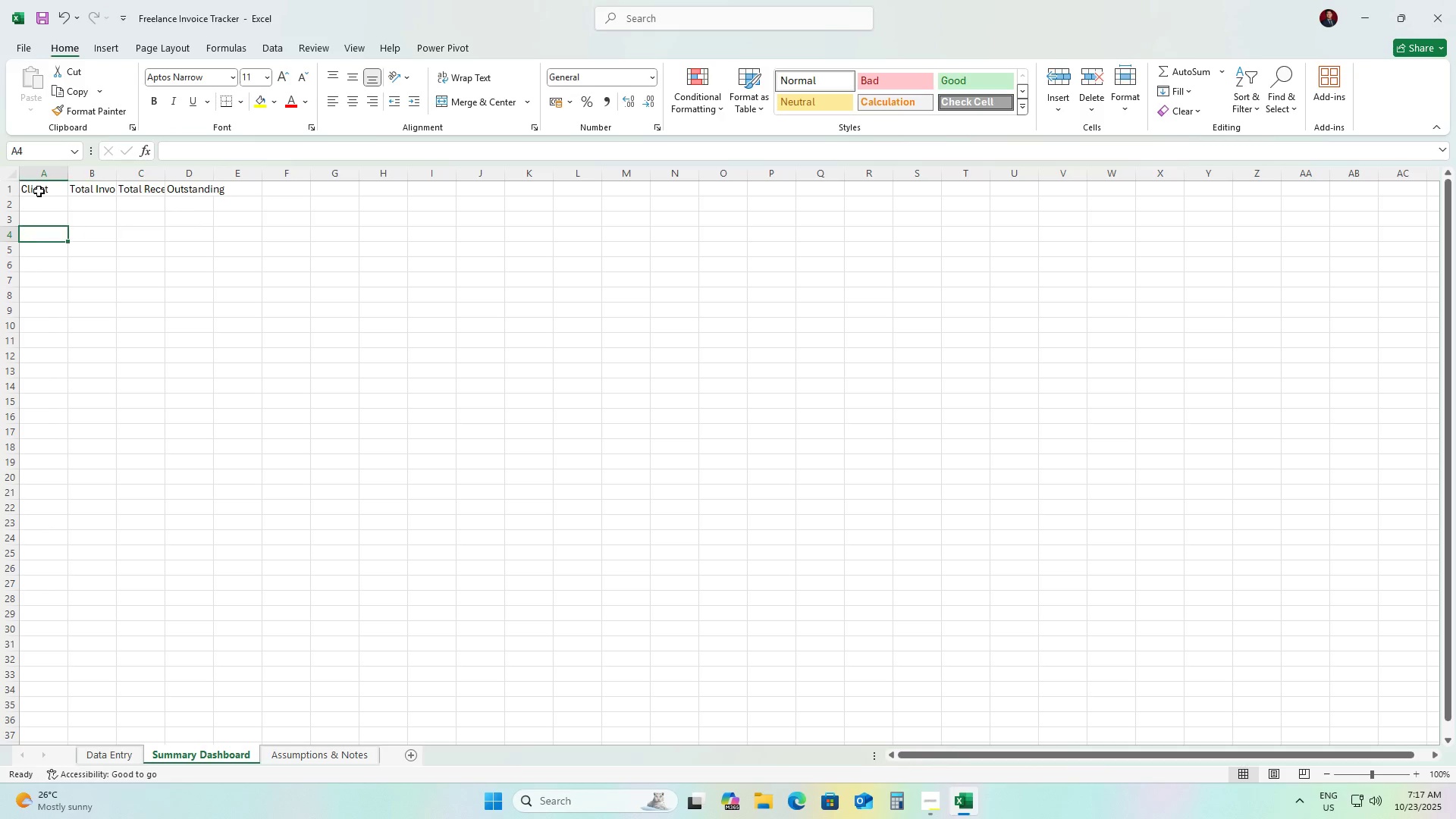 
key(ArrowLeft)
 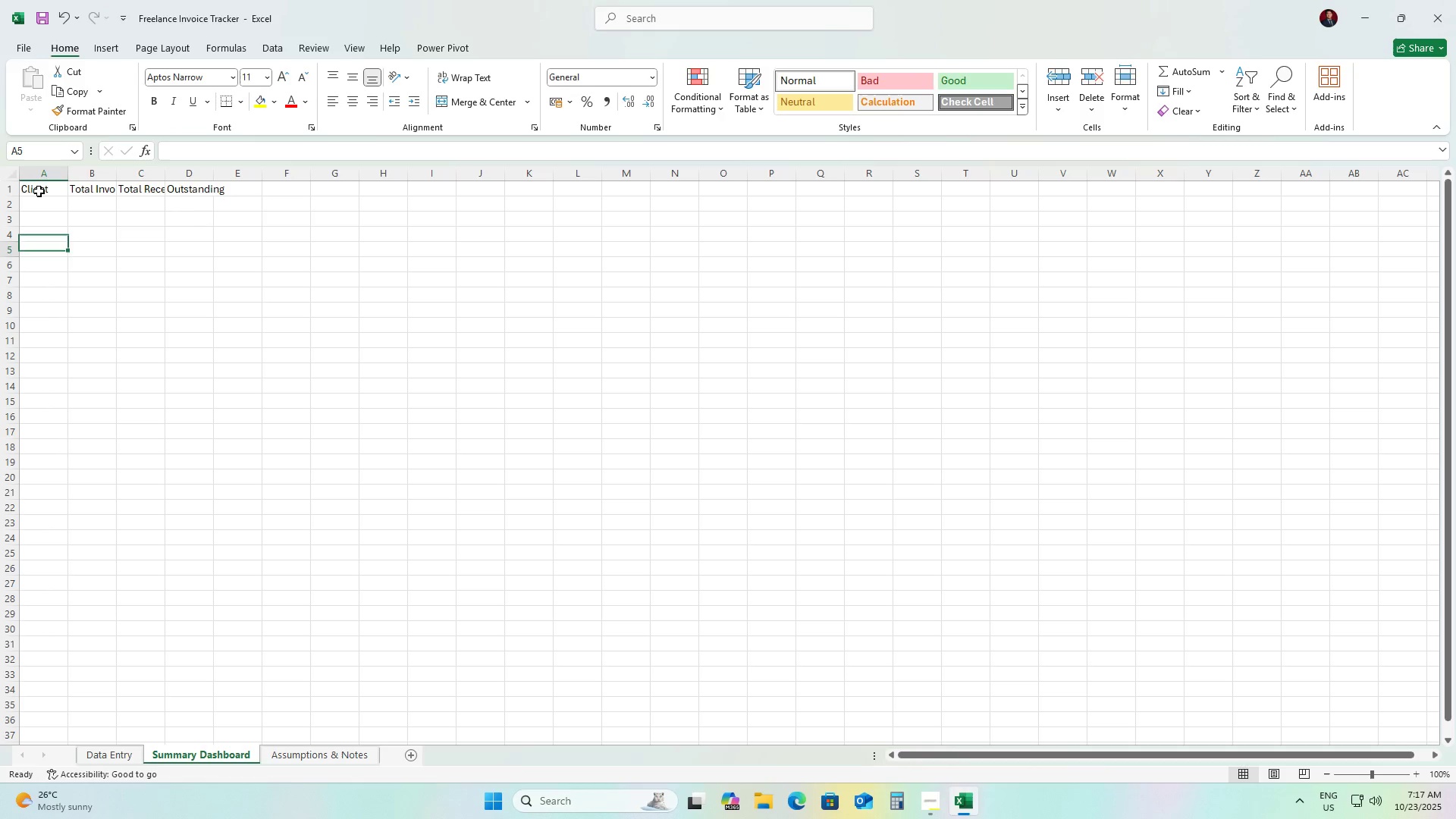 
key(ArrowDown)
 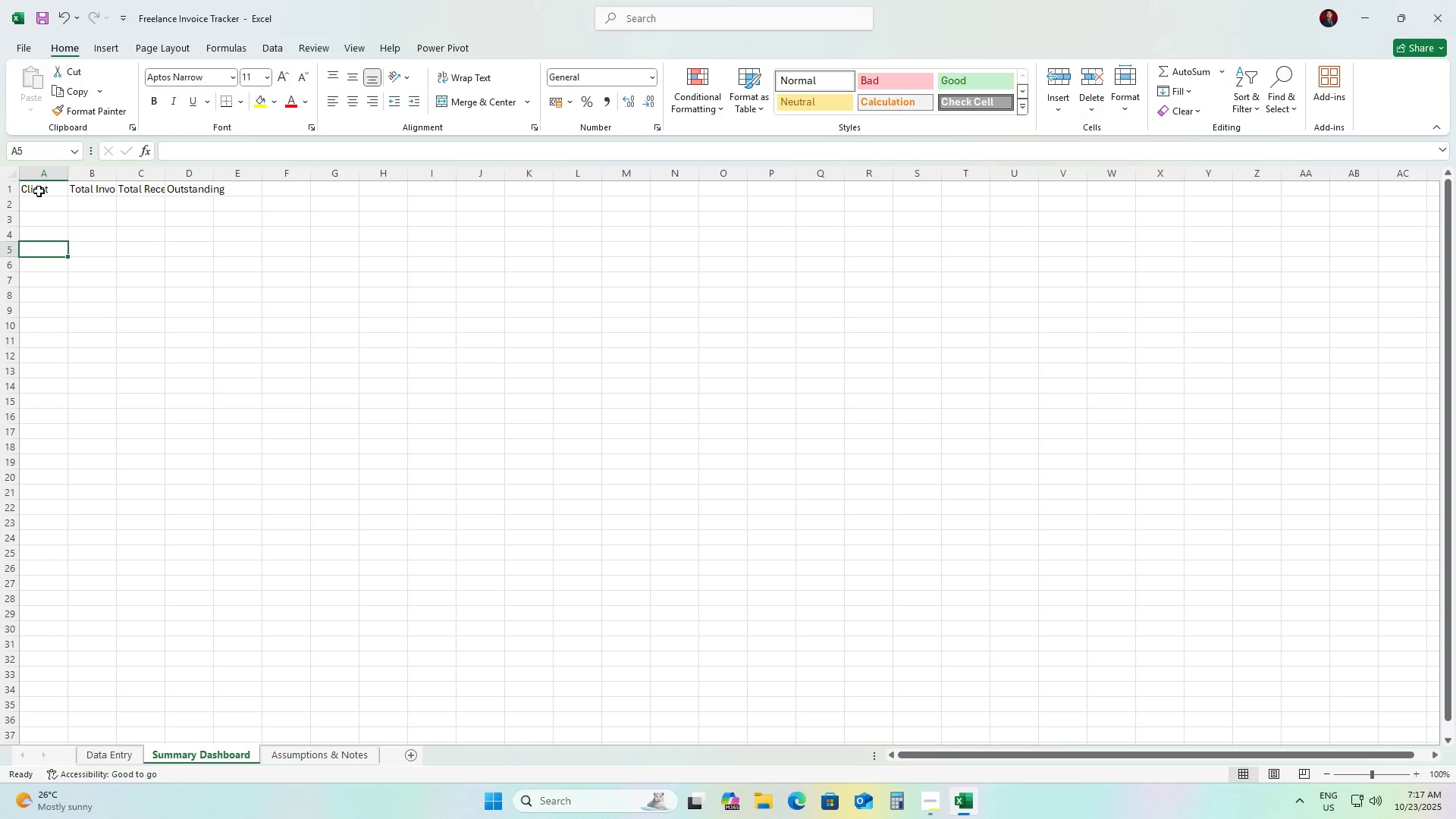 
key(ArrowUp)
 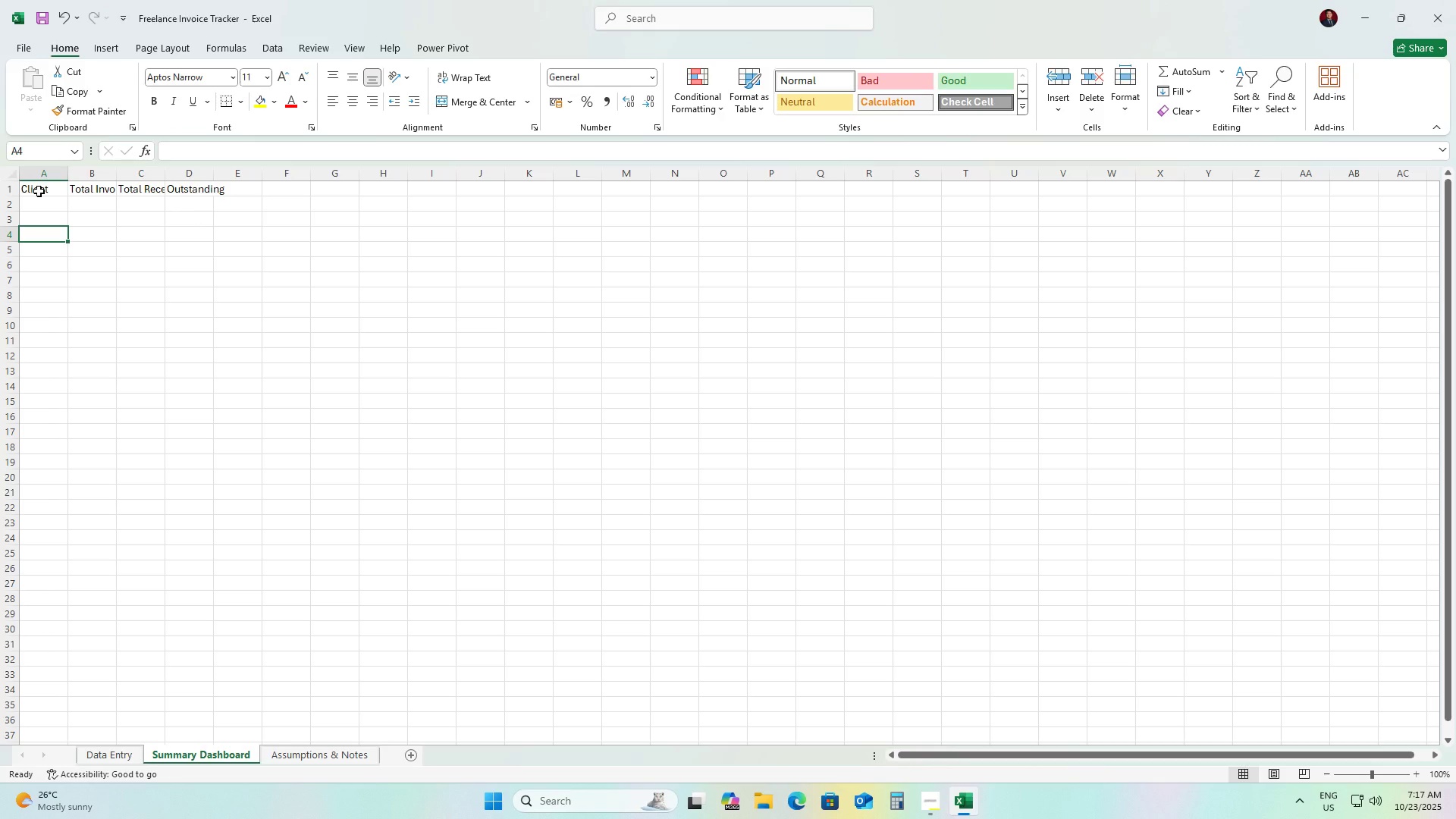 
type(ABC Corp)
 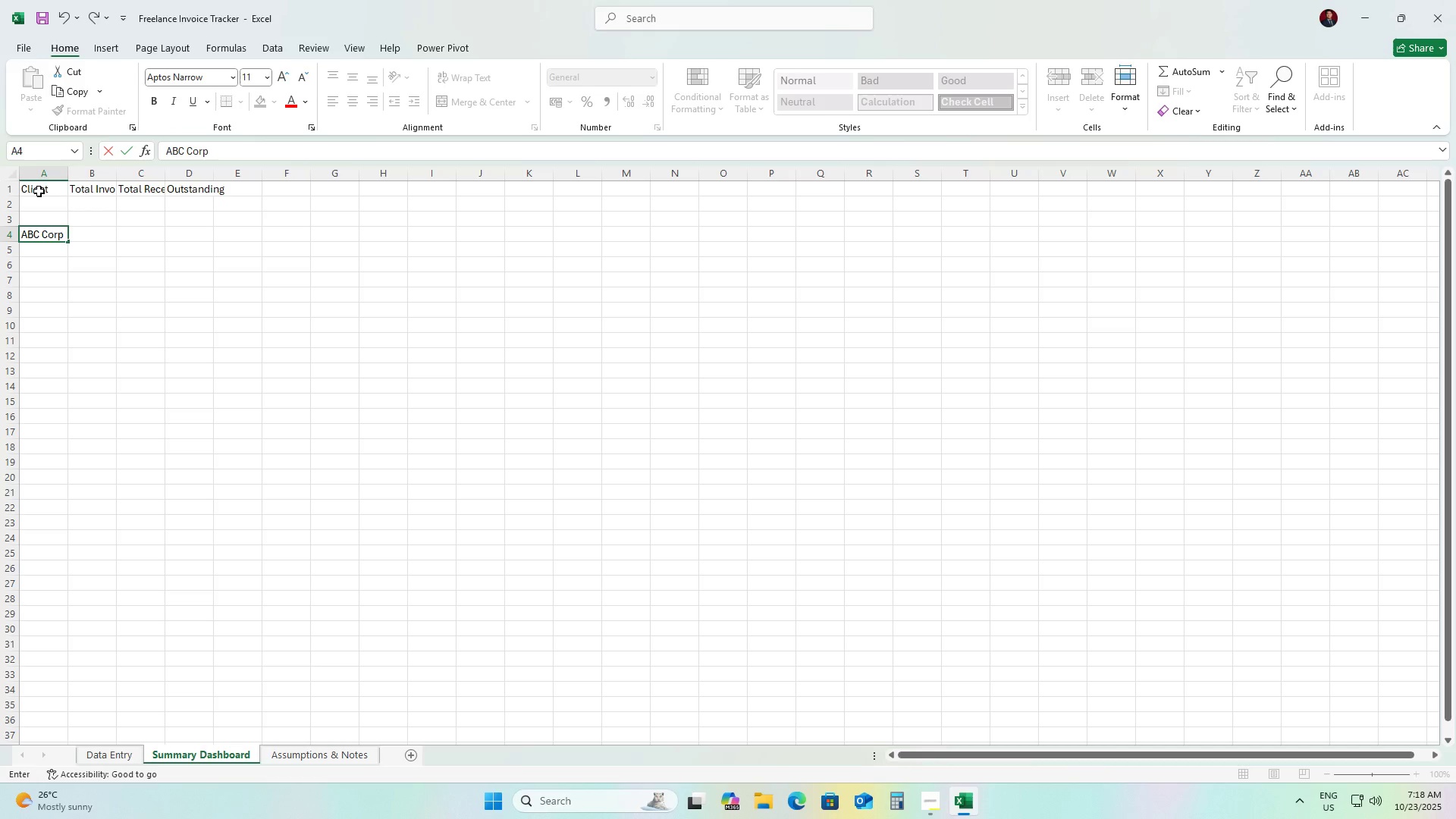 
key(ArrowDown)
 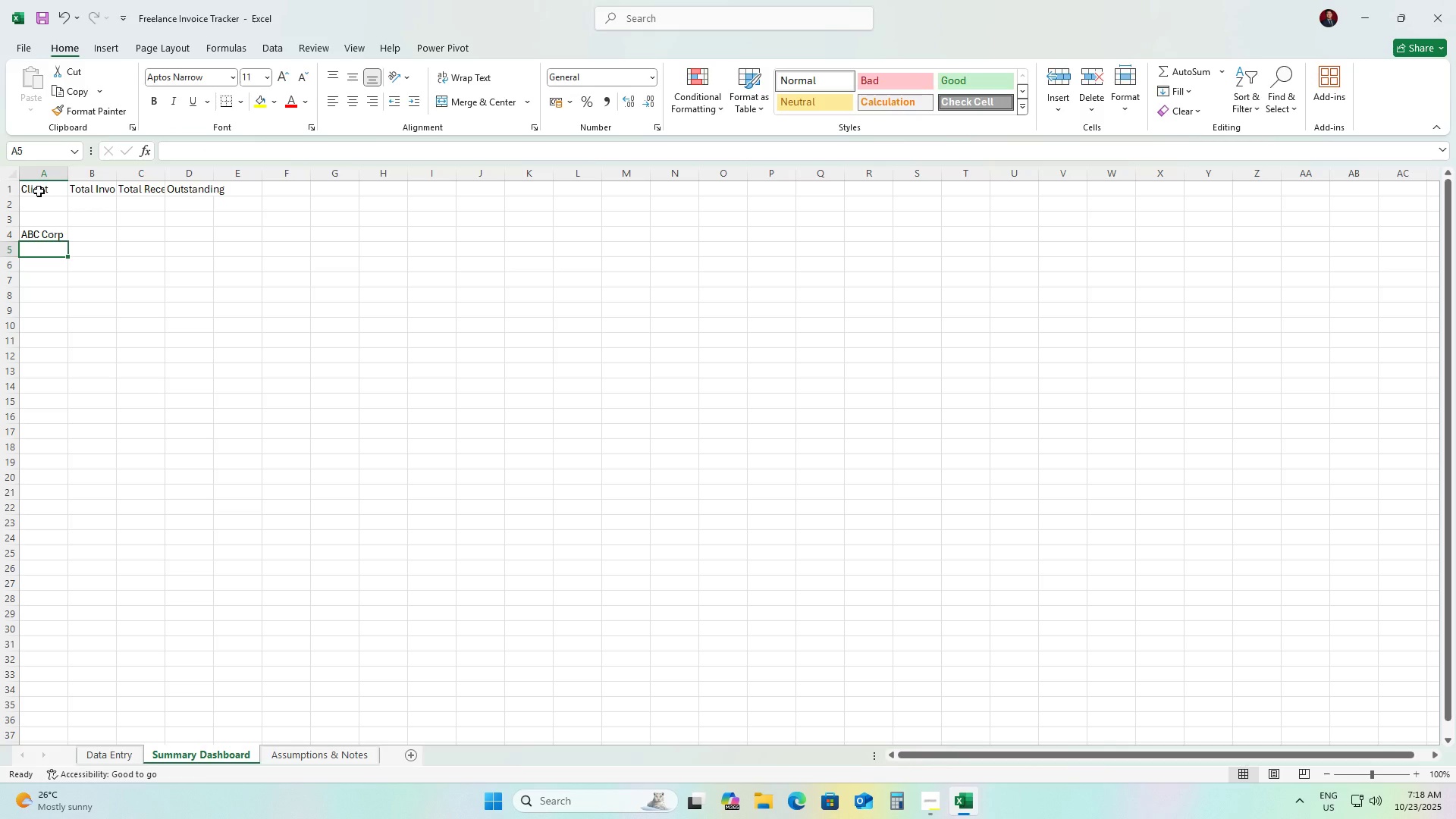 
type(XYZ Media)
 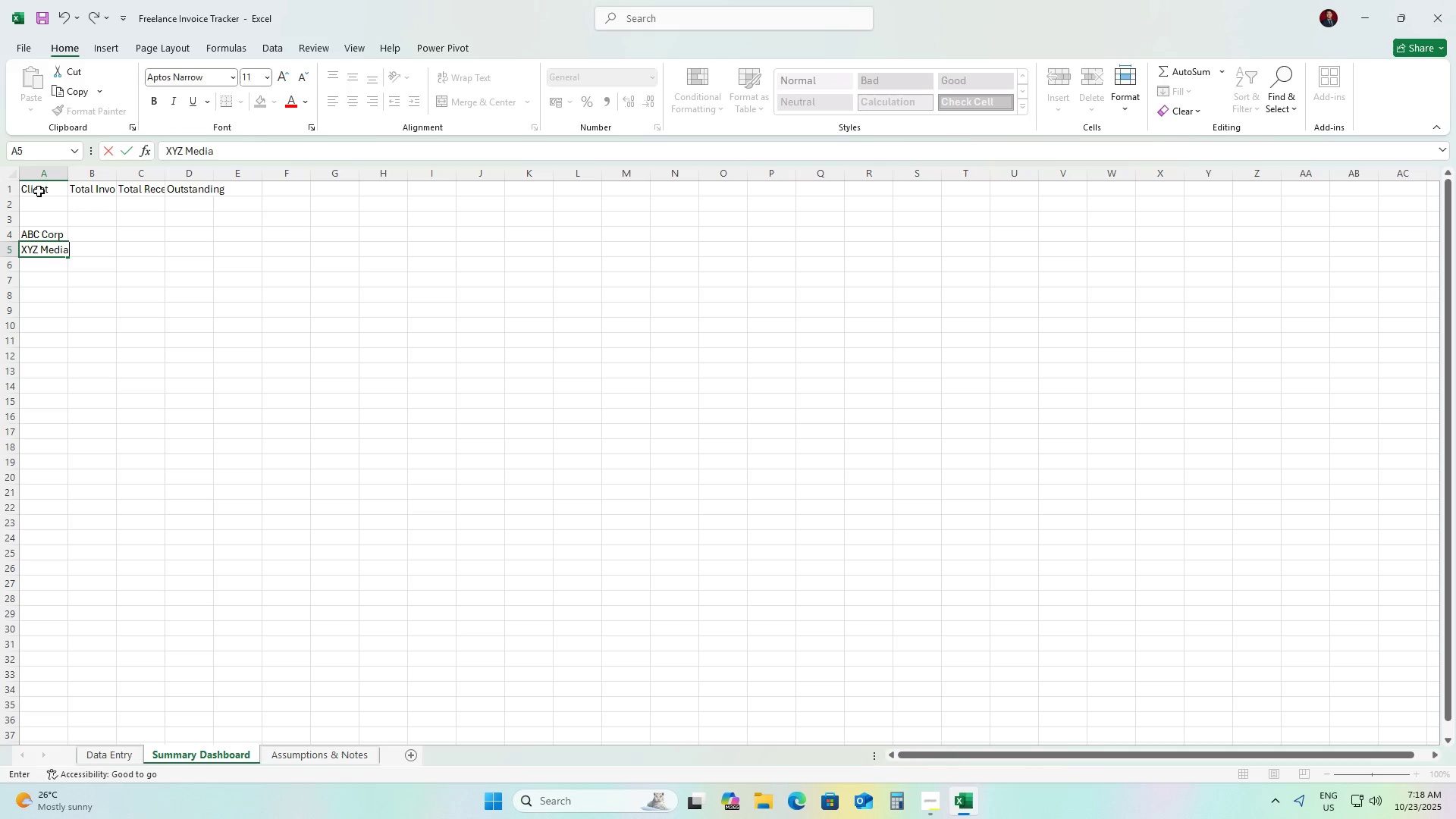 
key(ArrowDown)
 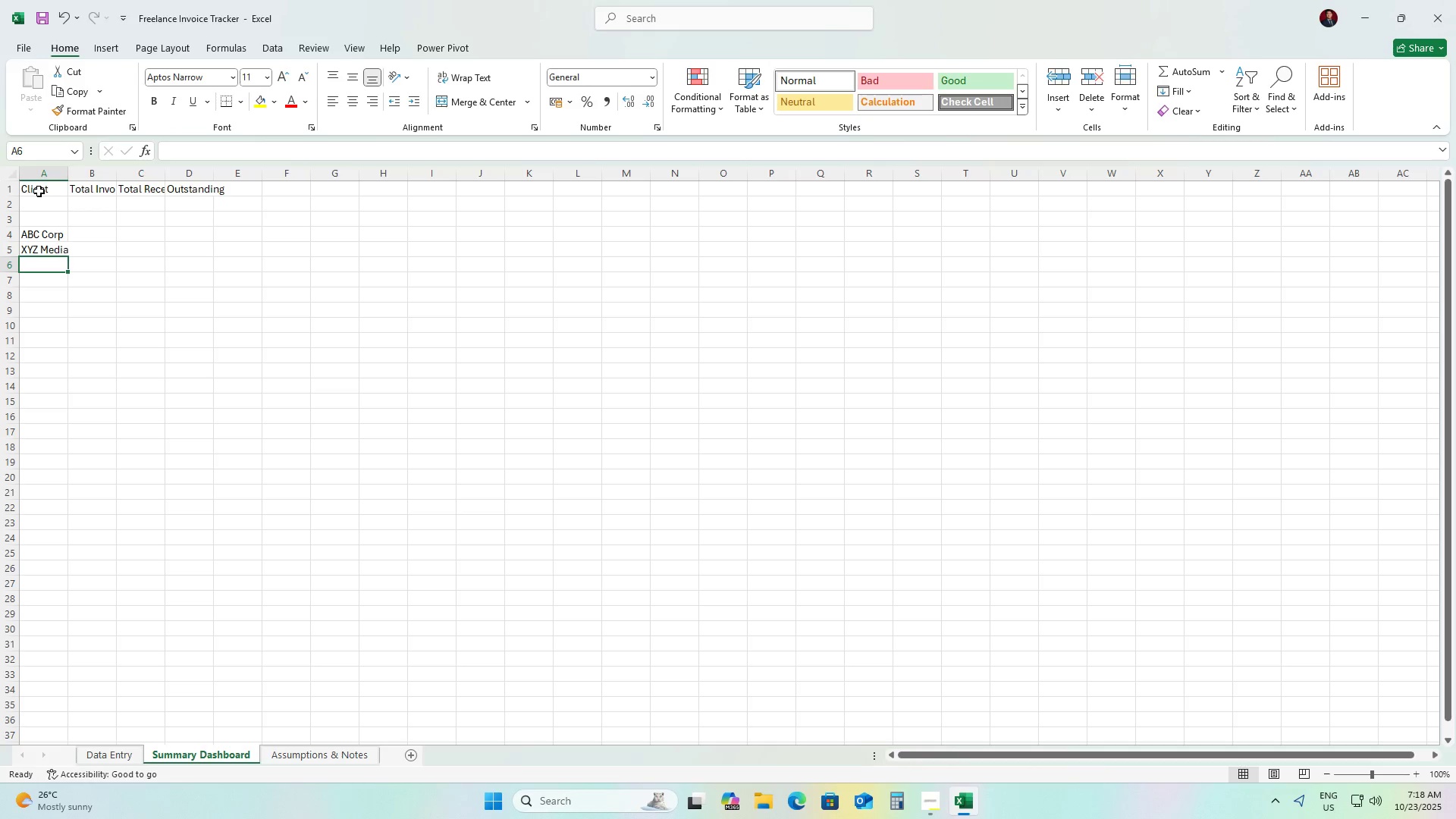 
type(Bright M)
key(Backspace)
type(Digital)
 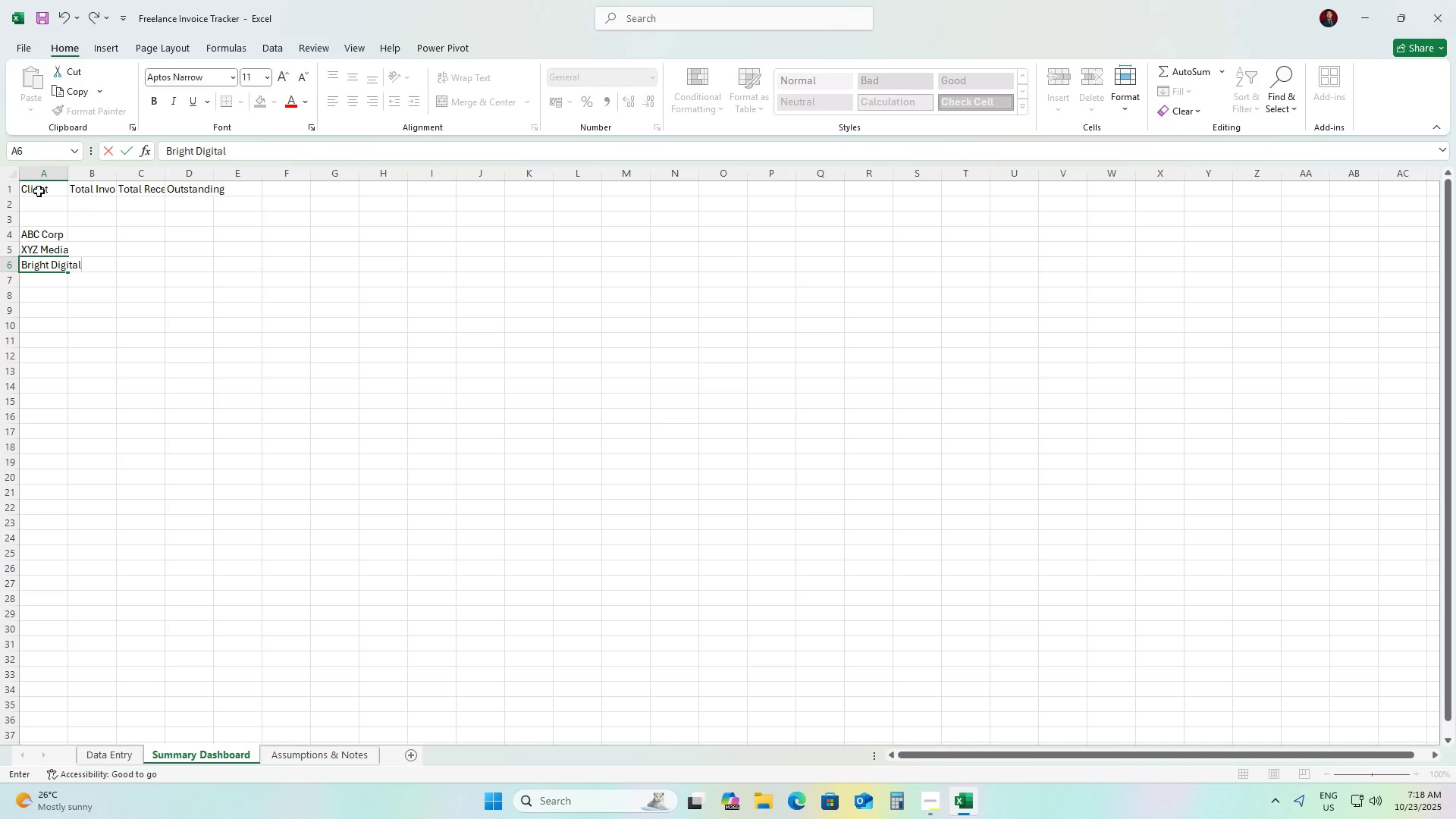 
wait(6.74)
 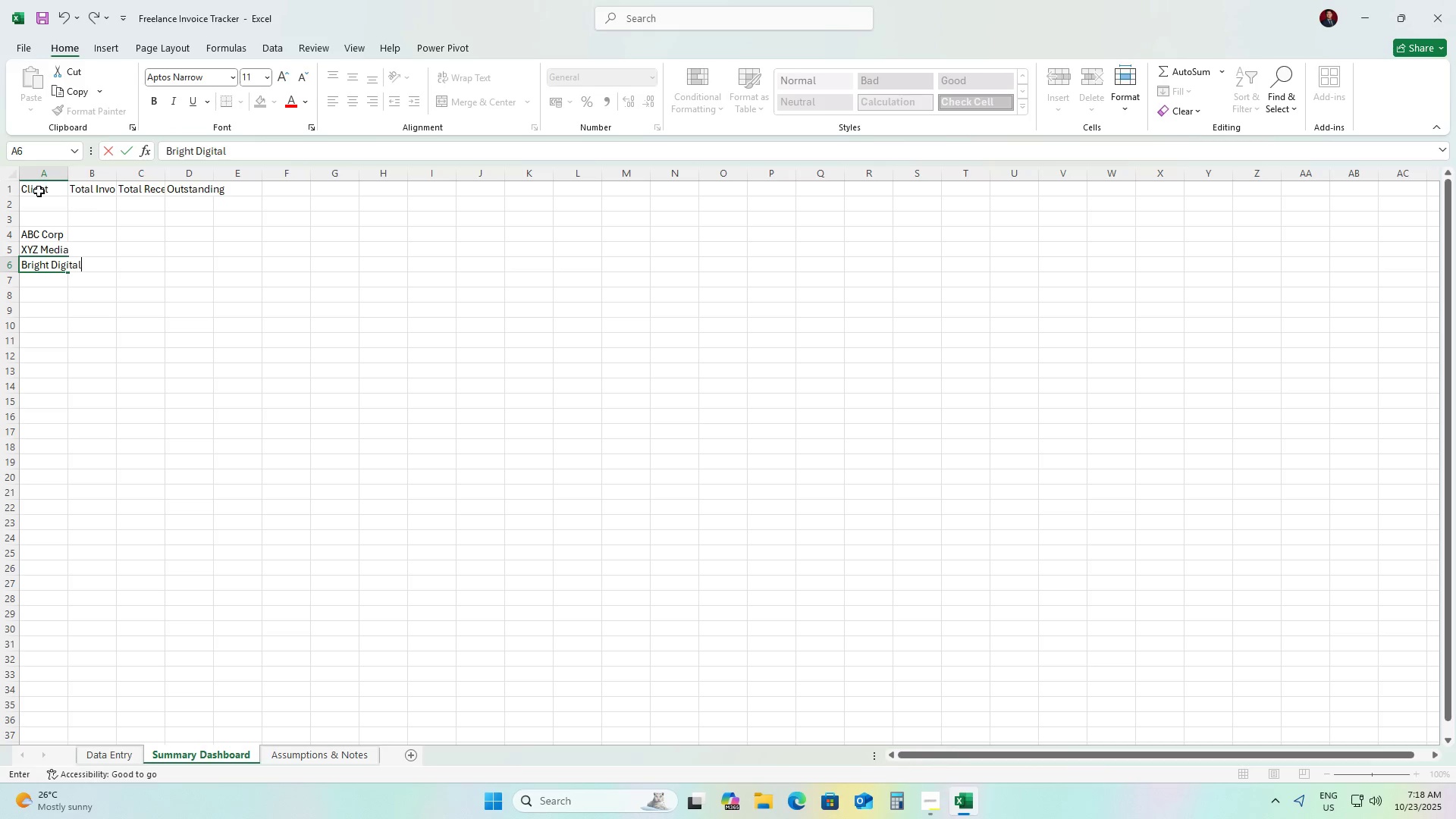 
left_click([39, 191])
 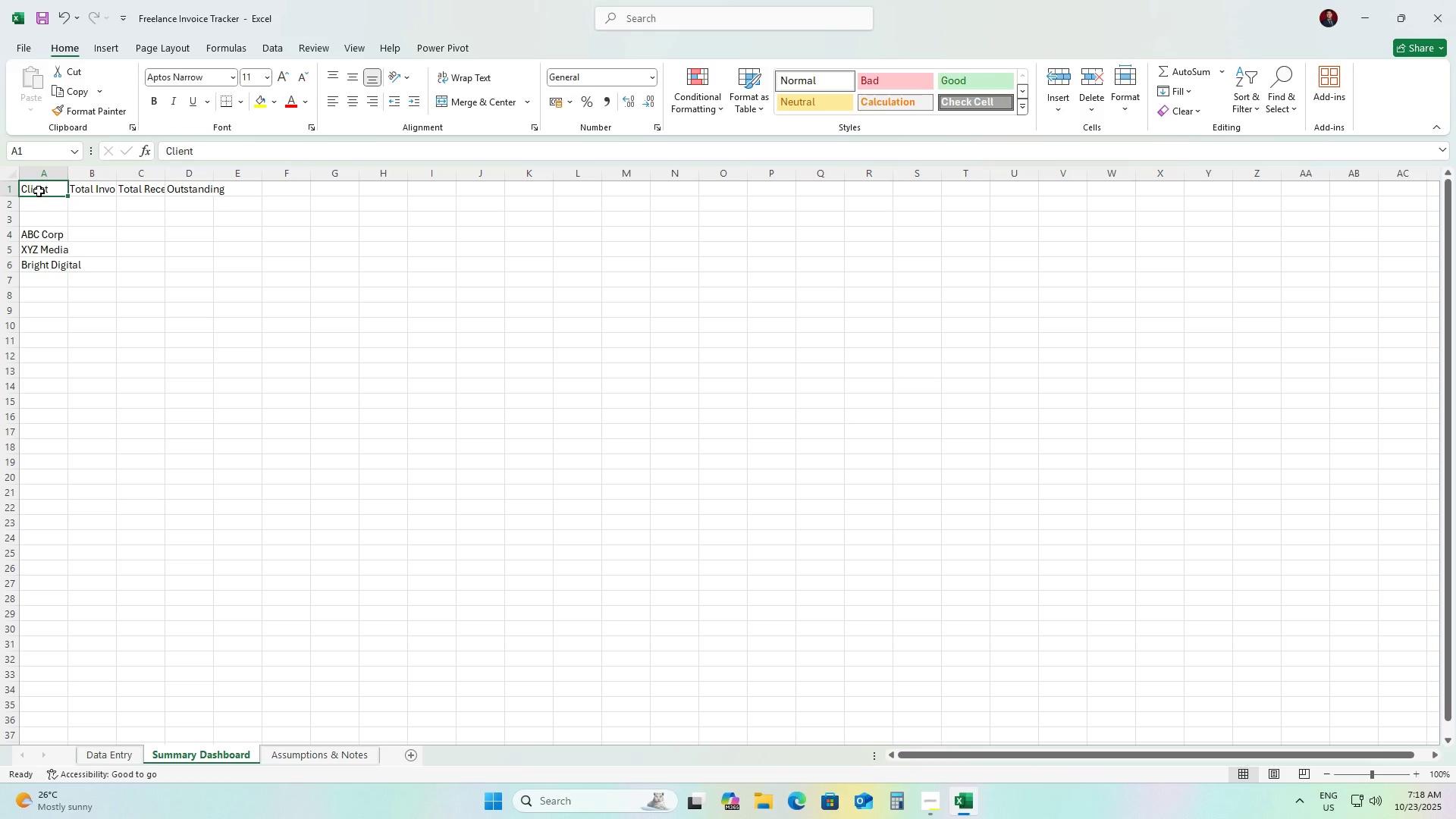 
key(Control+X)
 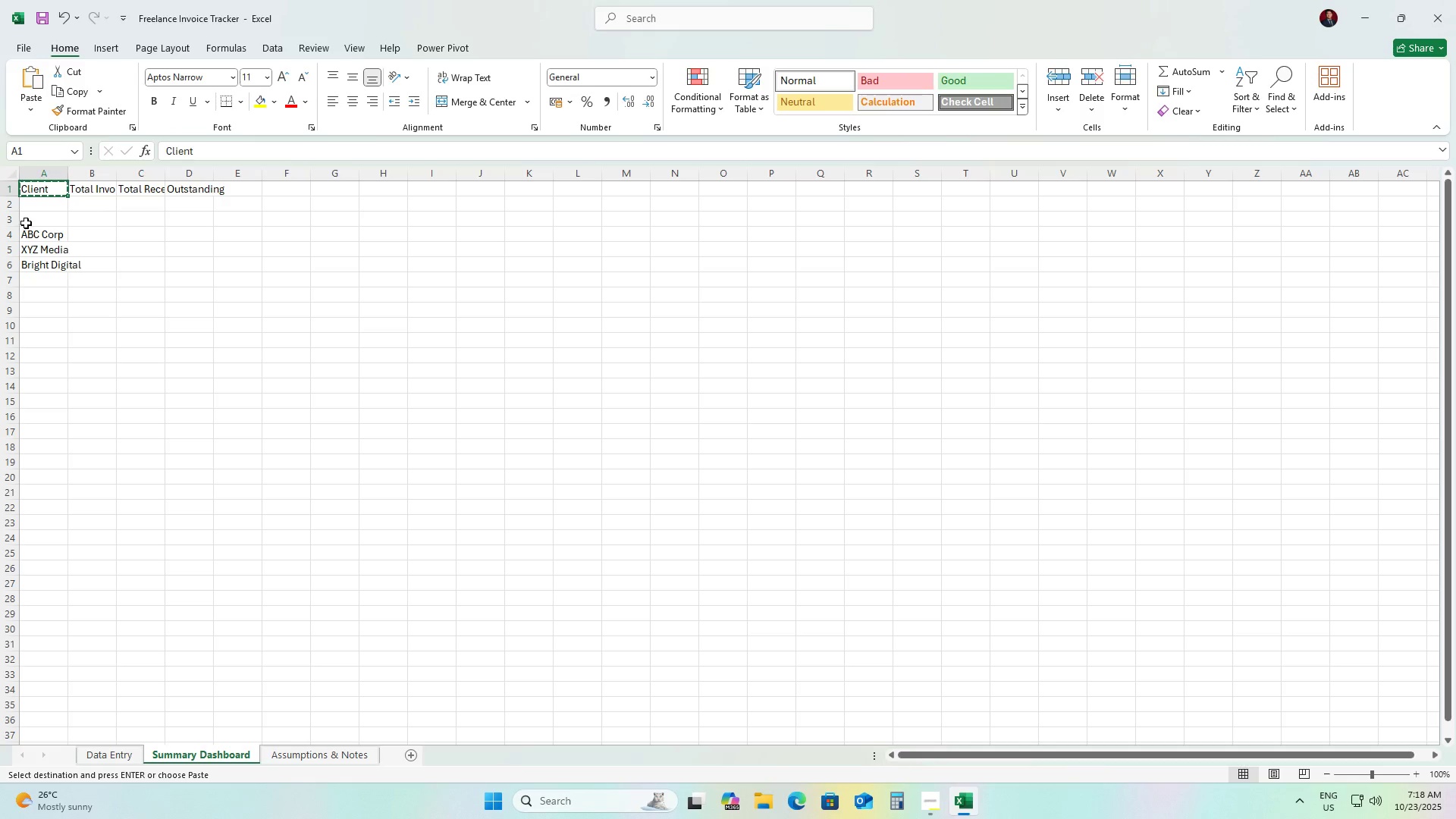 
left_click([27, 222])
 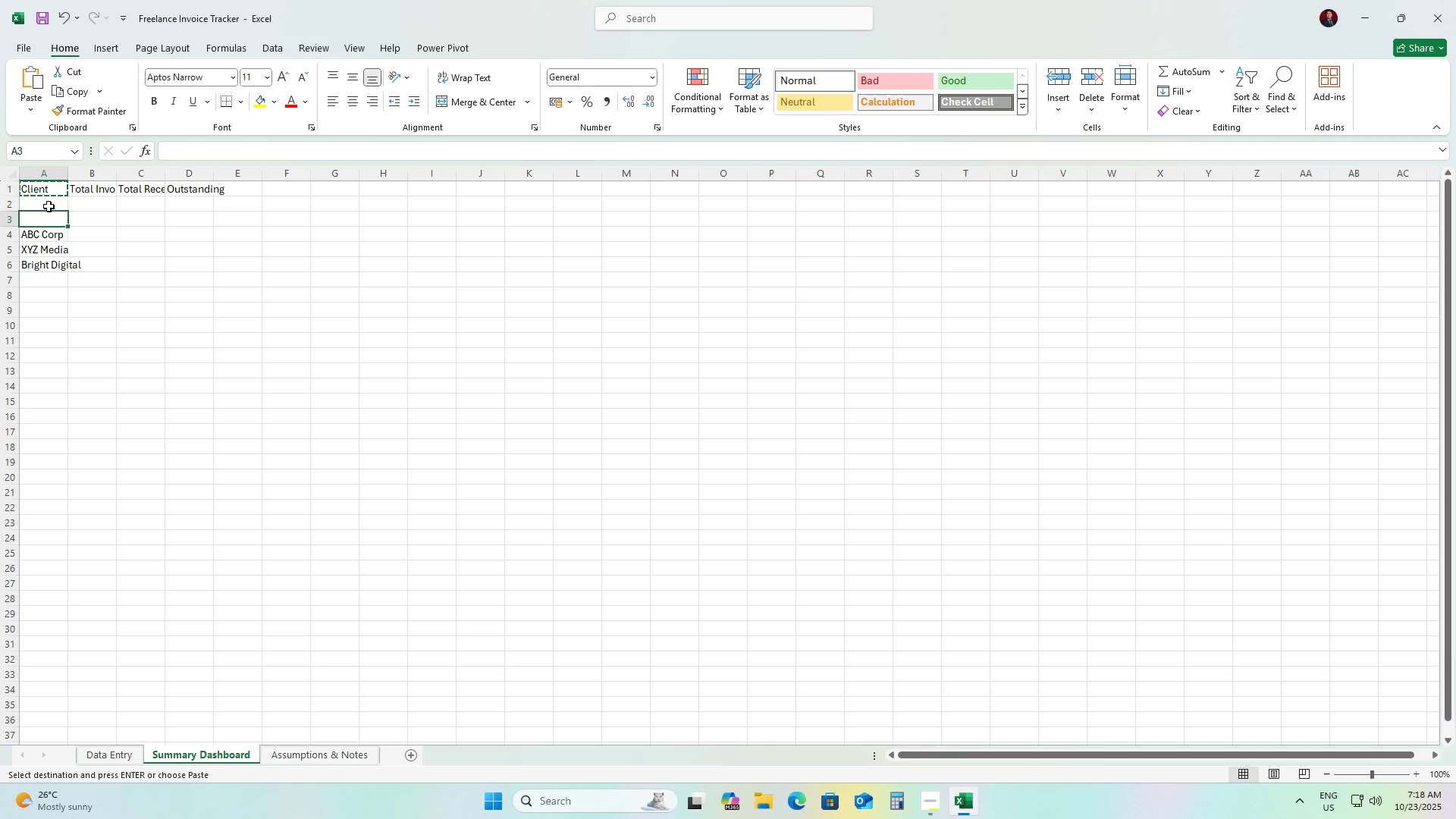 
key(Control+ControlLeft)
 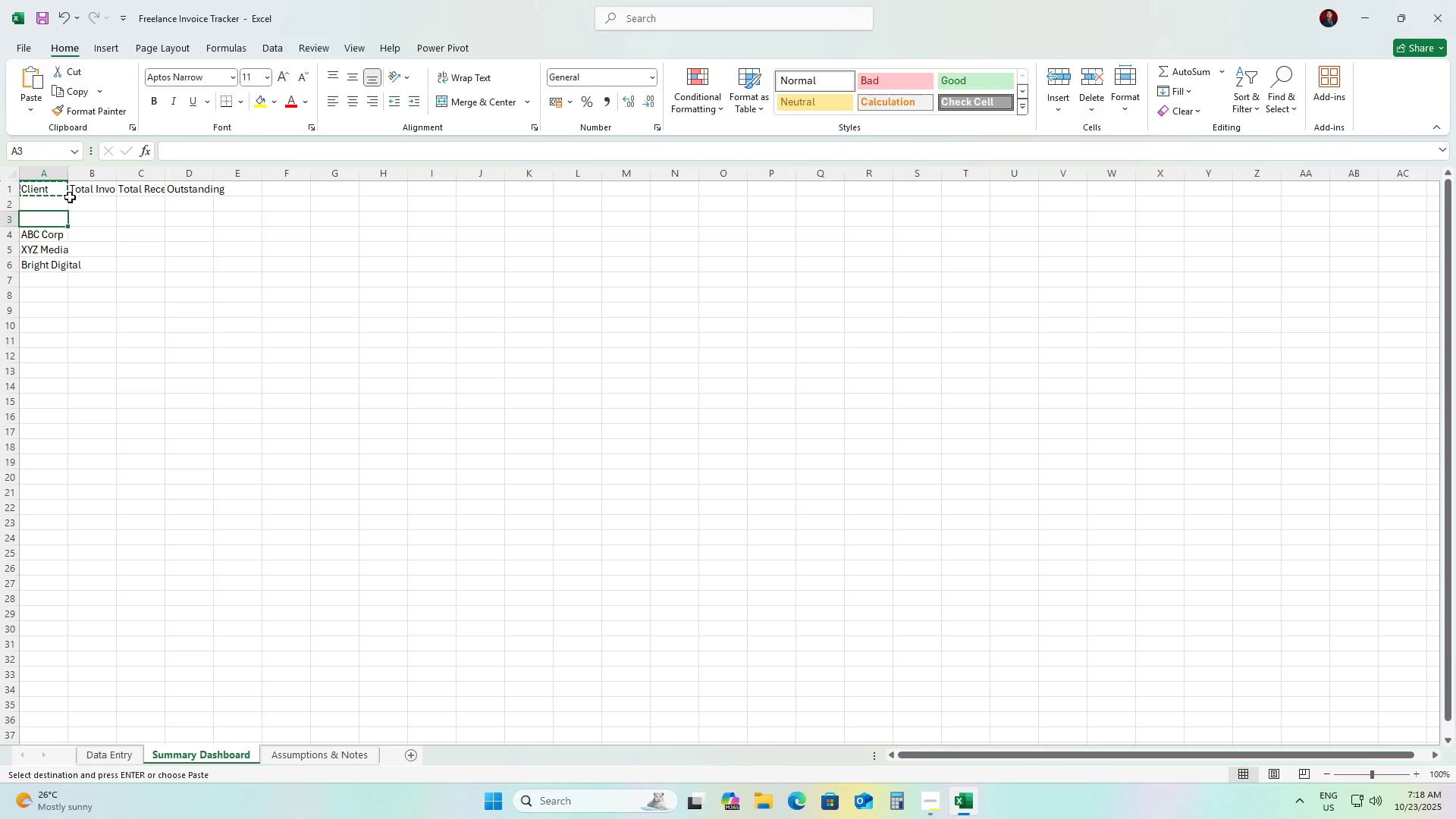 
key(Control+V)
 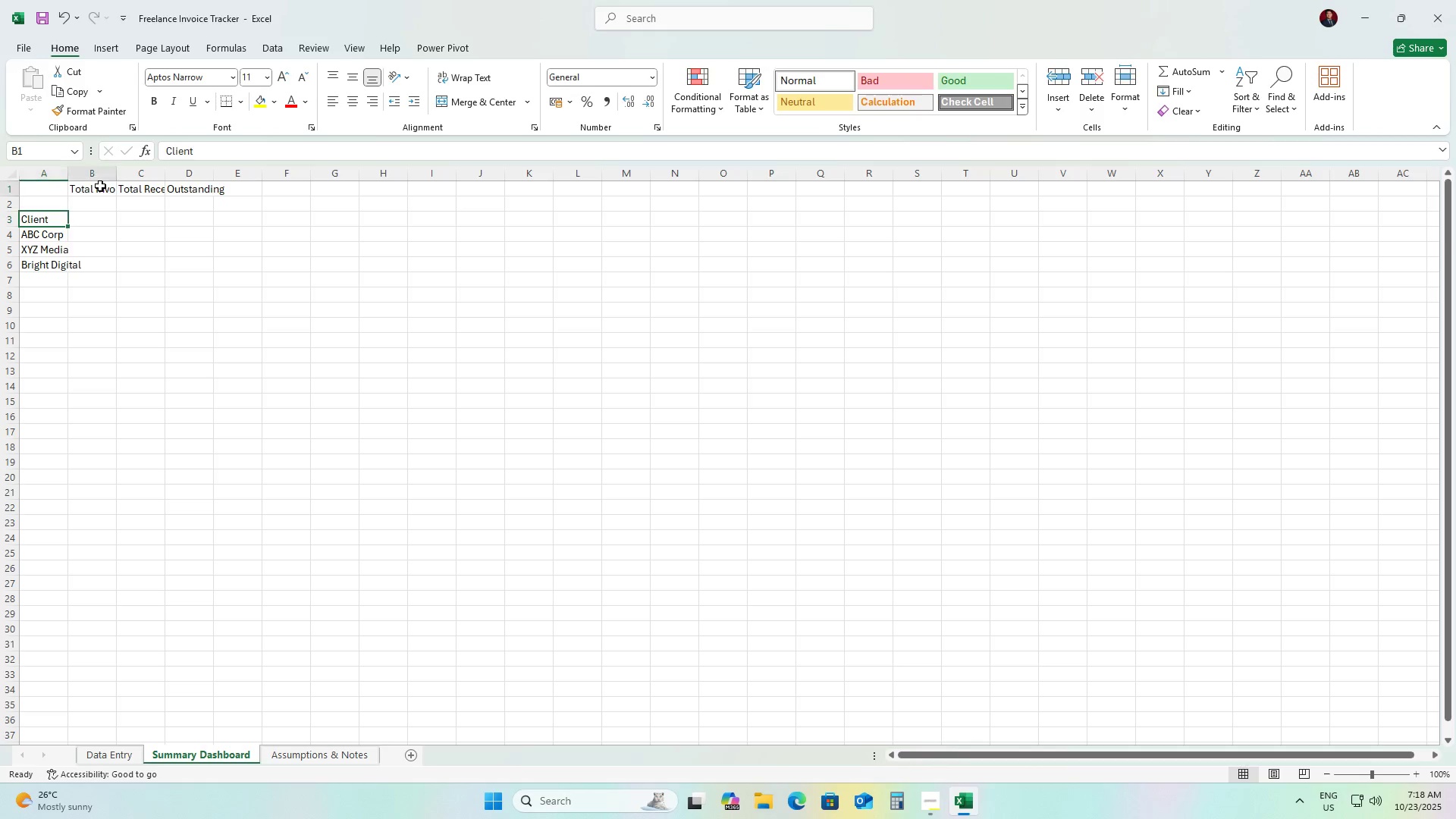 
left_click([100, 186])
 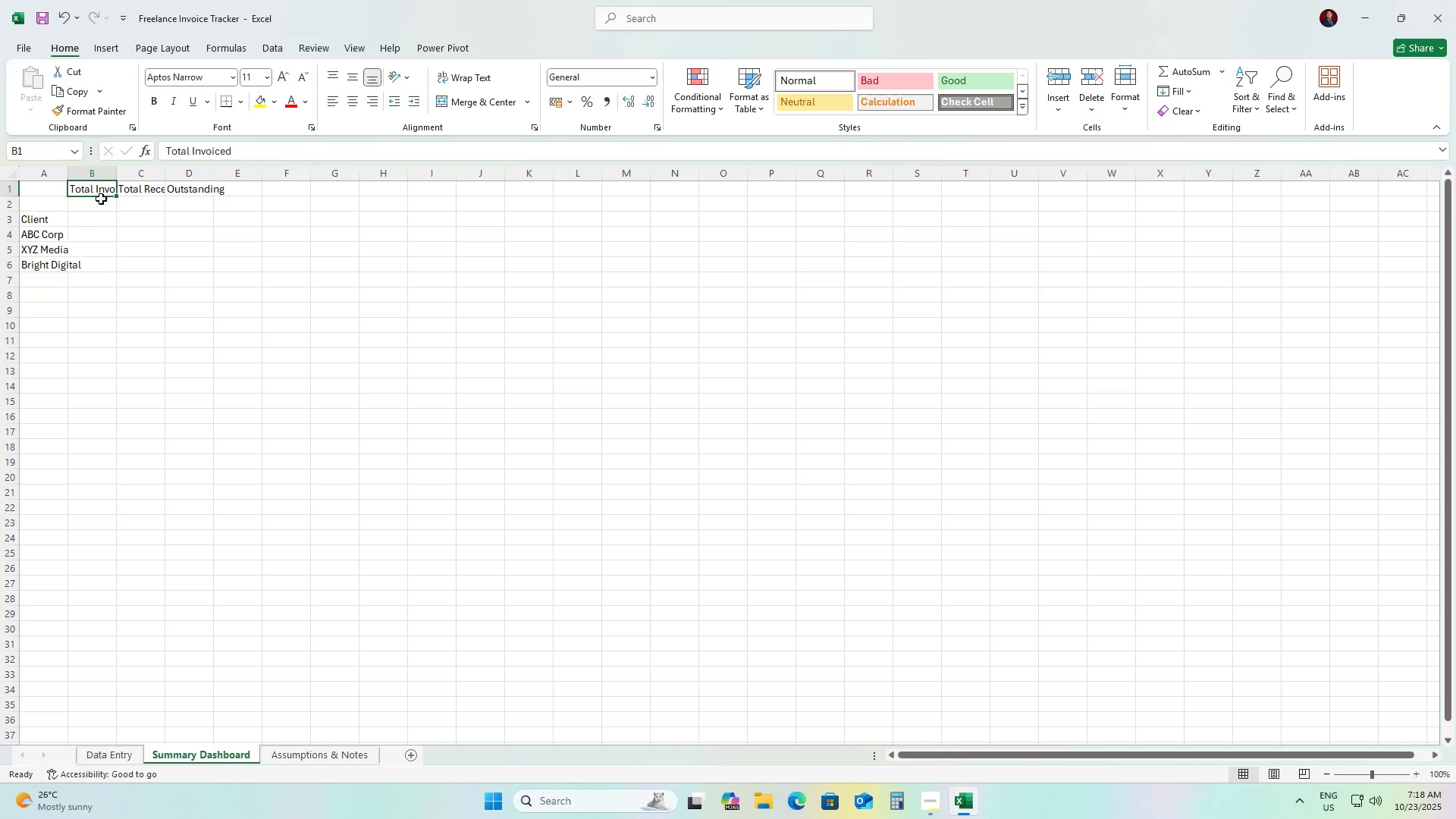 
key(Control+ControlLeft)
 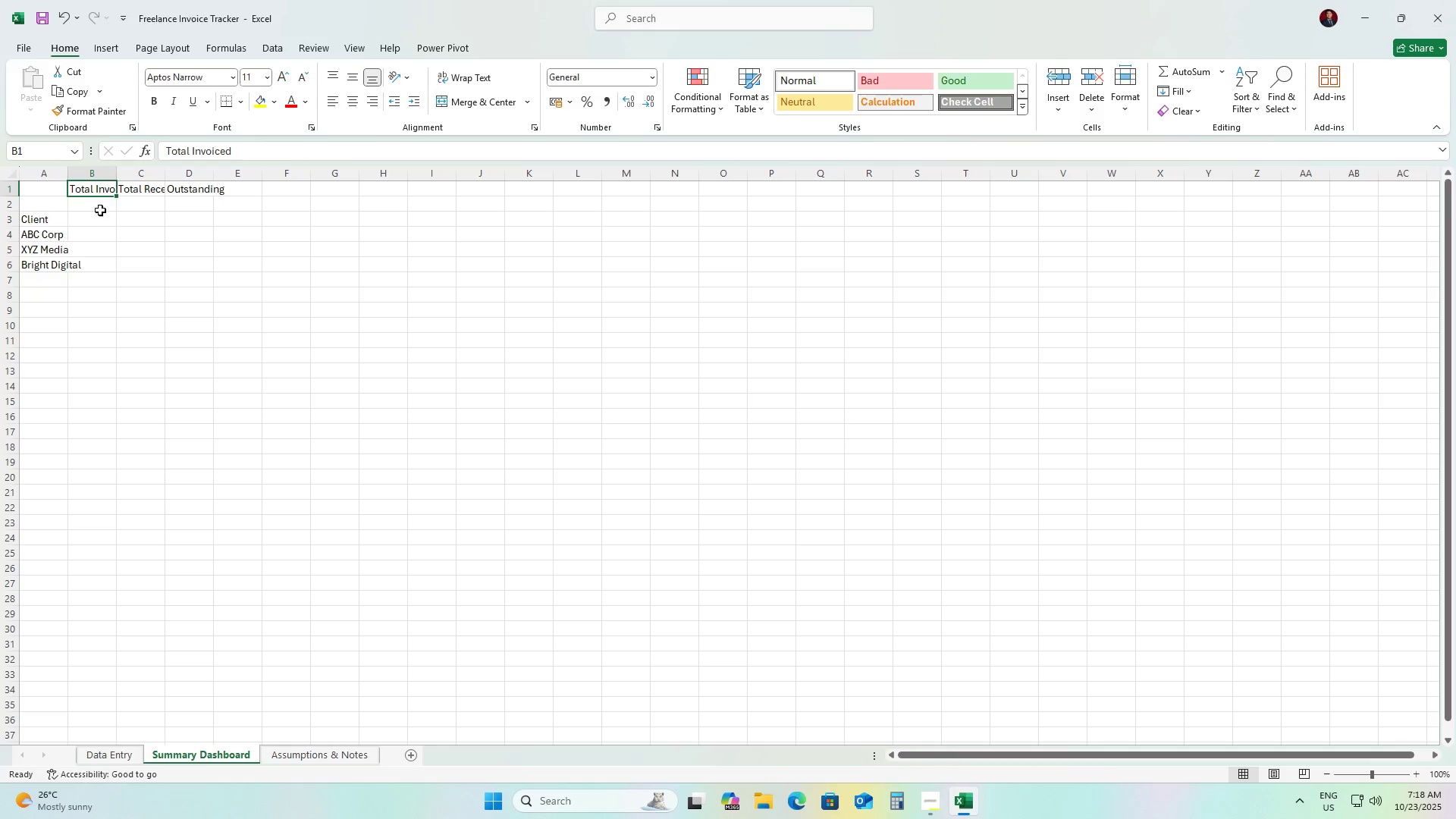 
key(Control+X)
 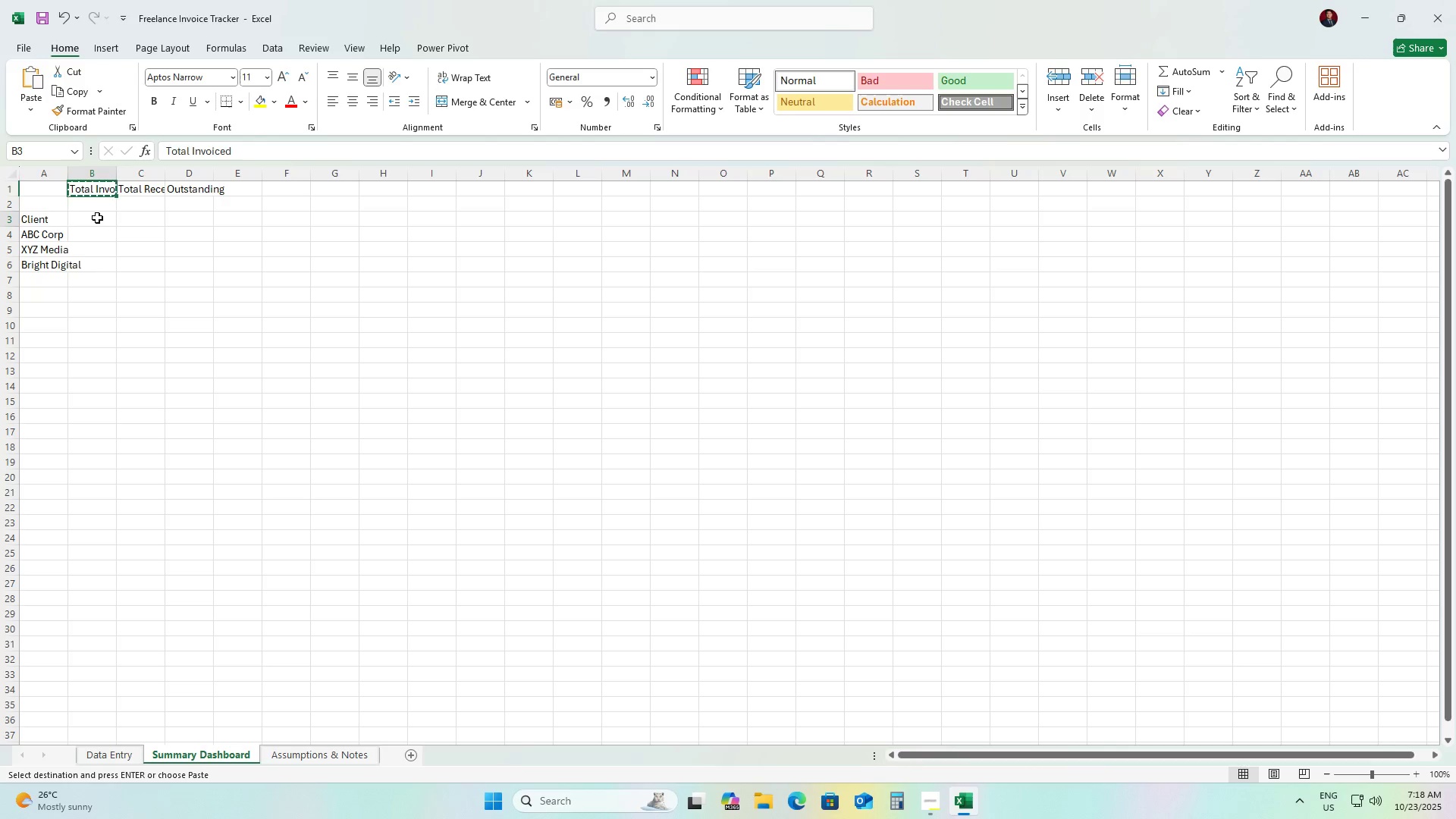 
left_click([97, 218])
 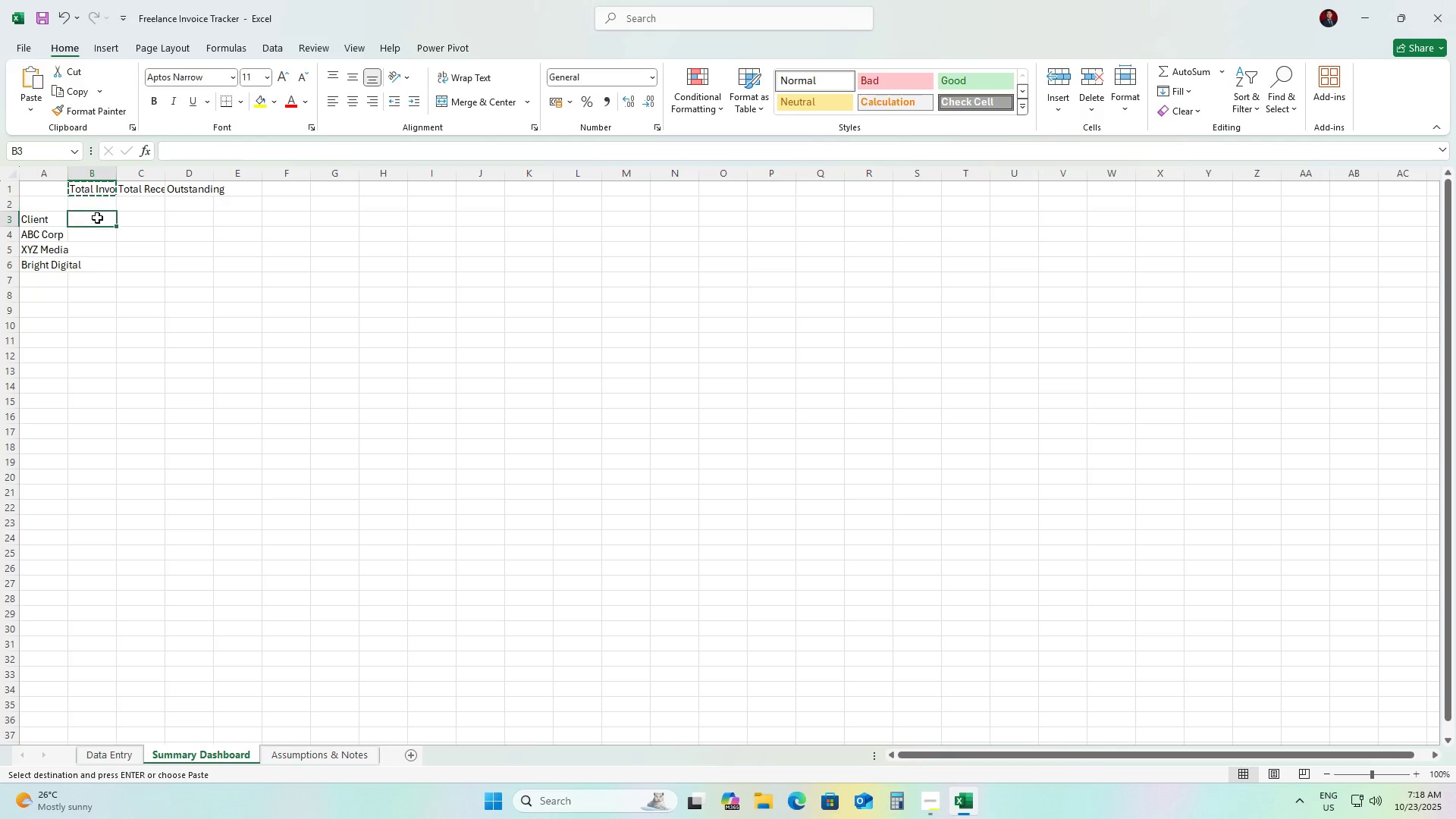 
key(Control+ControlLeft)
 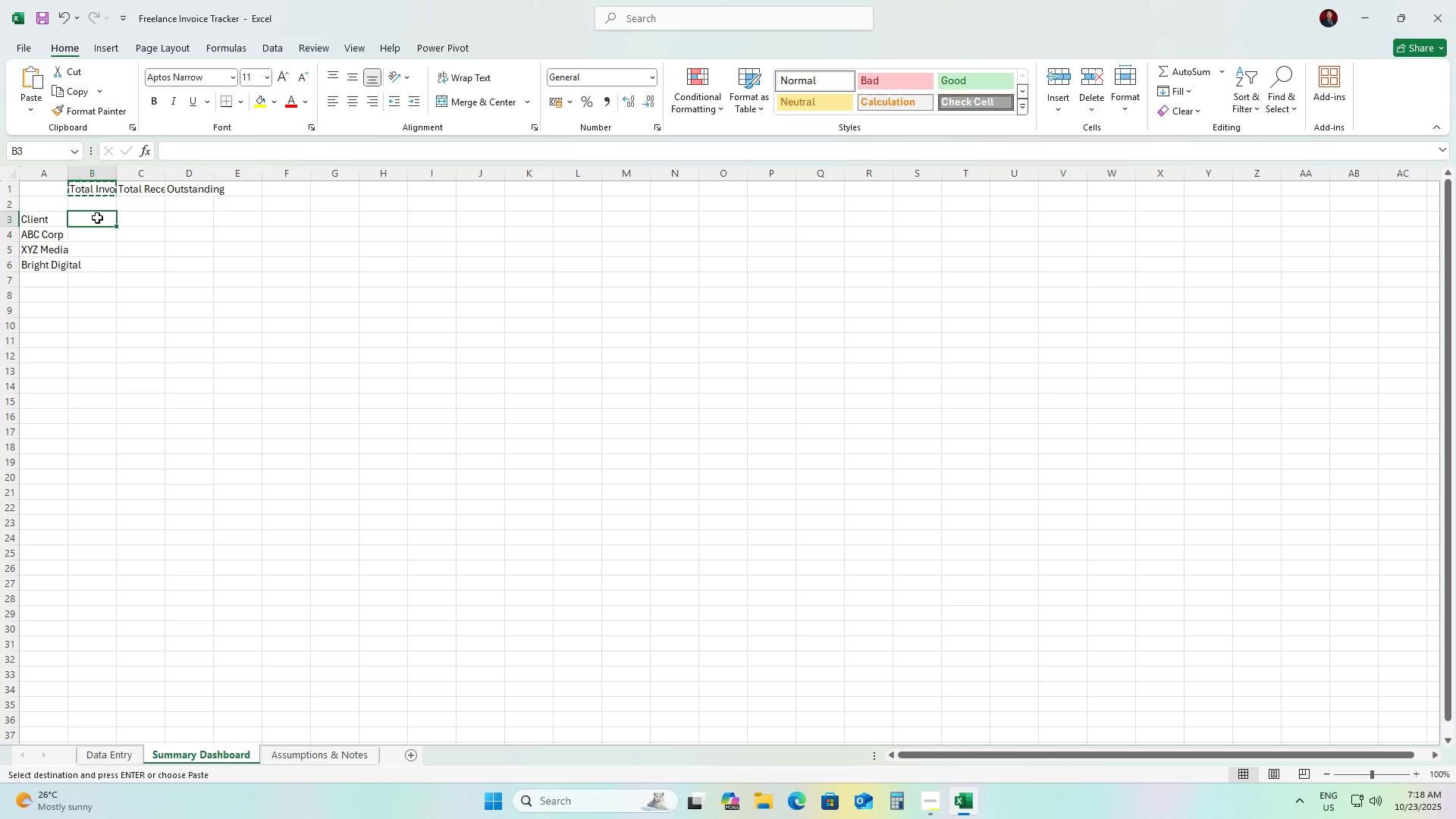 
key(Control+V)
 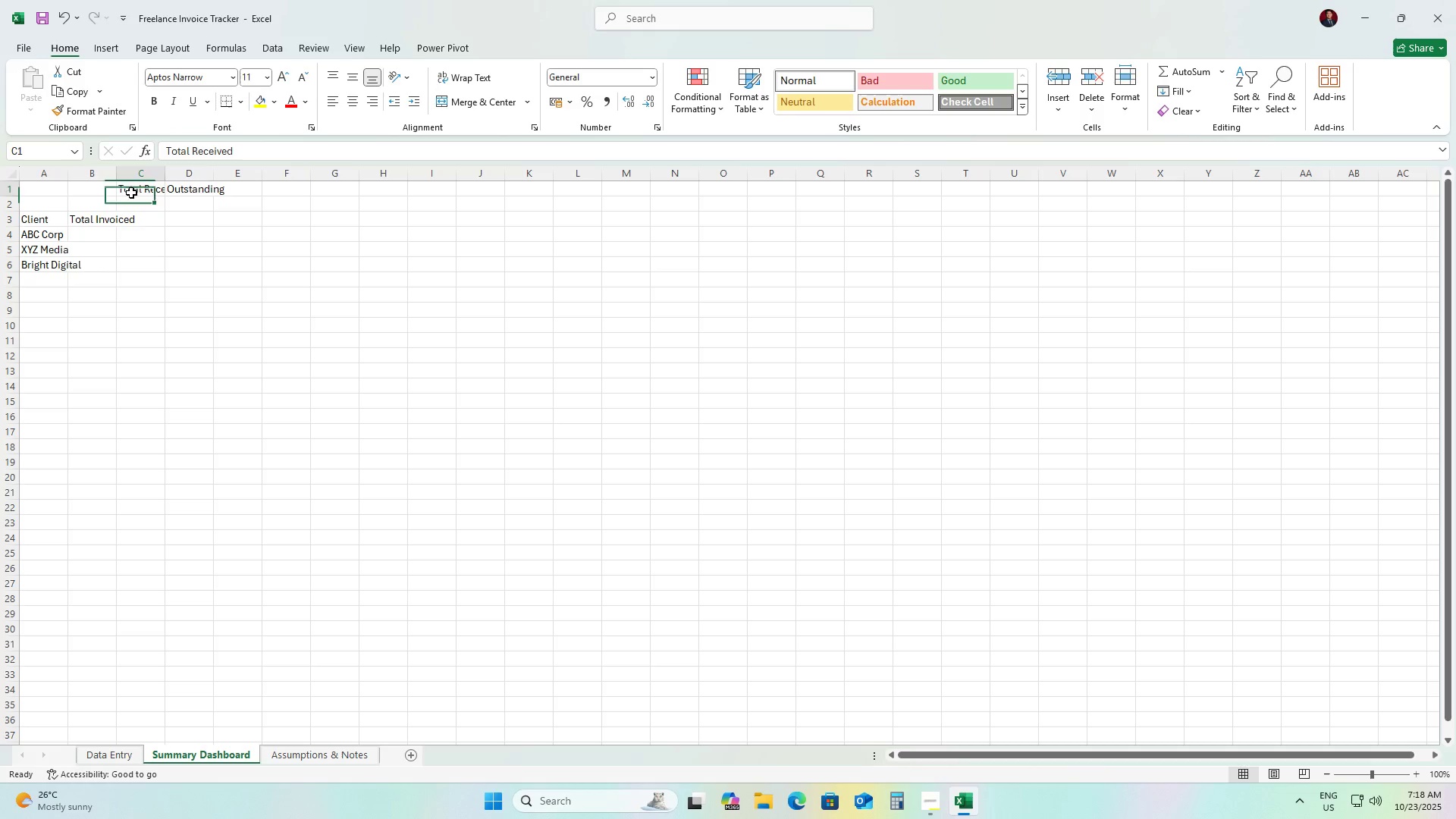 
left_click([131, 193])
 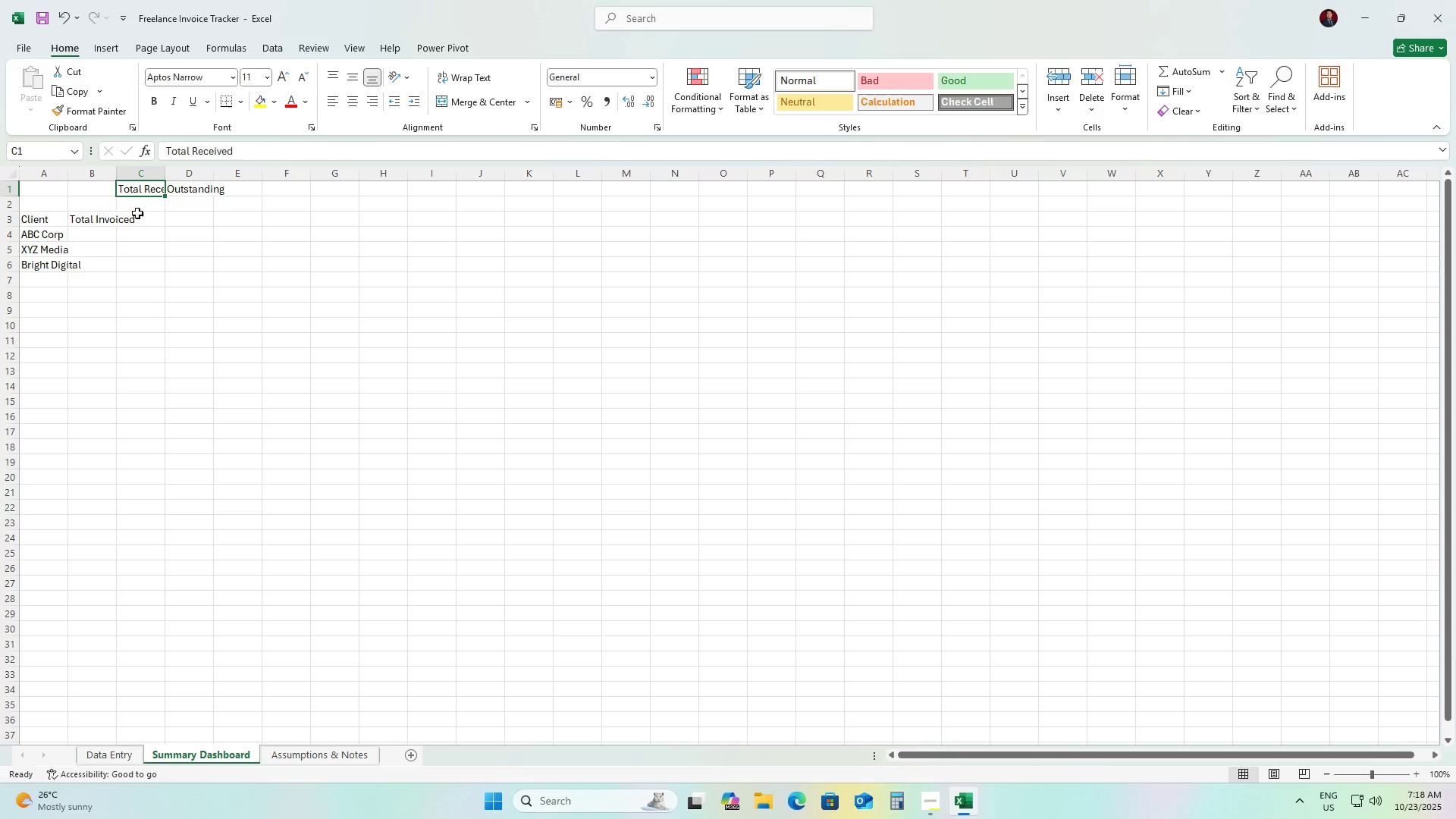 
key(Control+ControlLeft)
 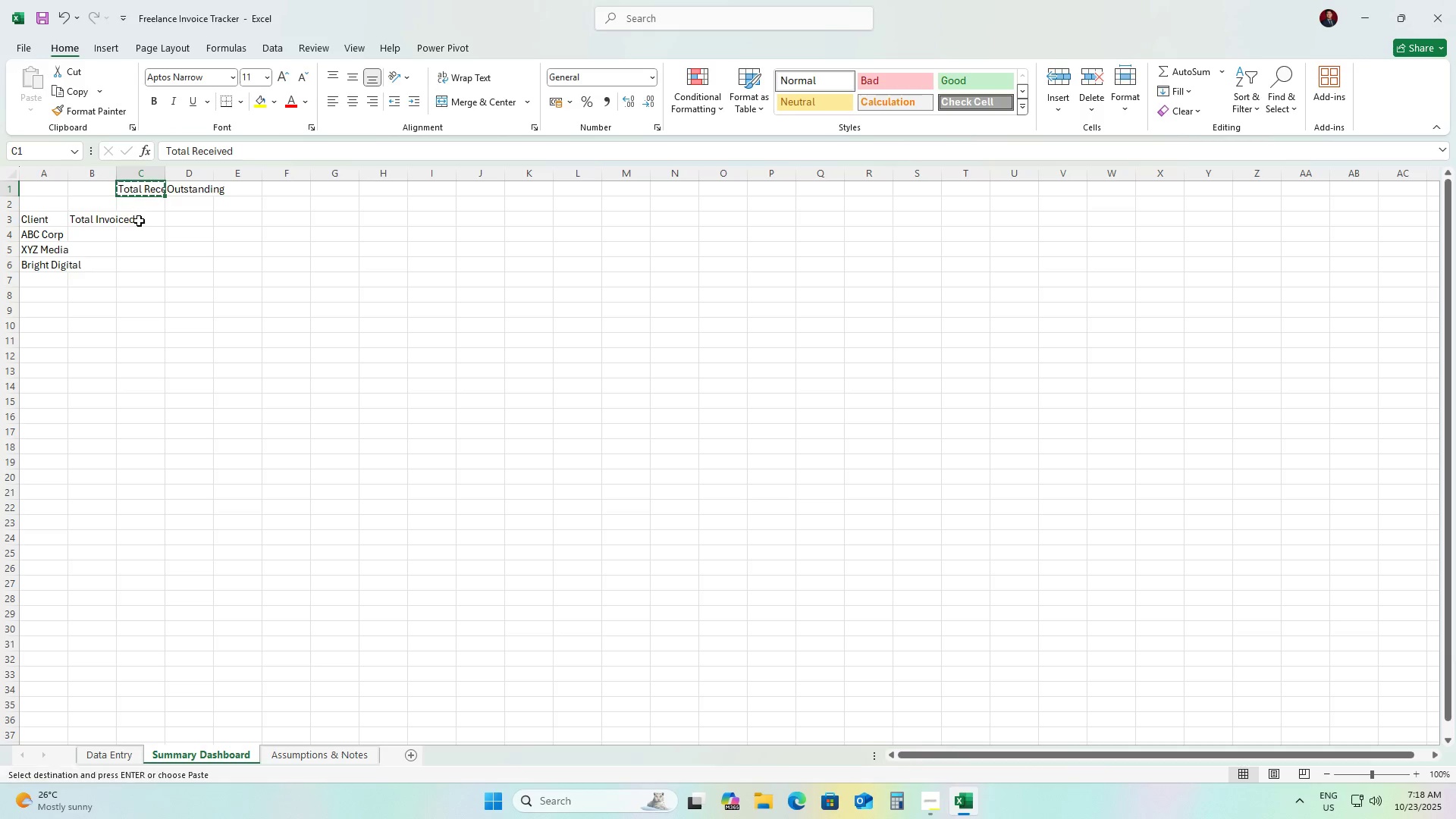 
key(Control+X)
 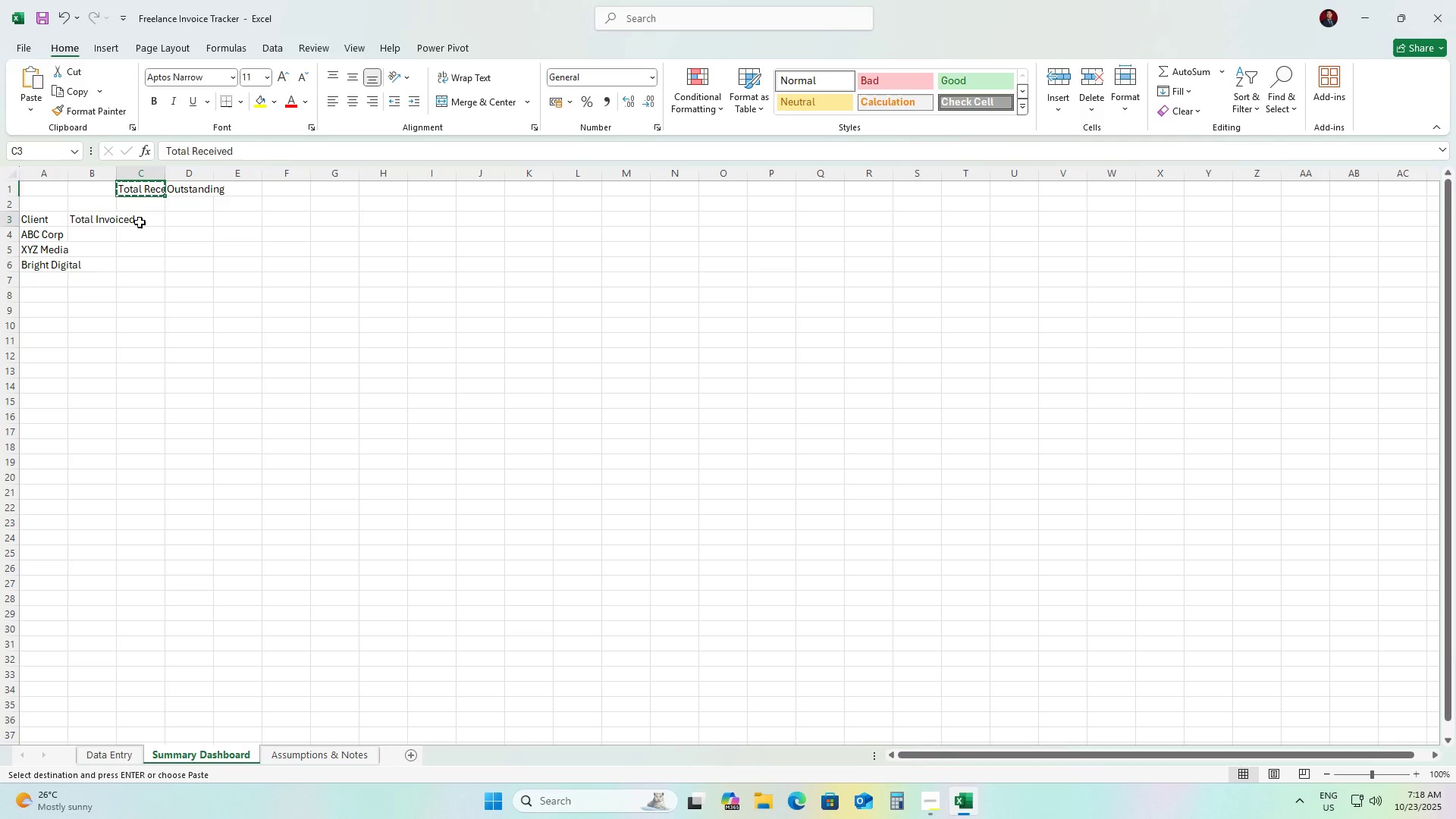 
left_click([140, 222])
 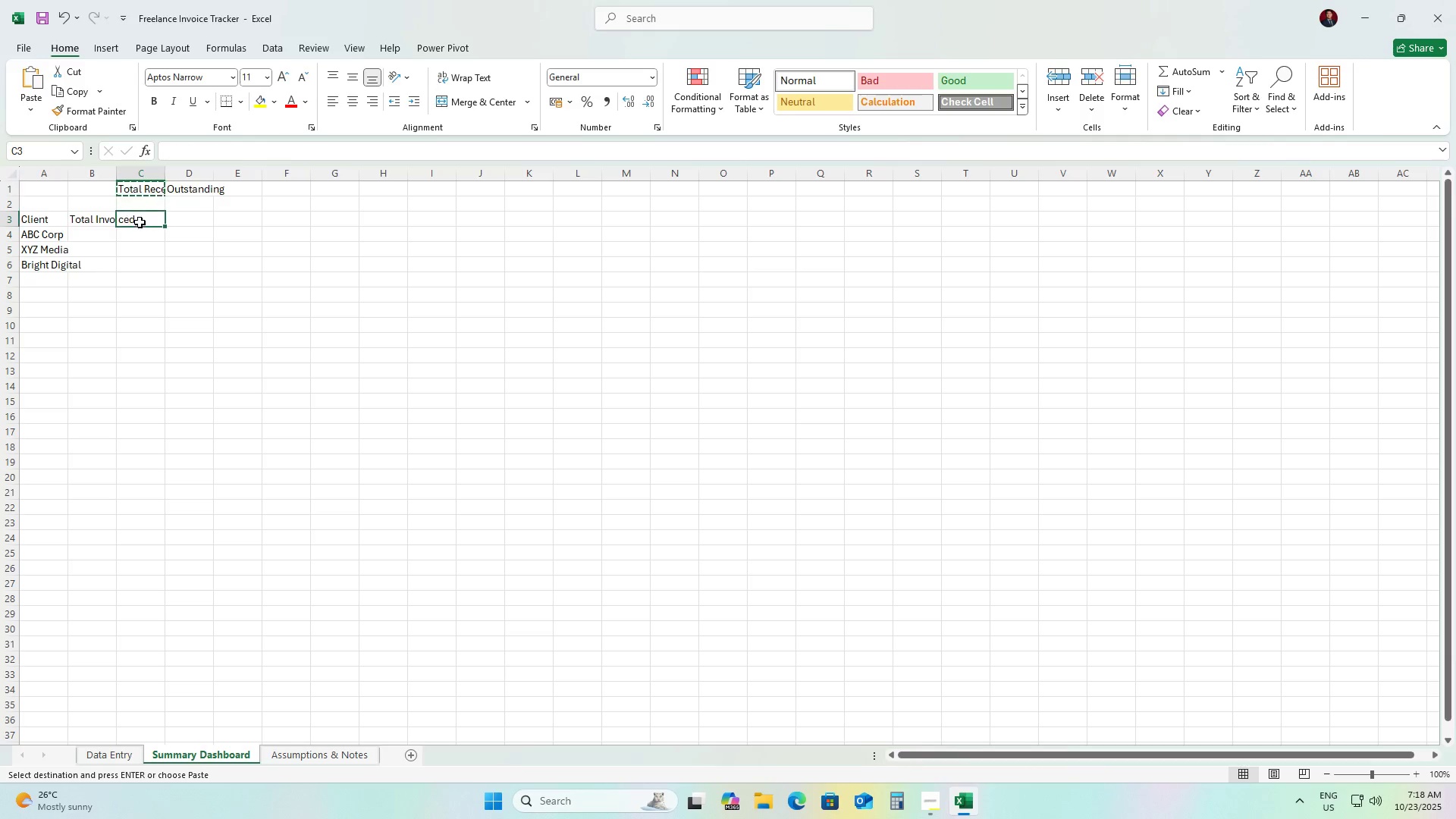 
key(Control+ControlLeft)
 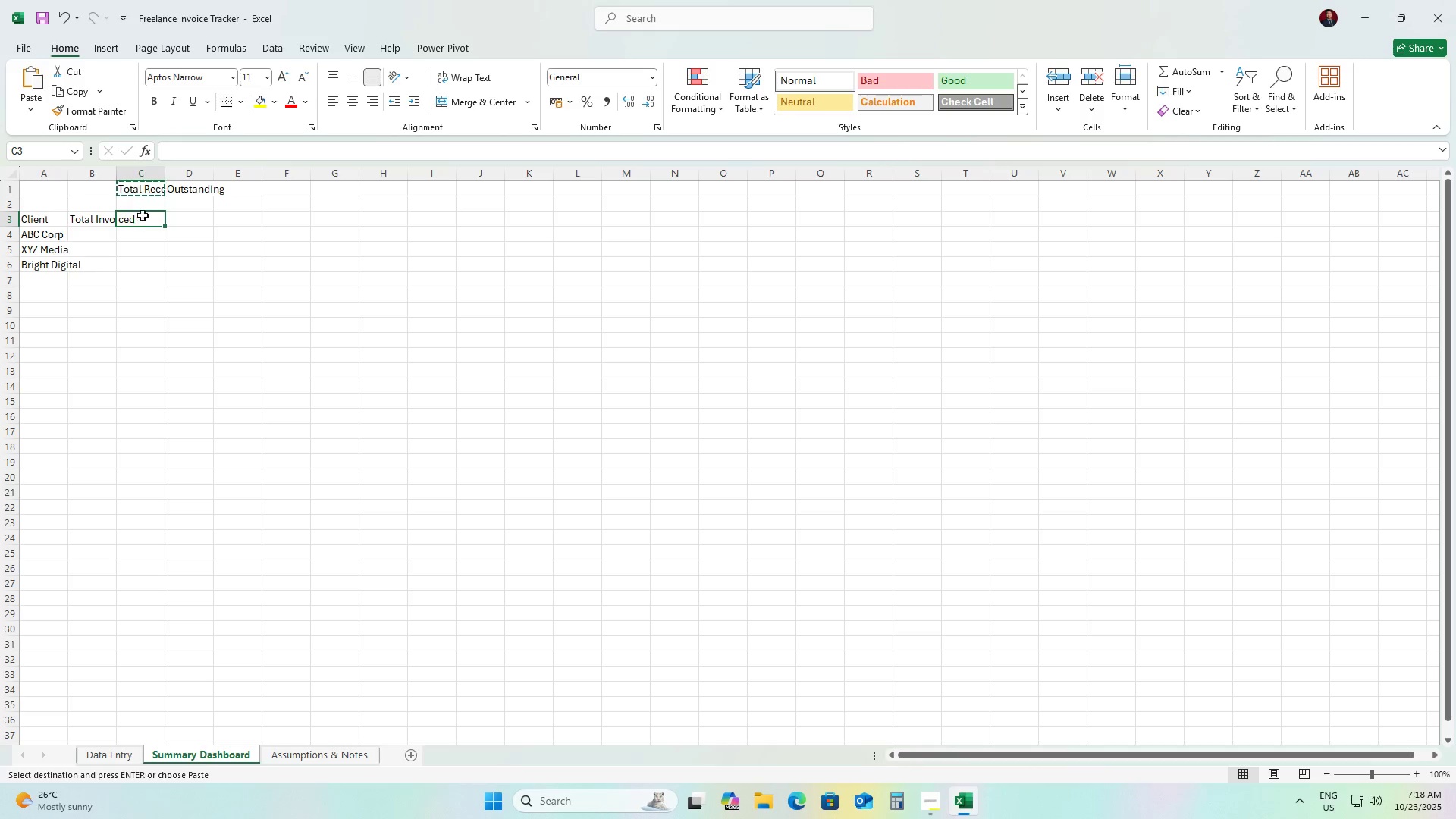 
key(Control+V)
 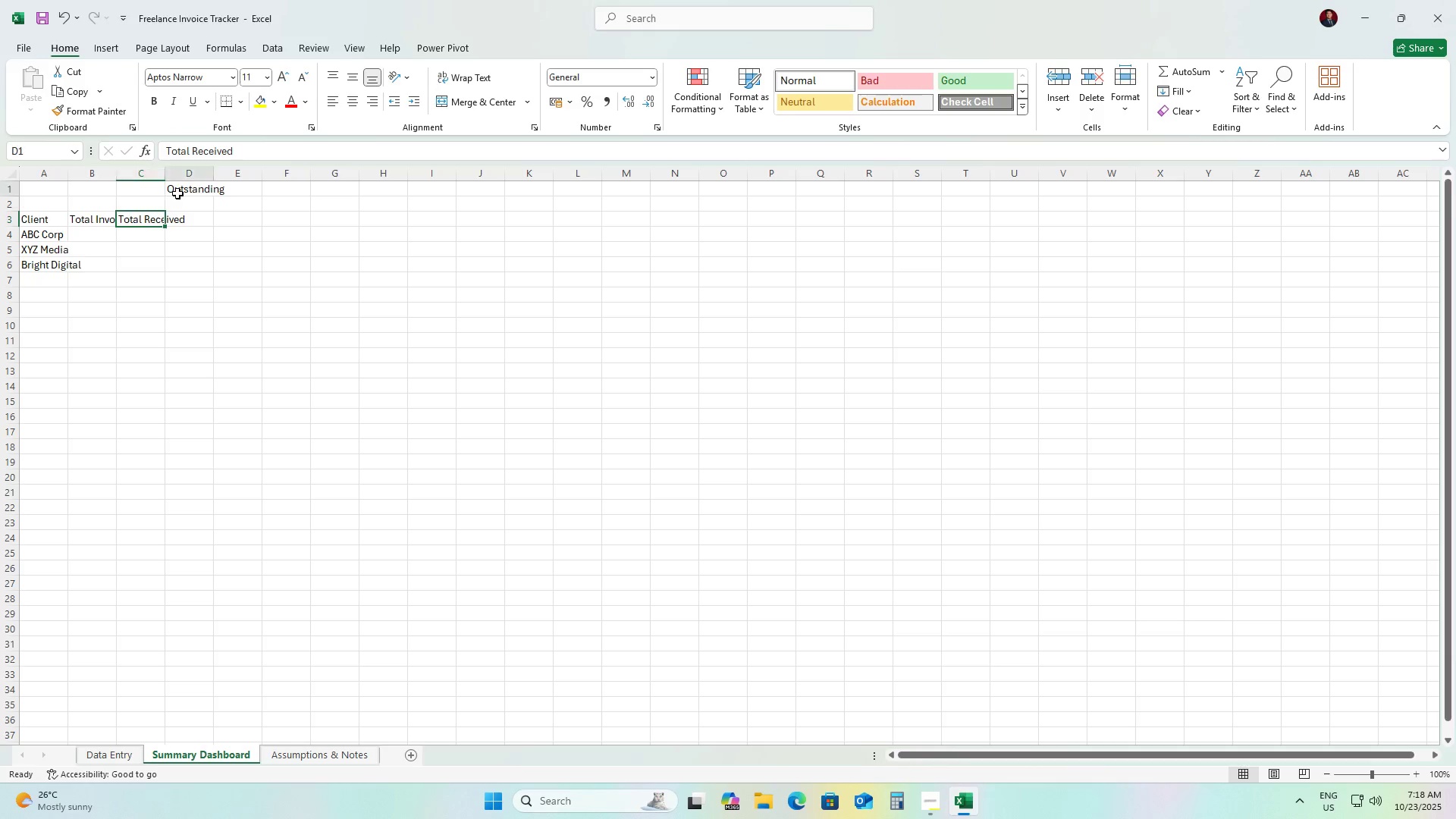 
left_click([177, 193])
 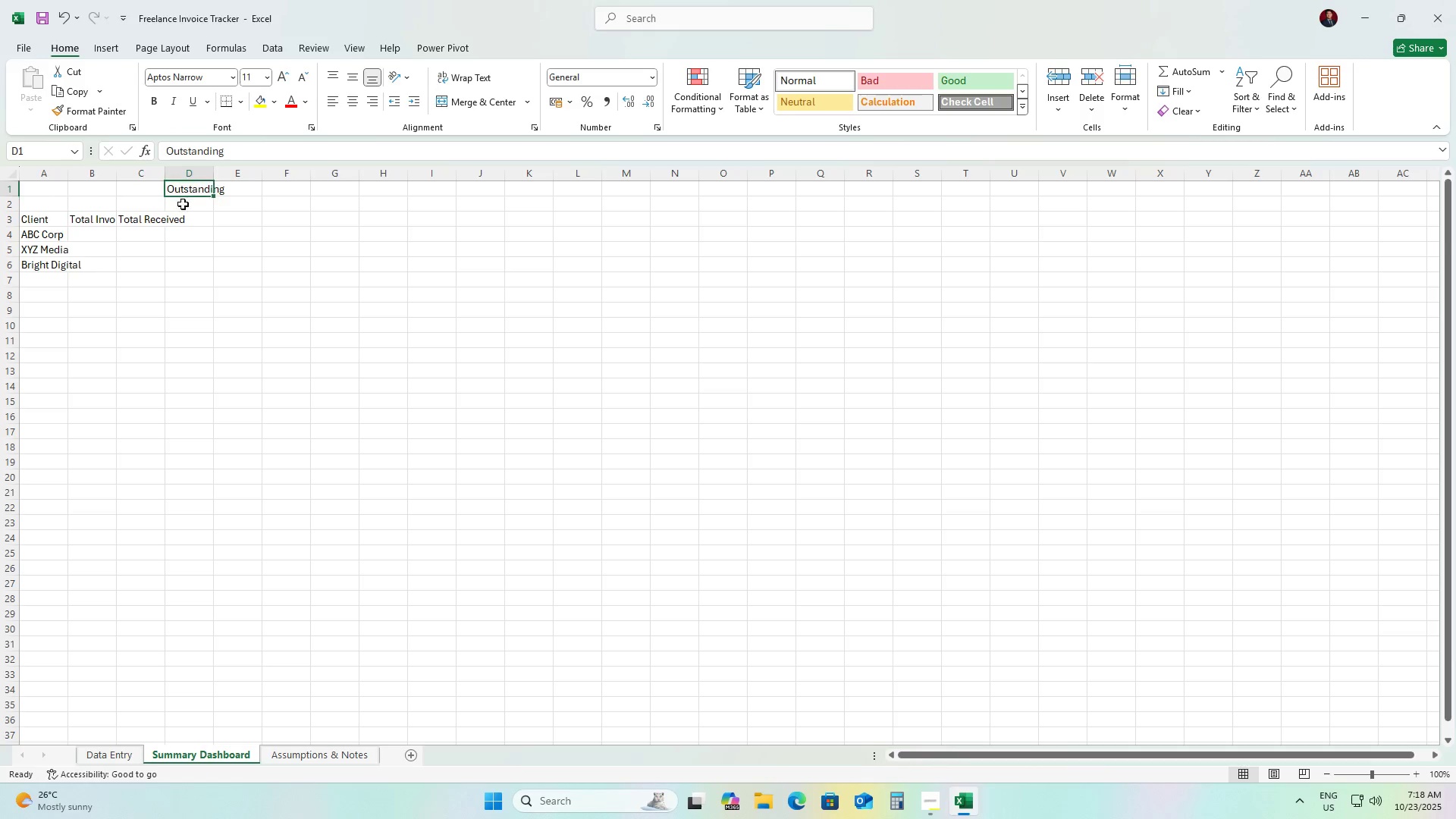 
key(Control+ControlLeft)
 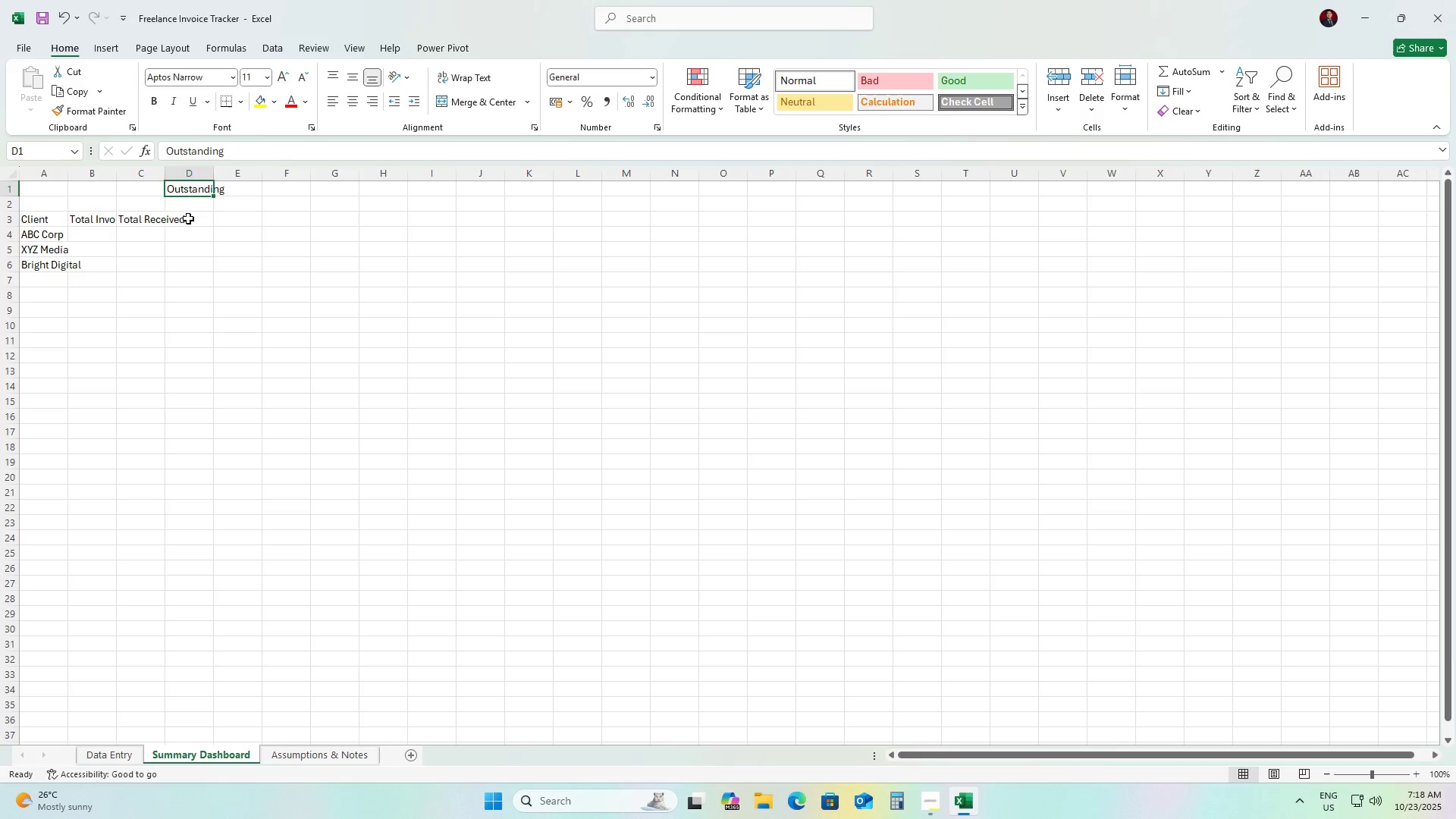 
key(Control+X)
 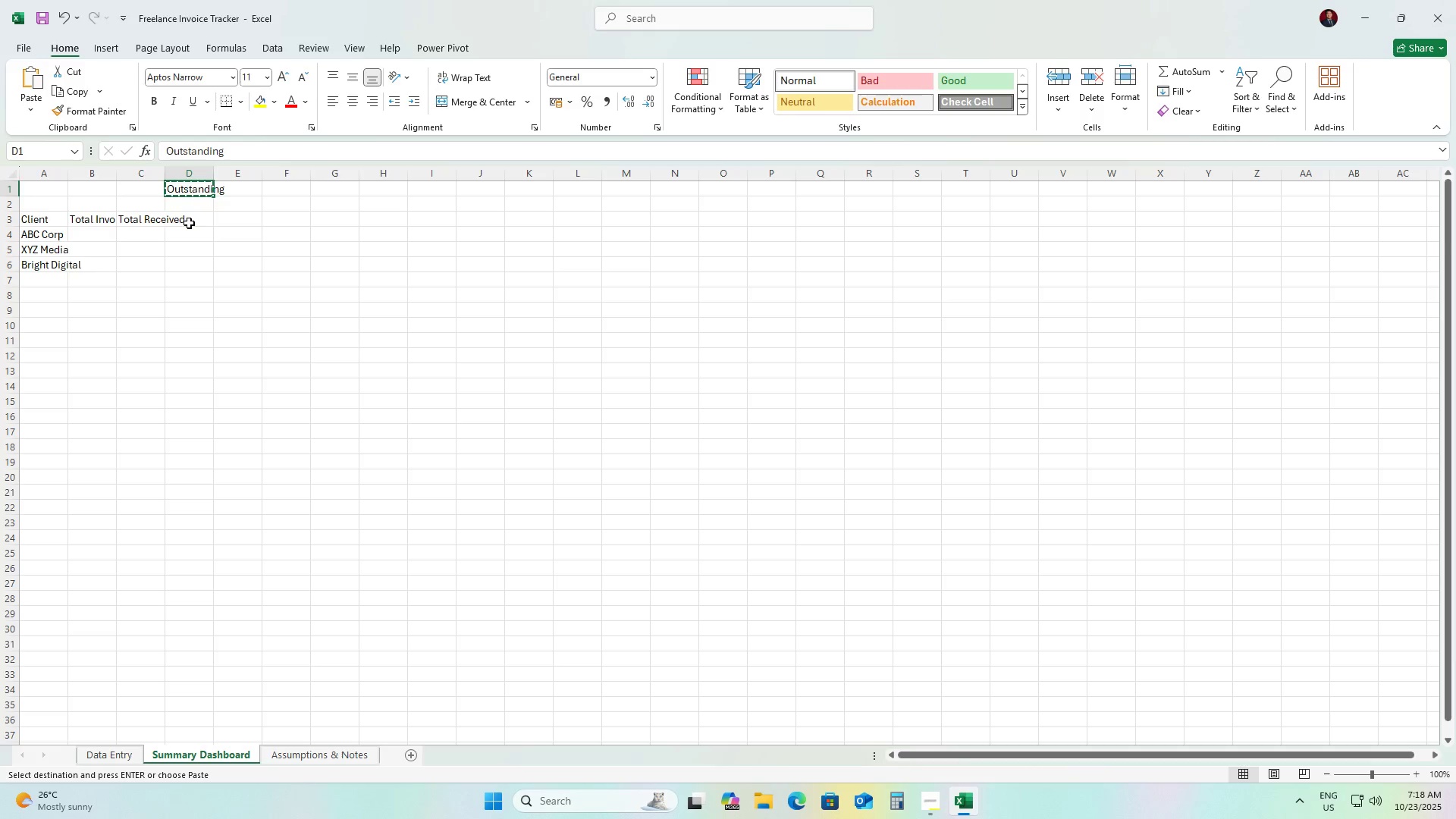 
left_click([189, 223])
 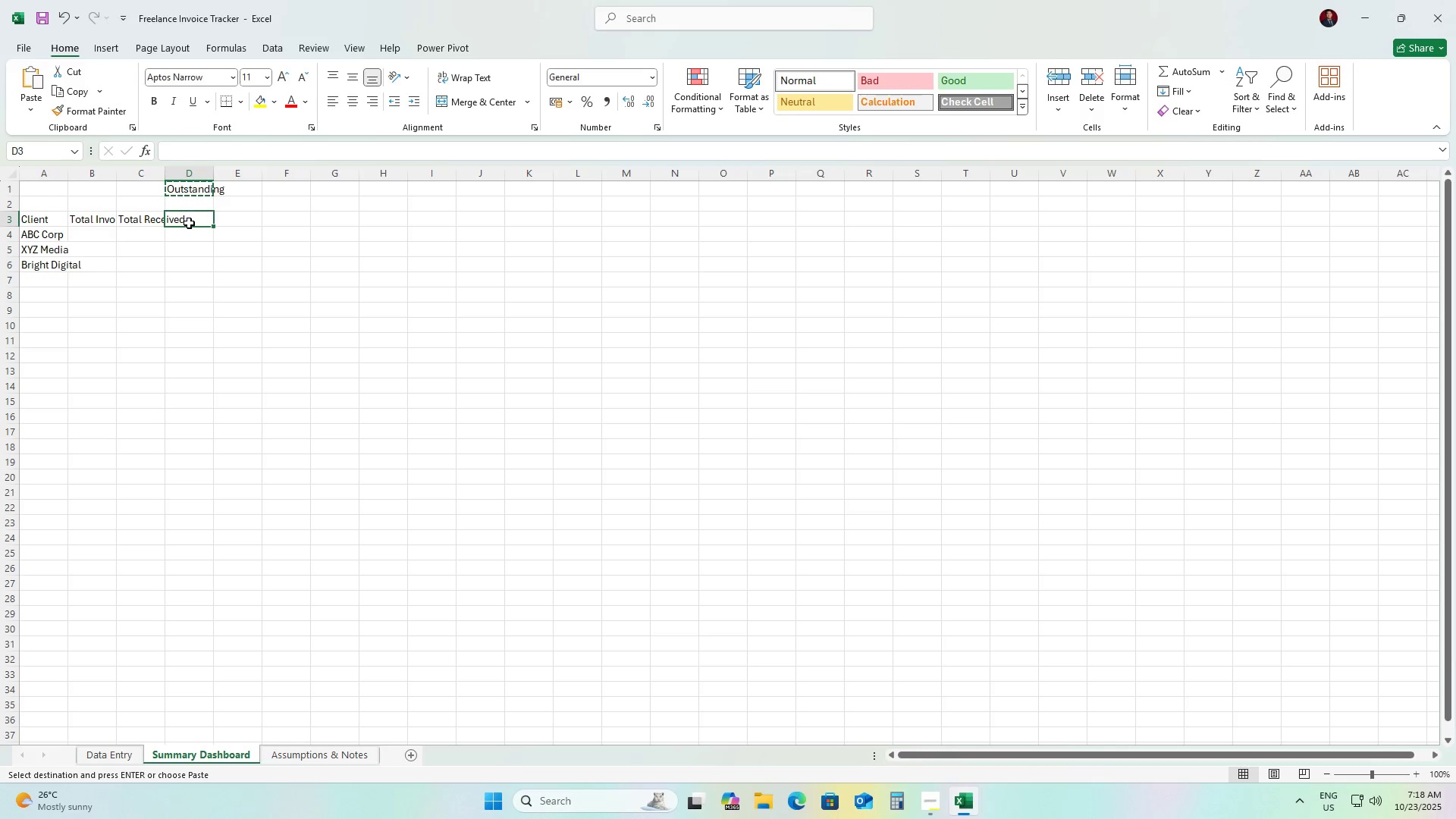 
key(Control+ControlLeft)
 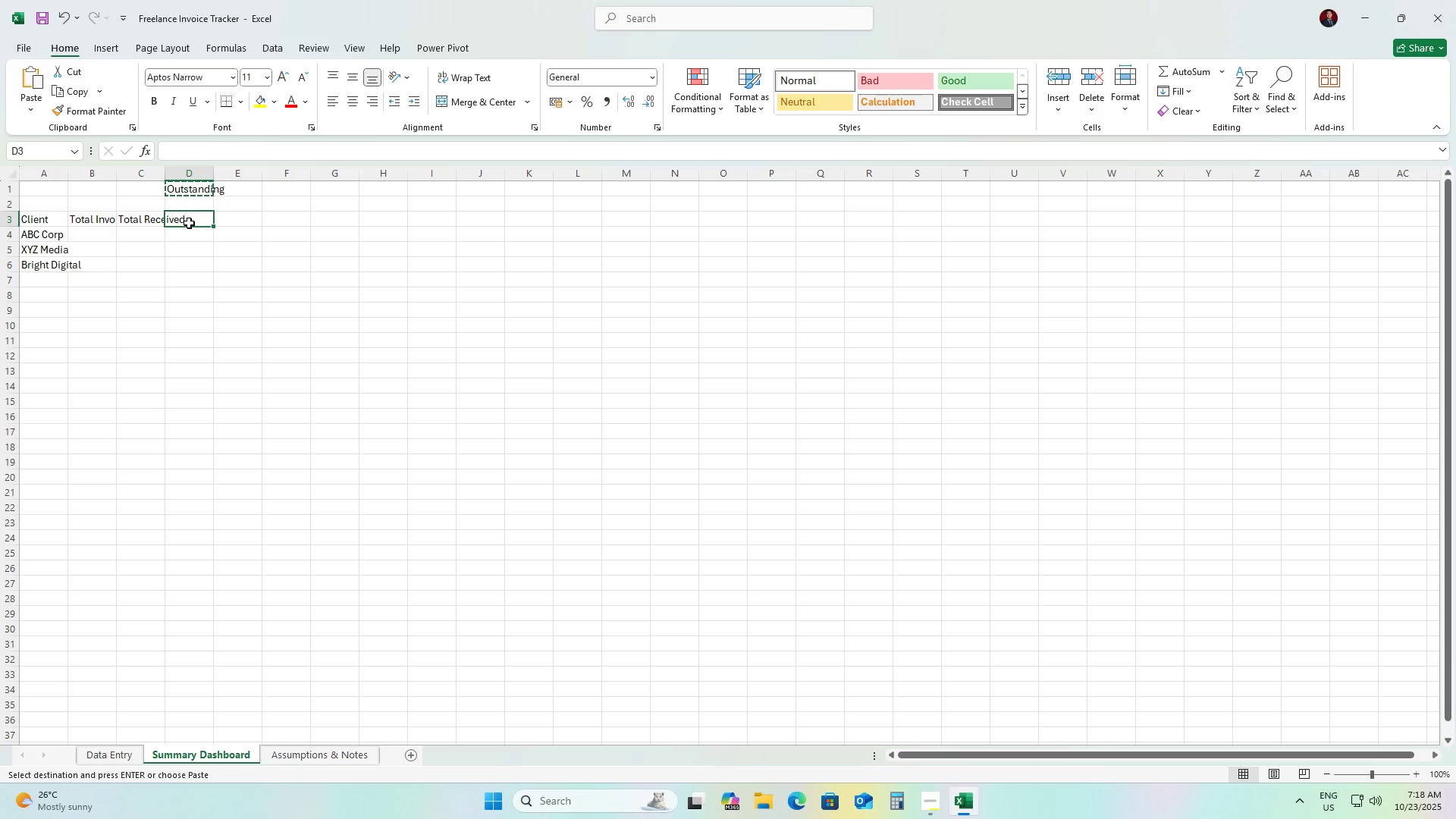 
key(Control+V)
 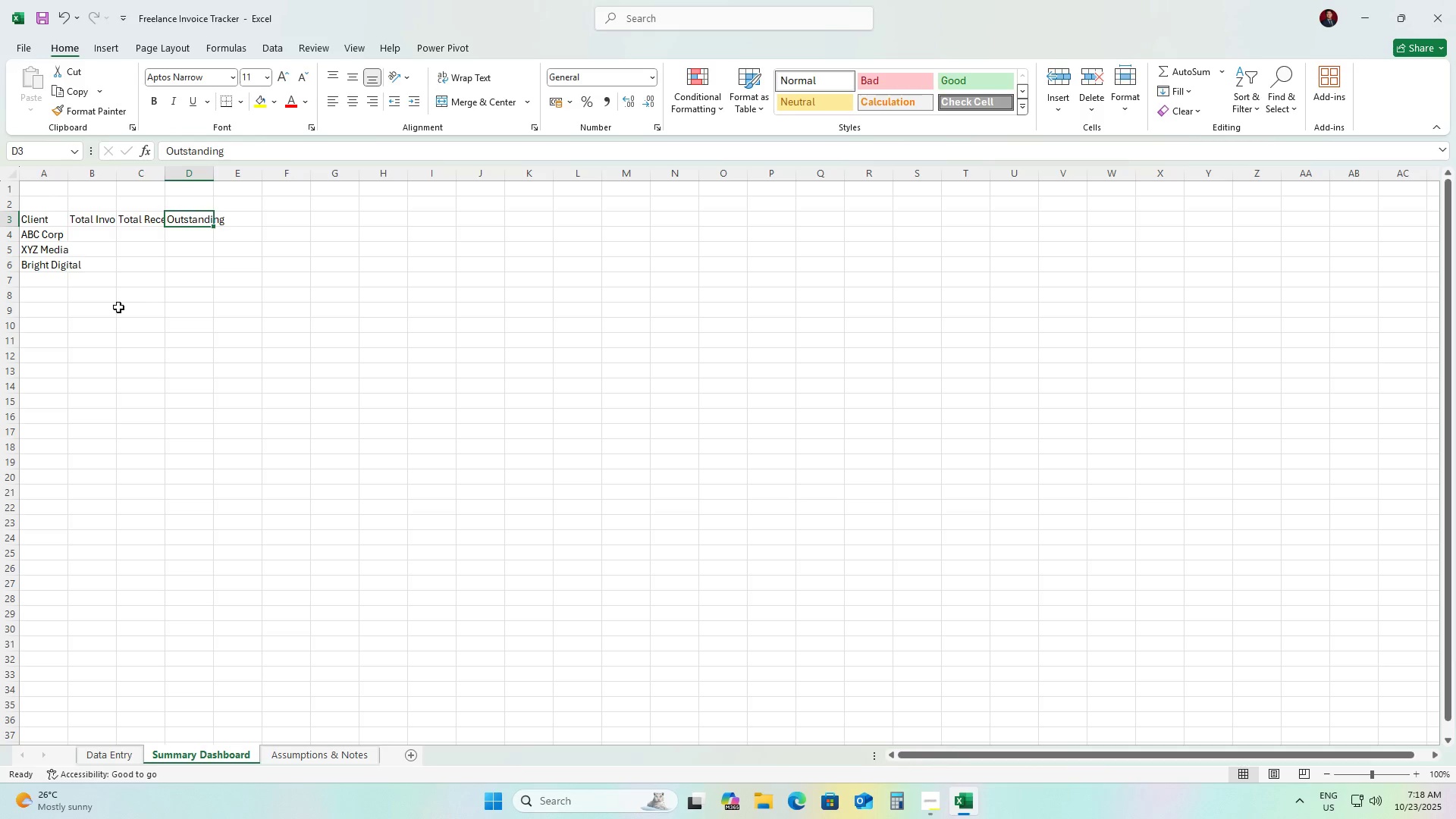 
left_click([118, 307])
 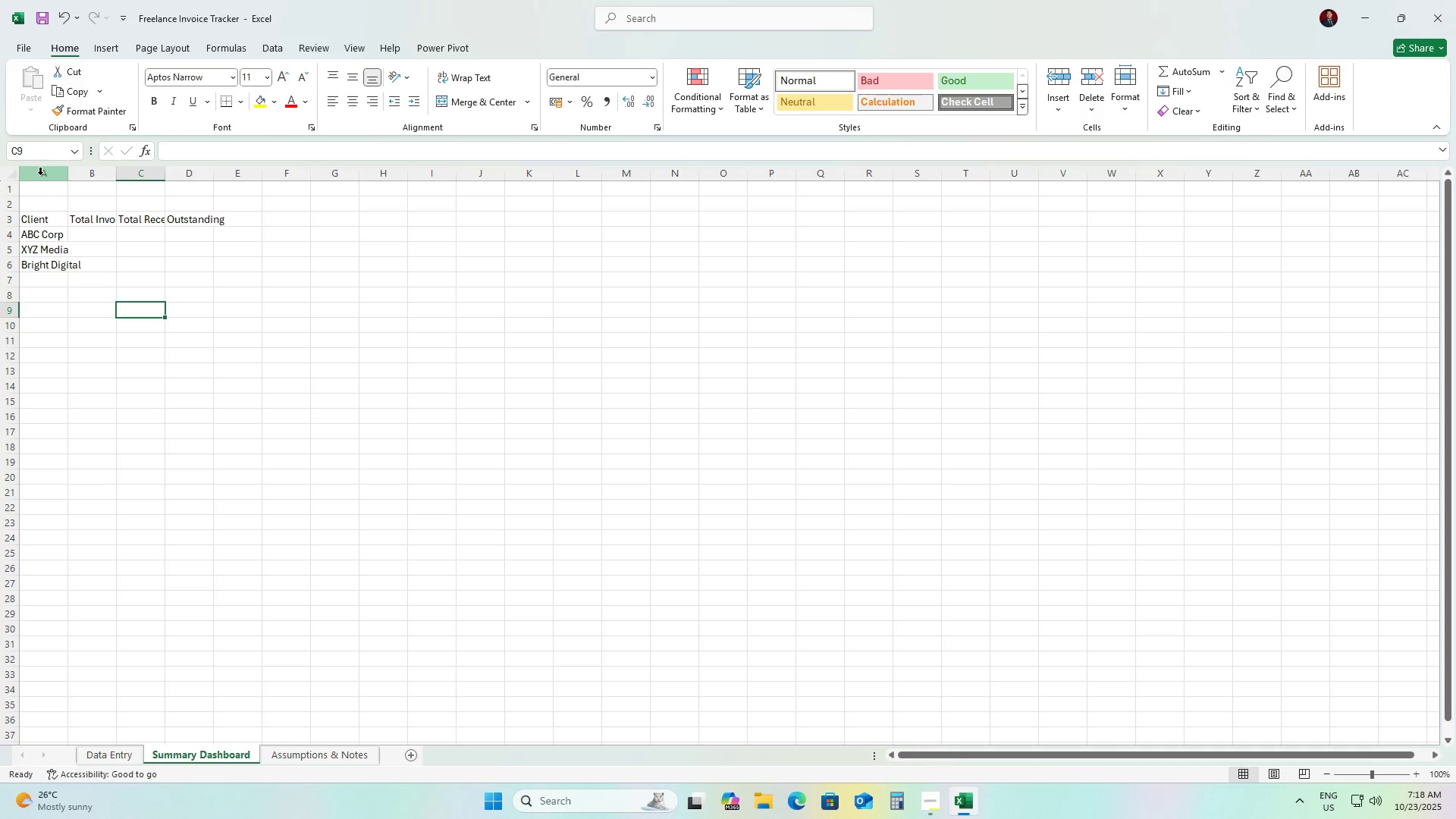 
left_click([40, 174])
 